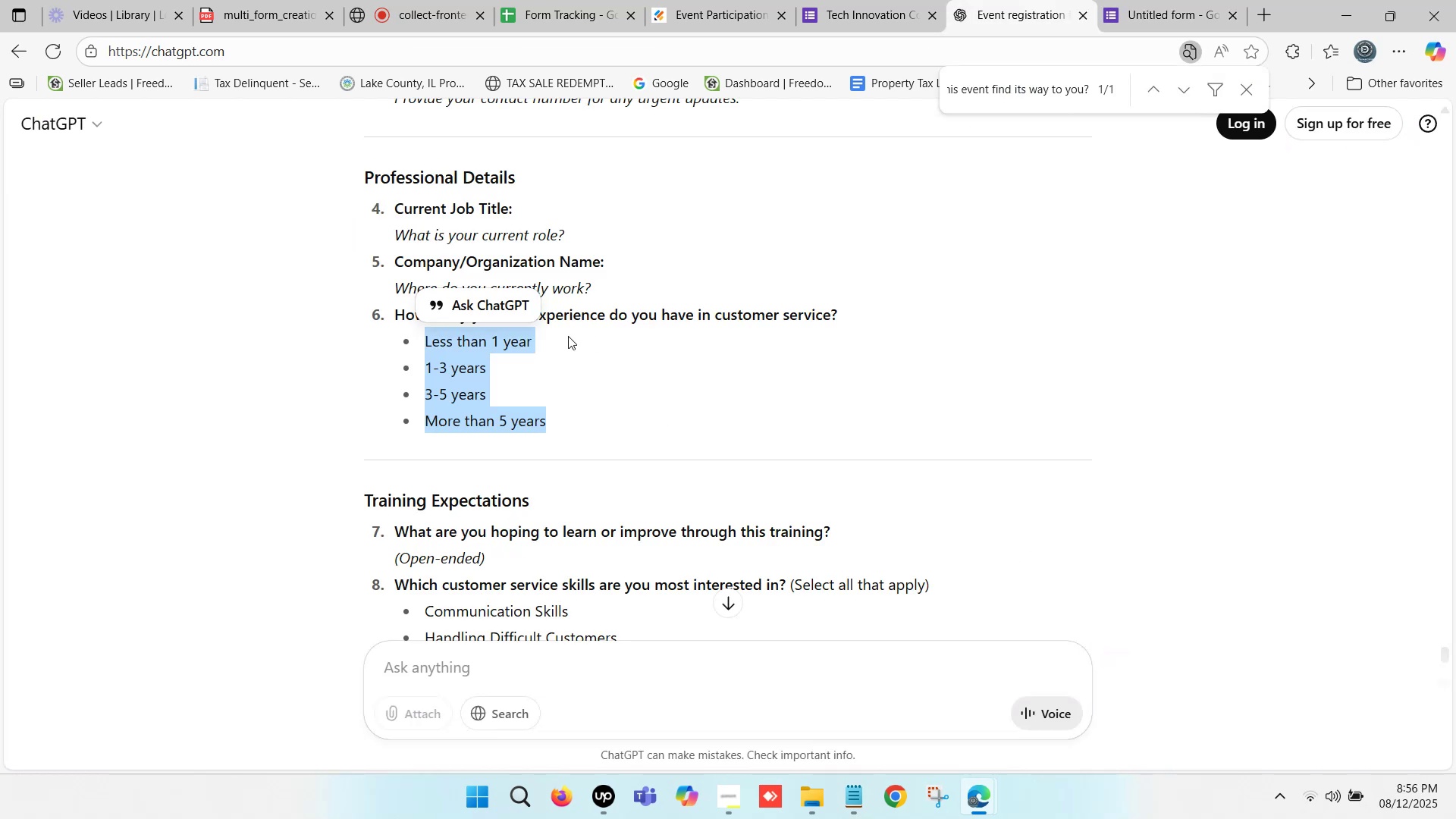 
left_click([444, 349])
 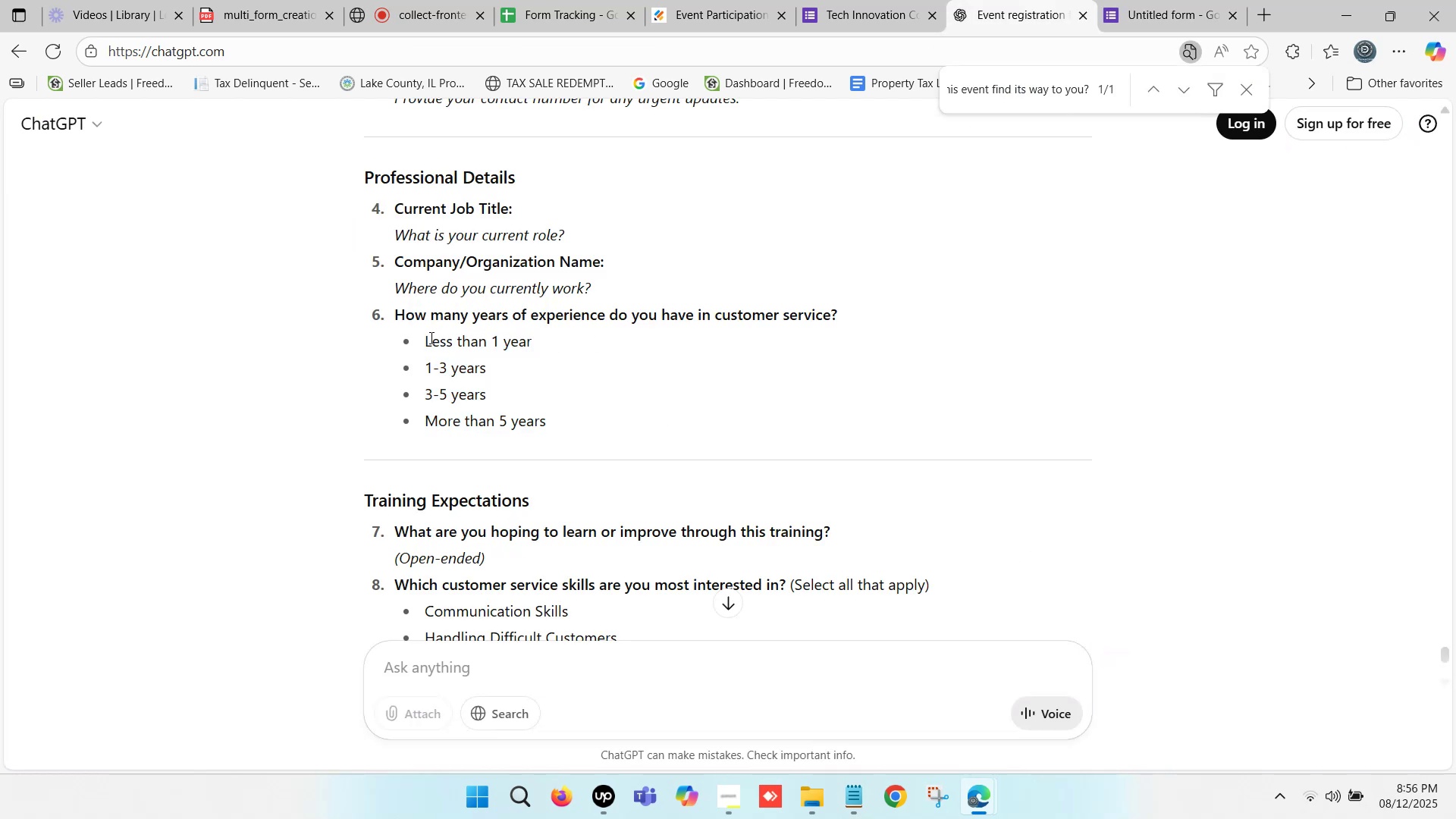 
left_click_drag(start_coordinate=[428, 337], to_coordinate=[534, 340])
 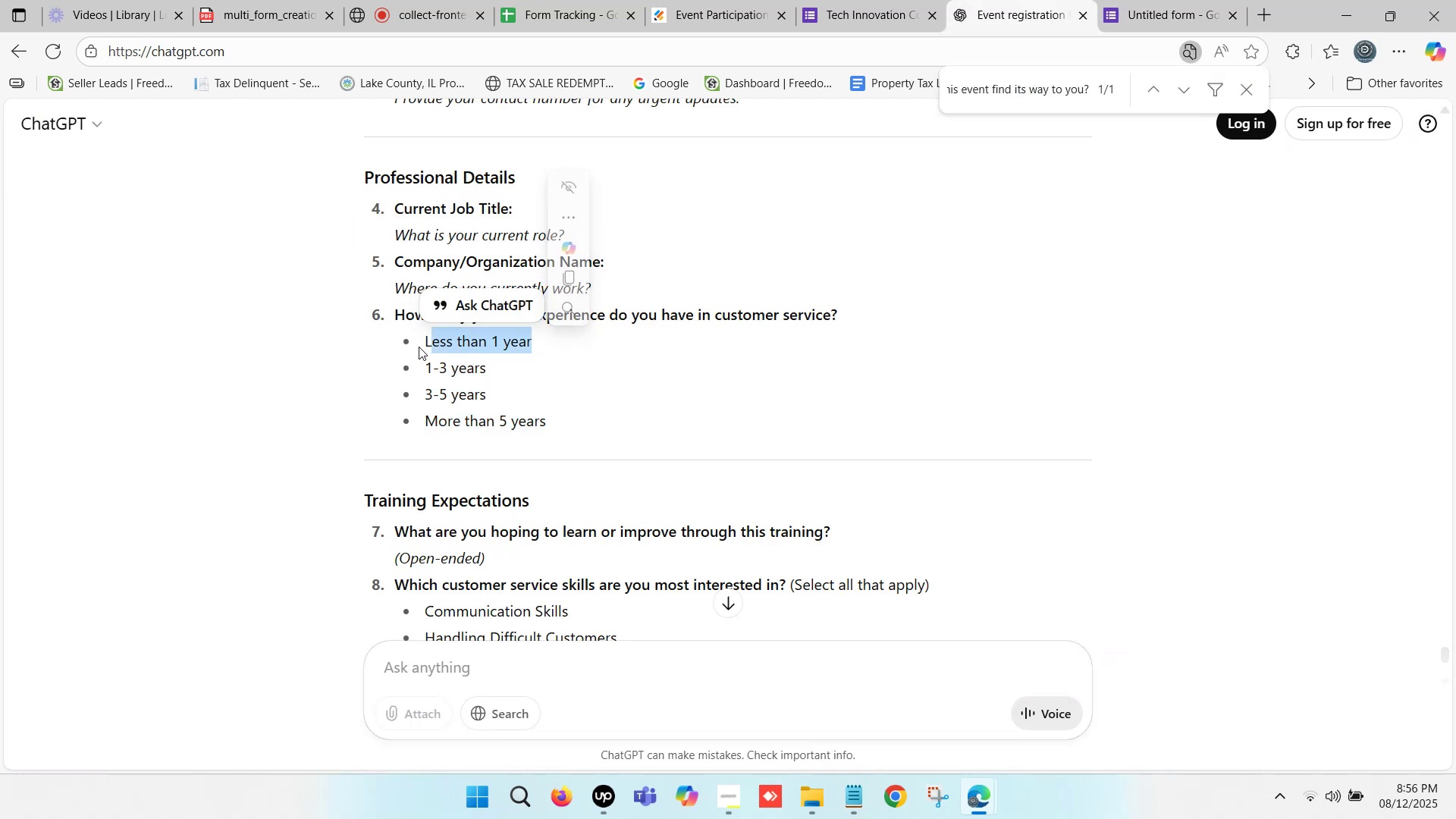 
left_click([424, 342])
 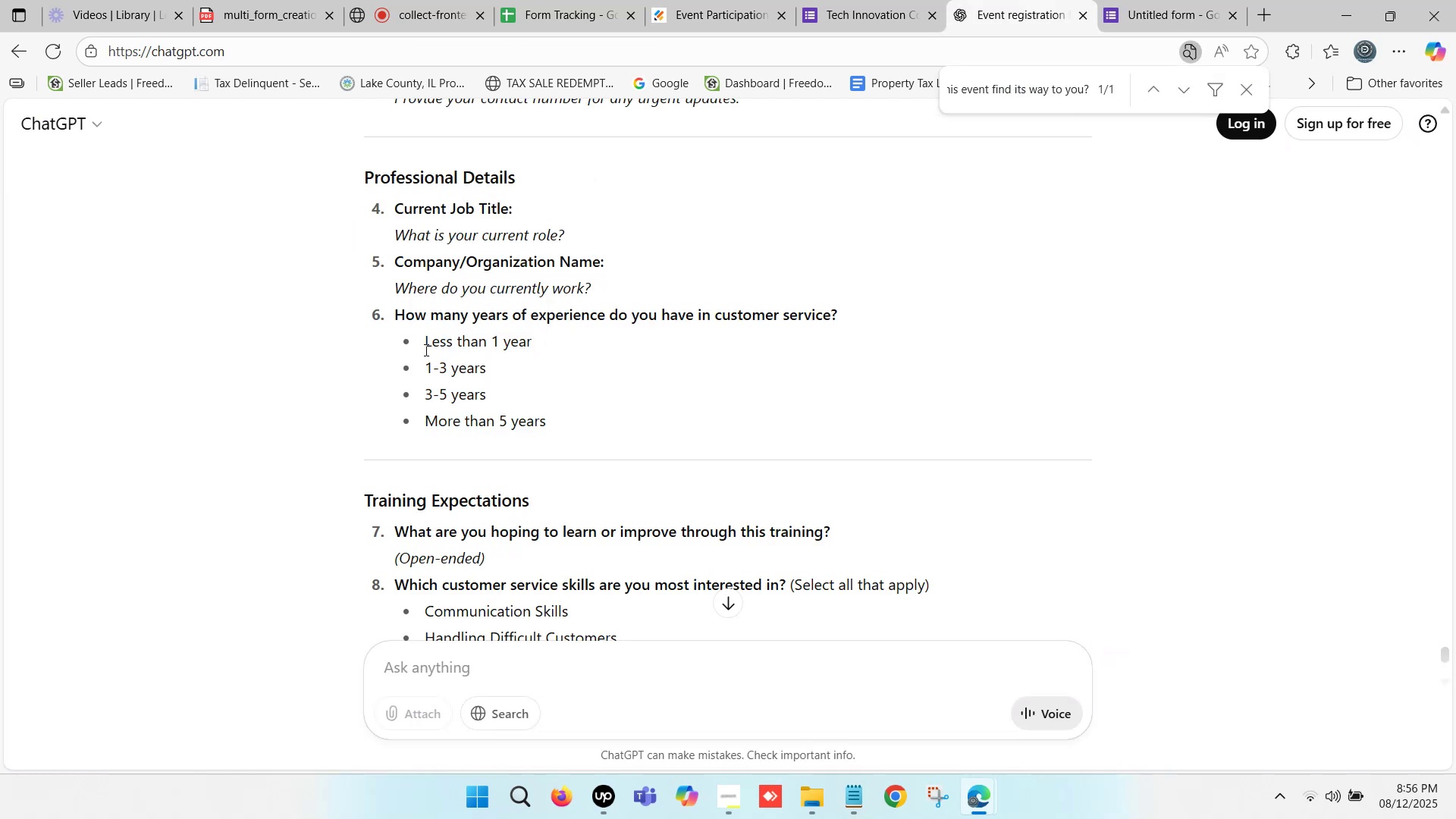 
left_click_drag(start_coordinate=[425, 349], to_coordinate=[531, 339])
 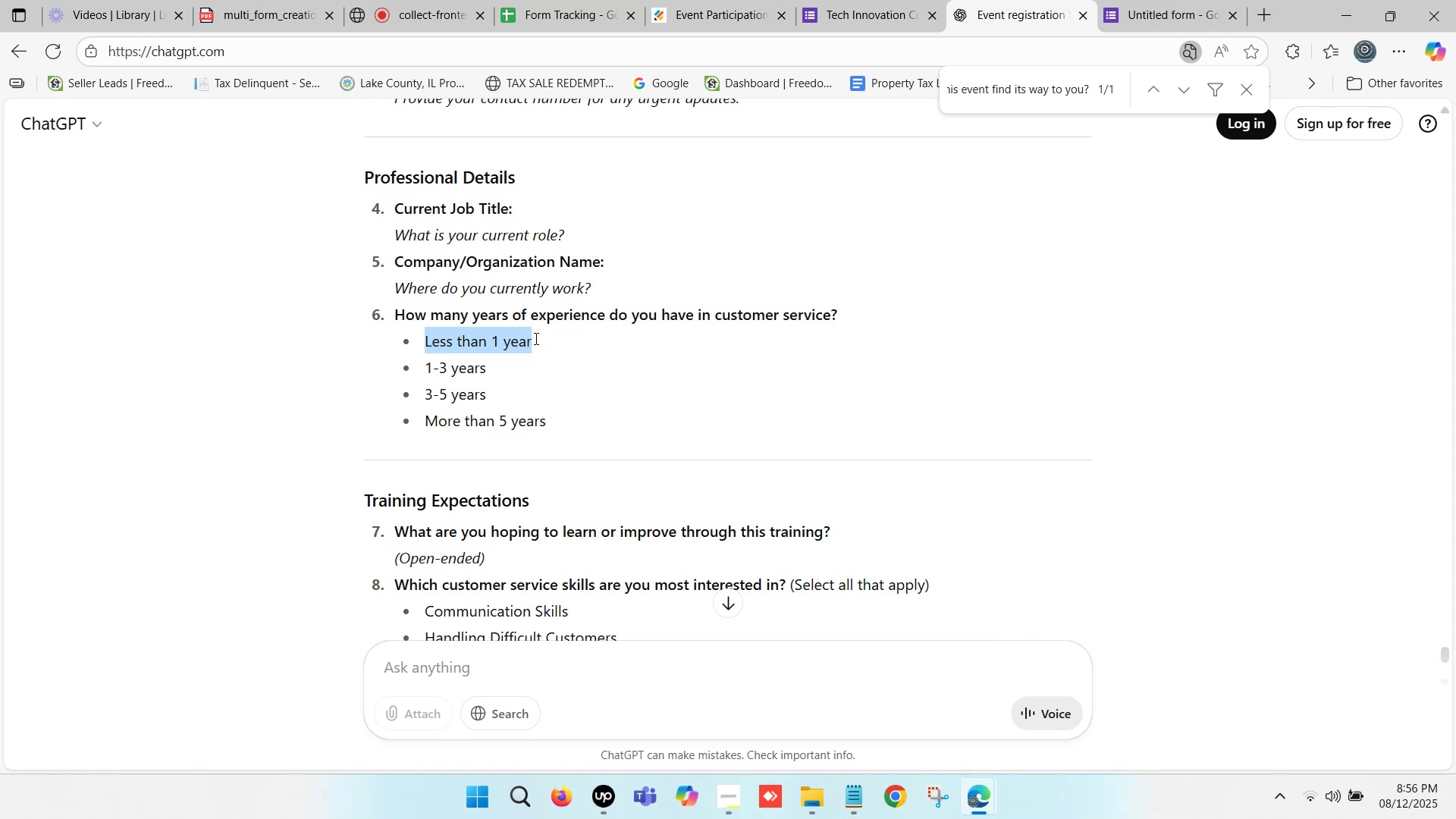 
key(Control+C)
 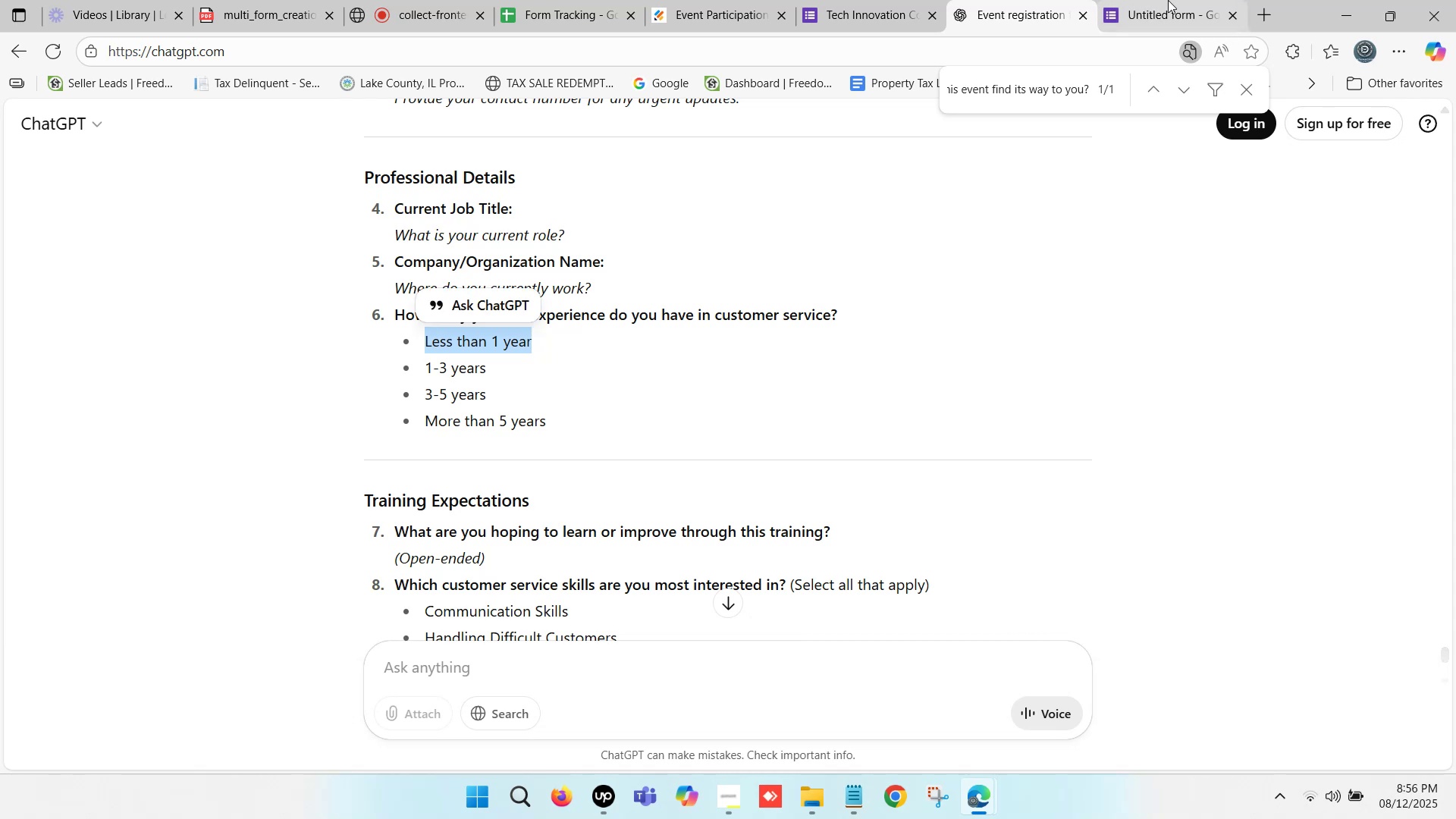 
left_click([1175, 0])
 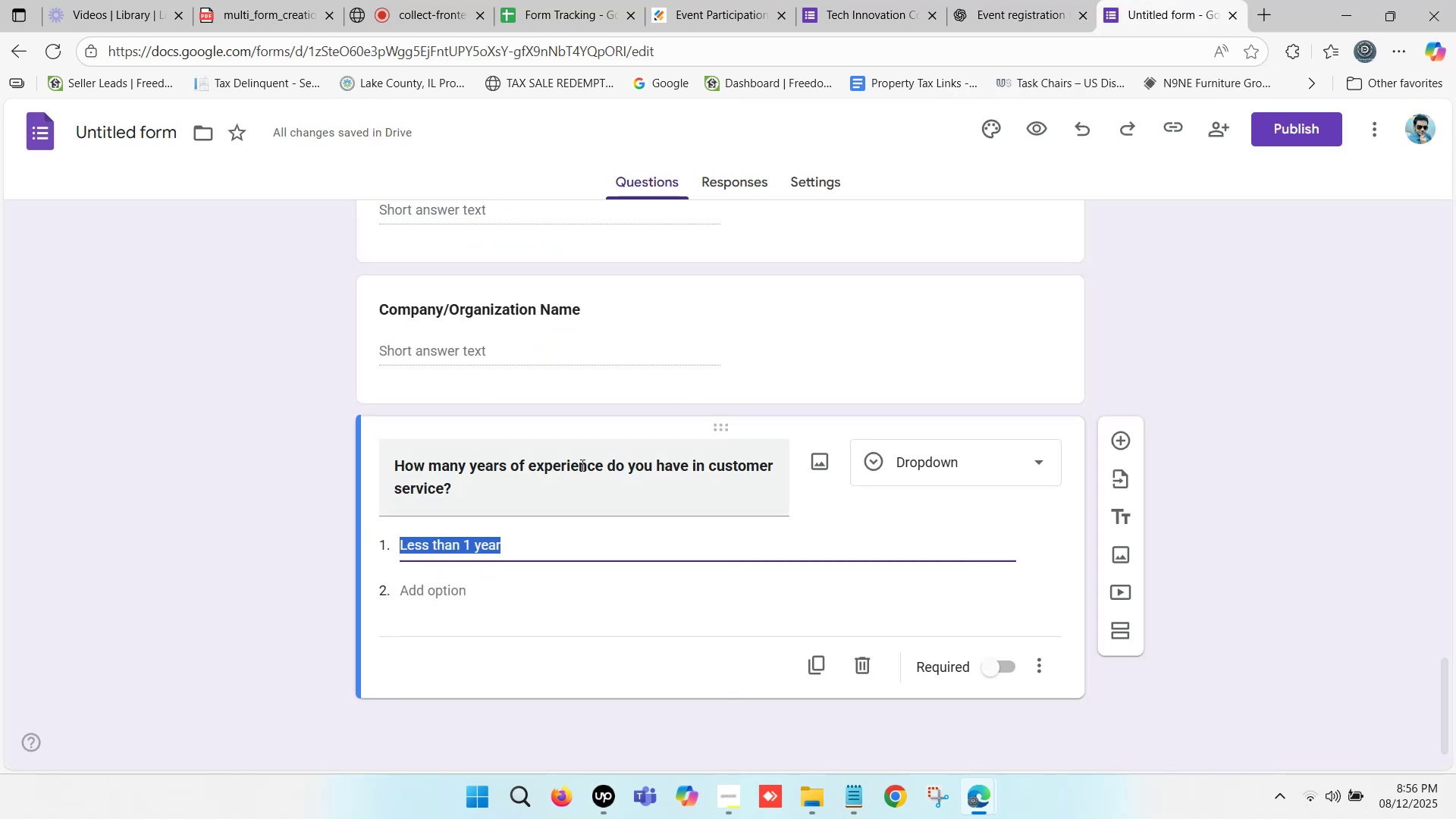 
key(Control+V)
 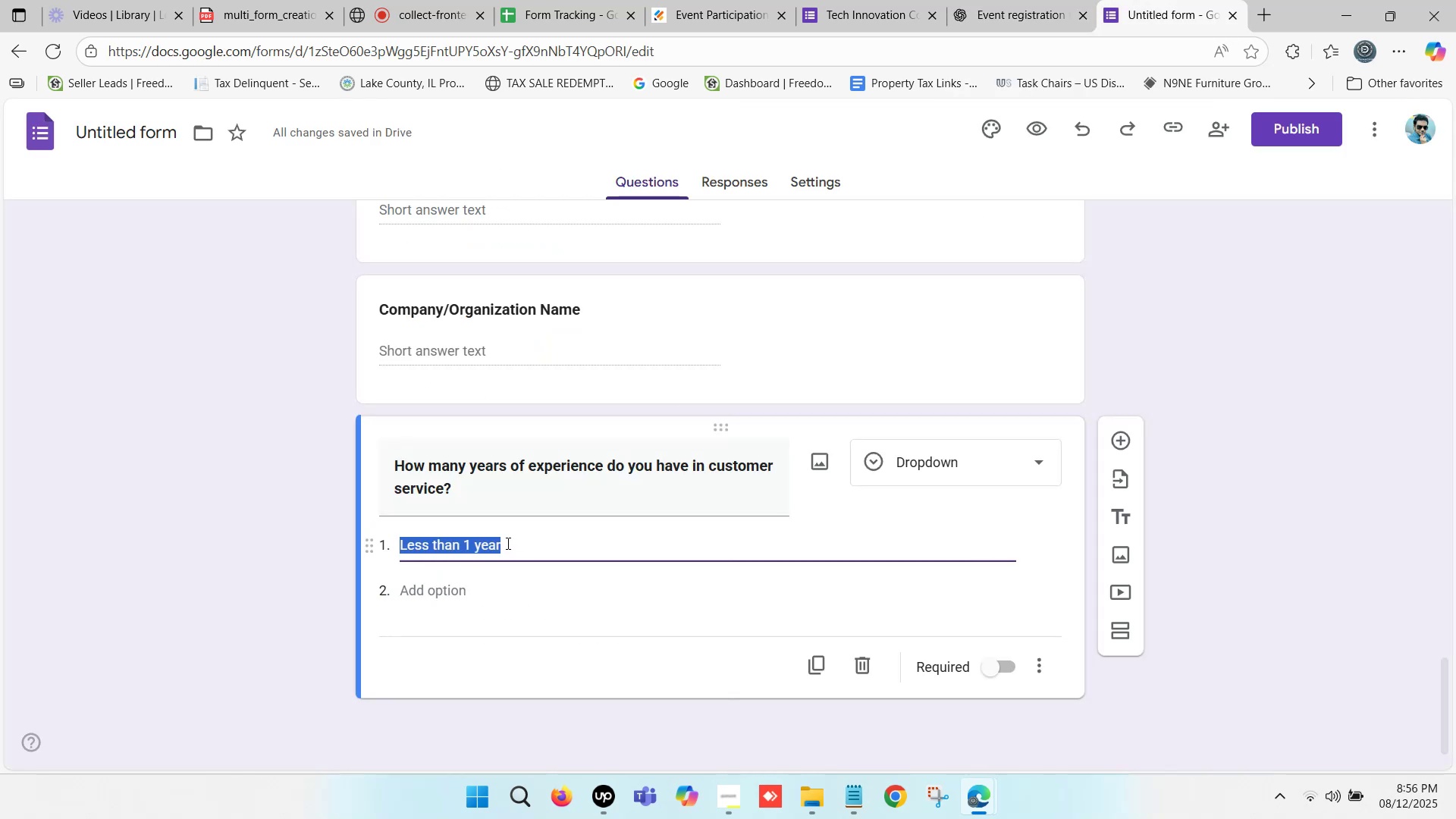 
left_click([504, 537])
 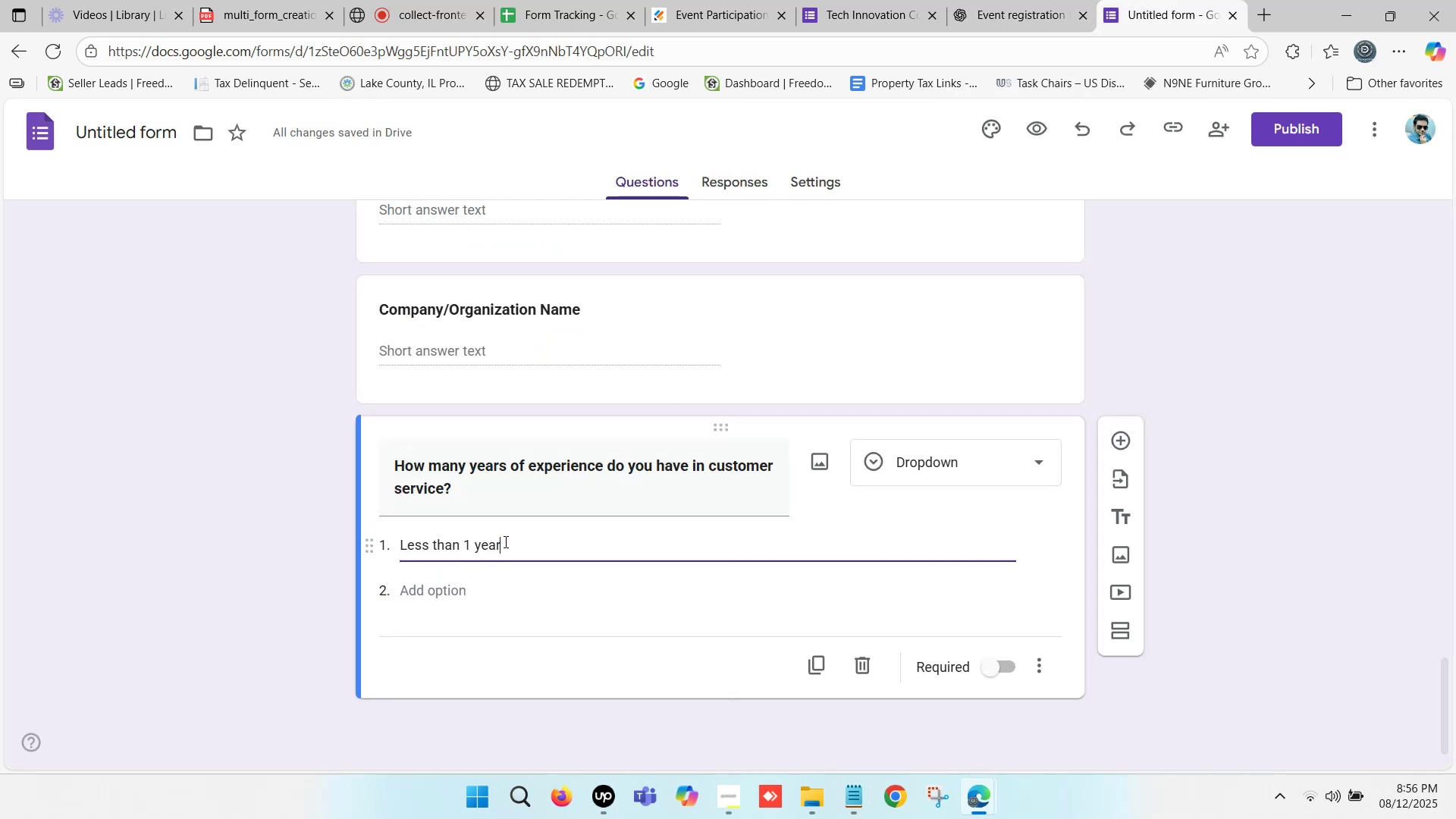 
left_click_drag(start_coordinate=[508, 543], to_coordinate=[333, 544])
 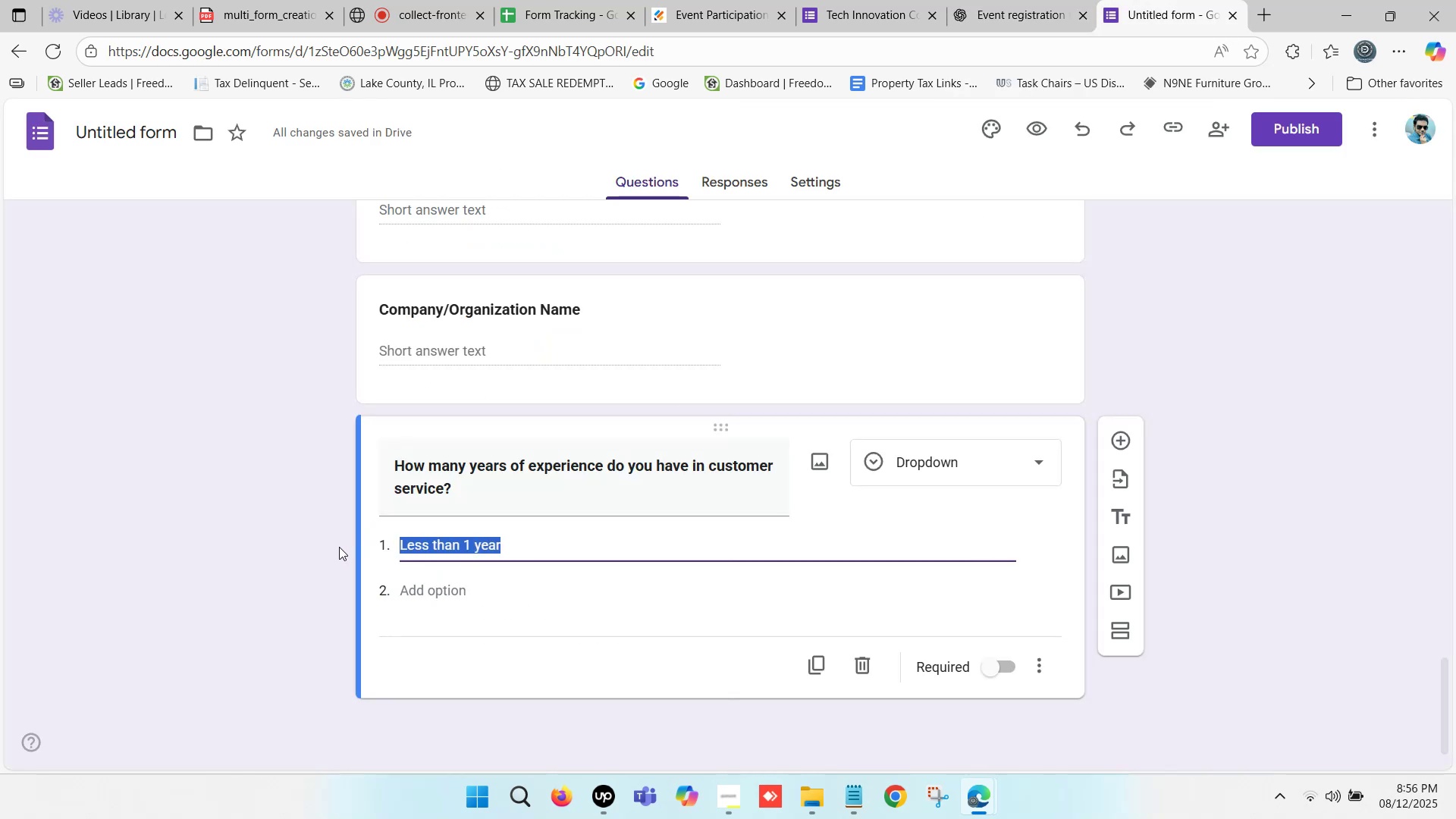 
key(Control+ControlLeft)
 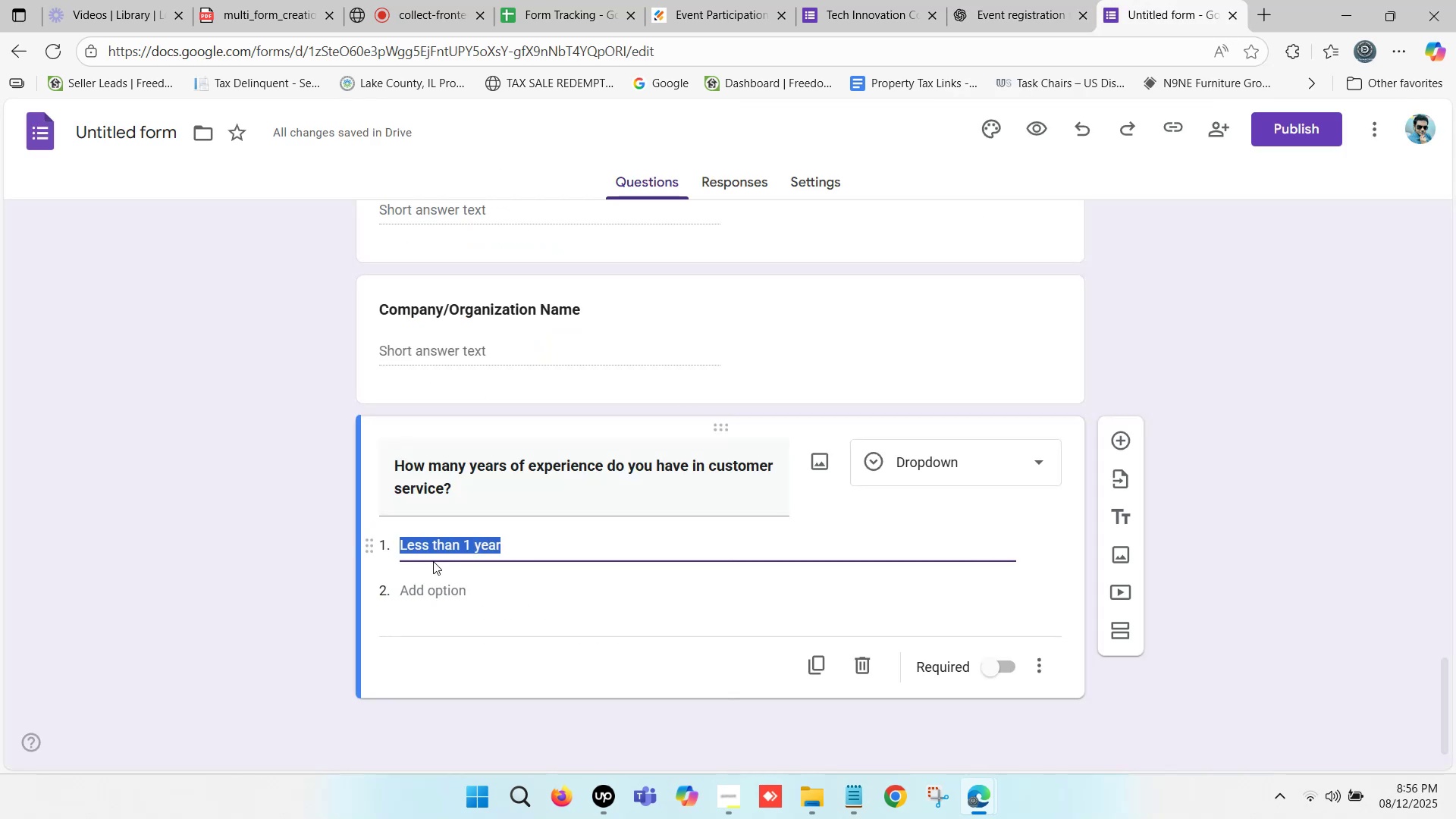 
key(Control+V)
 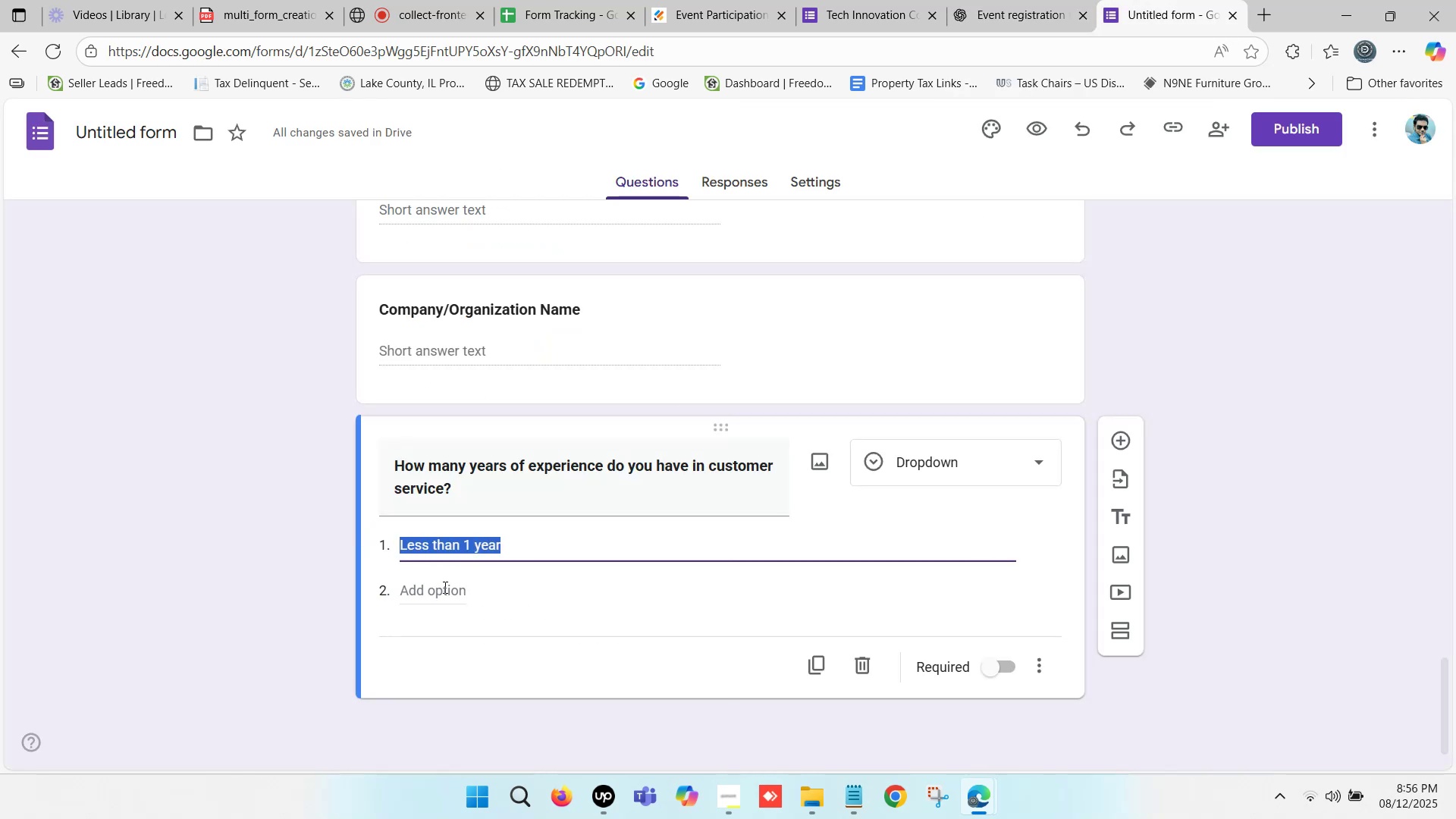 
left_click([444, 587])
 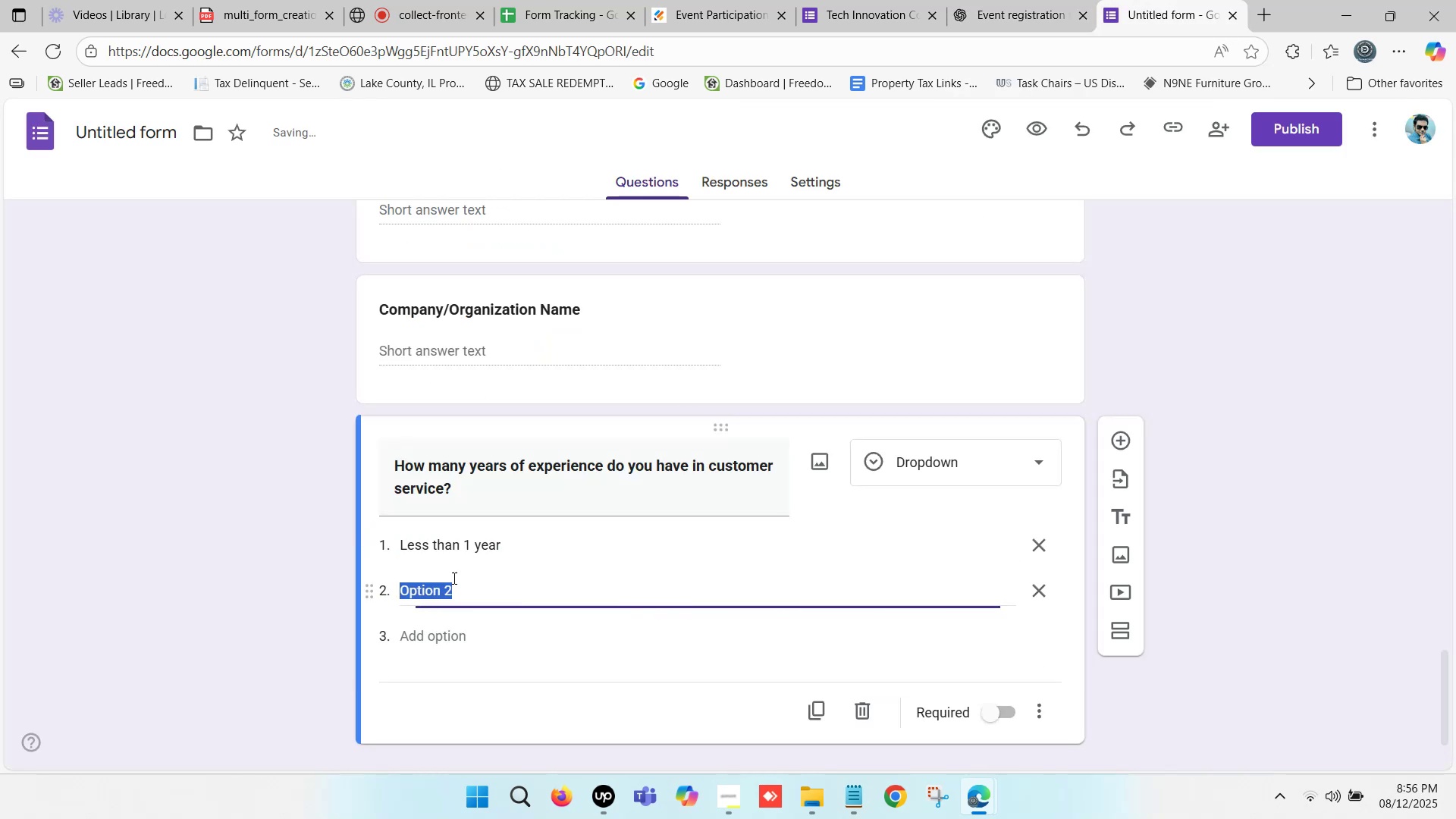 
scroll: coordinate [475, 537], scroll_direction: down, amount: 1.0
 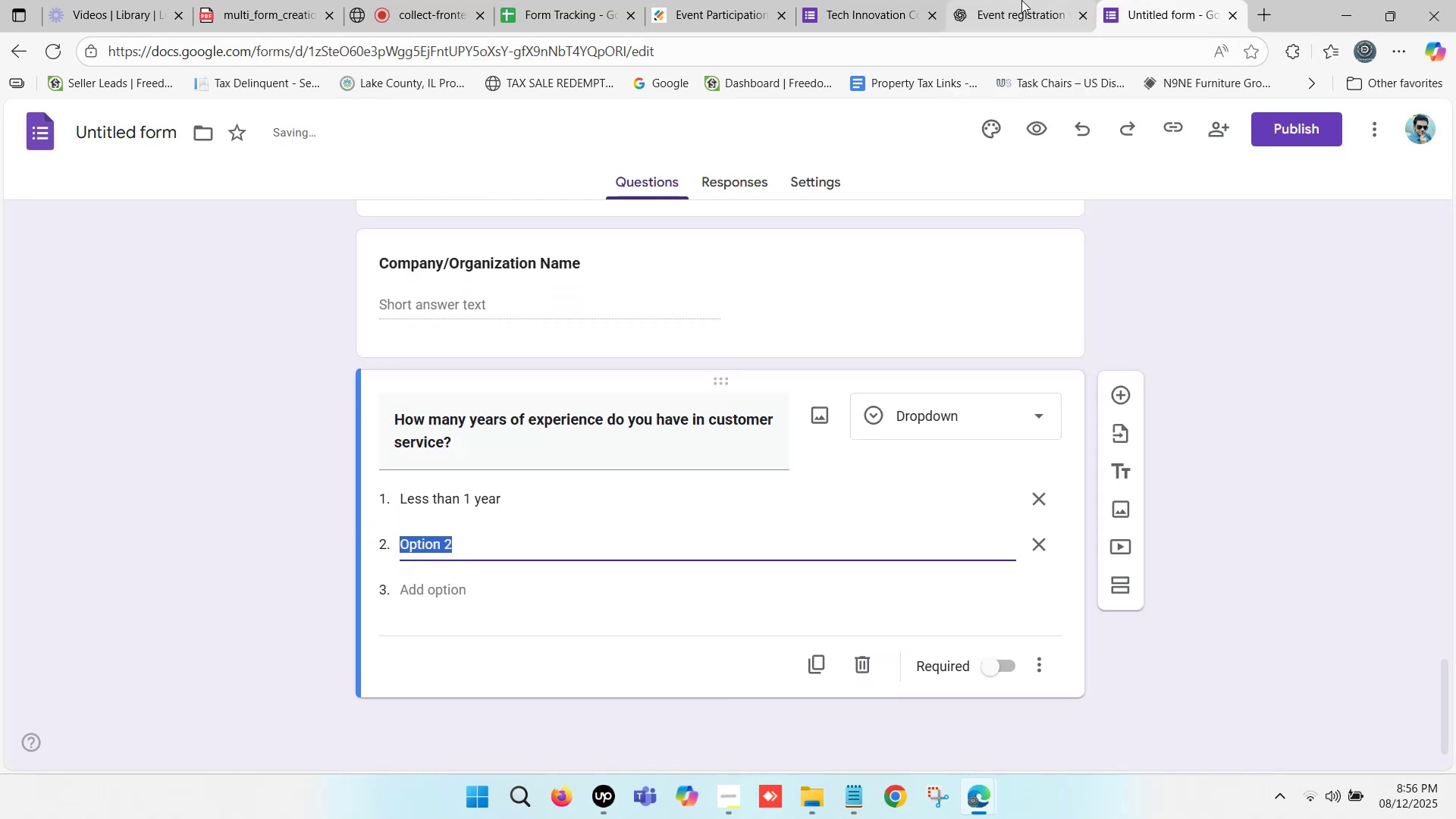 
left_click([1021, 0])
 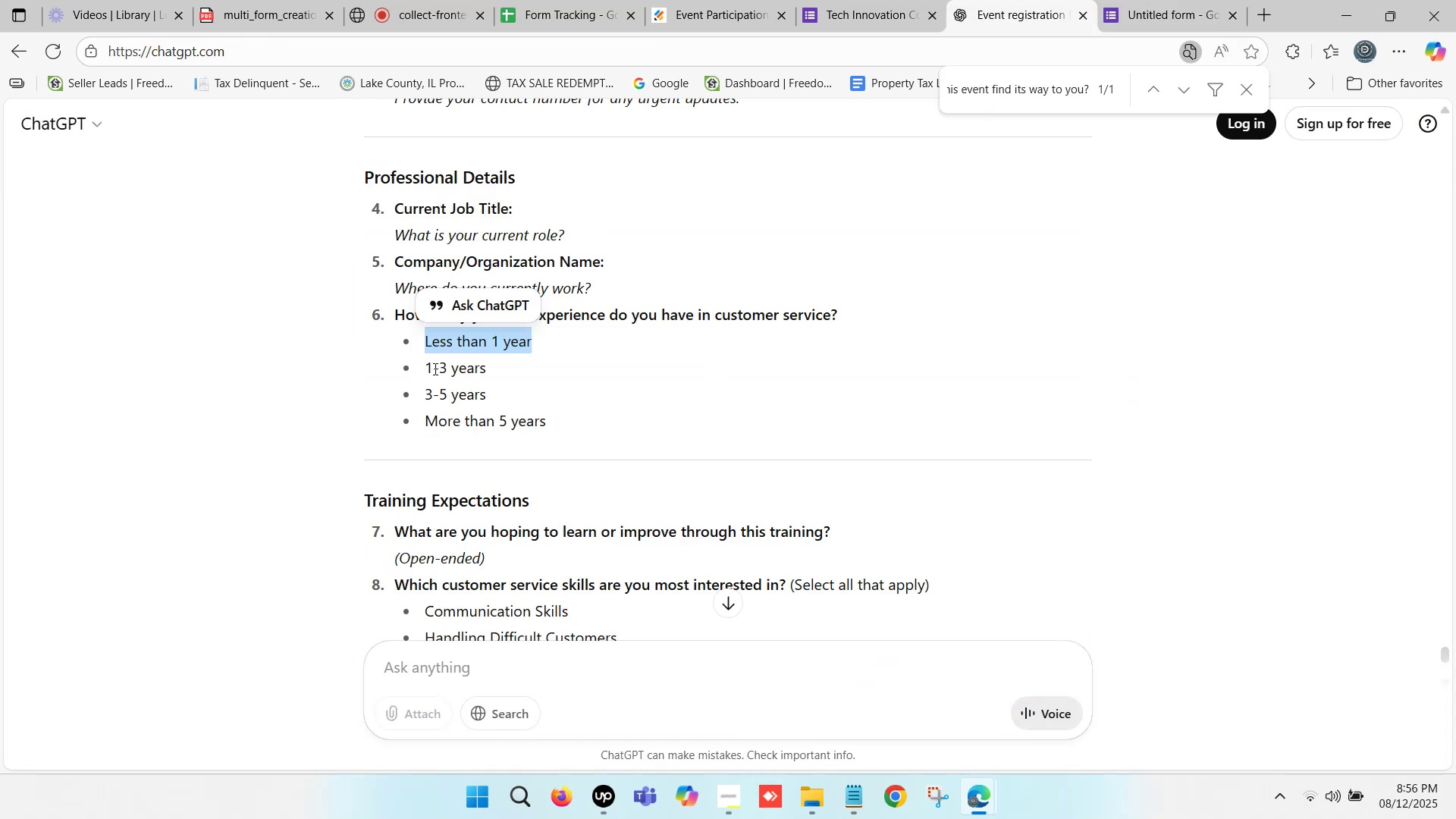 
left_click_drag(start_coordinate=[425, 362], to_coordinate=[485, 369])
 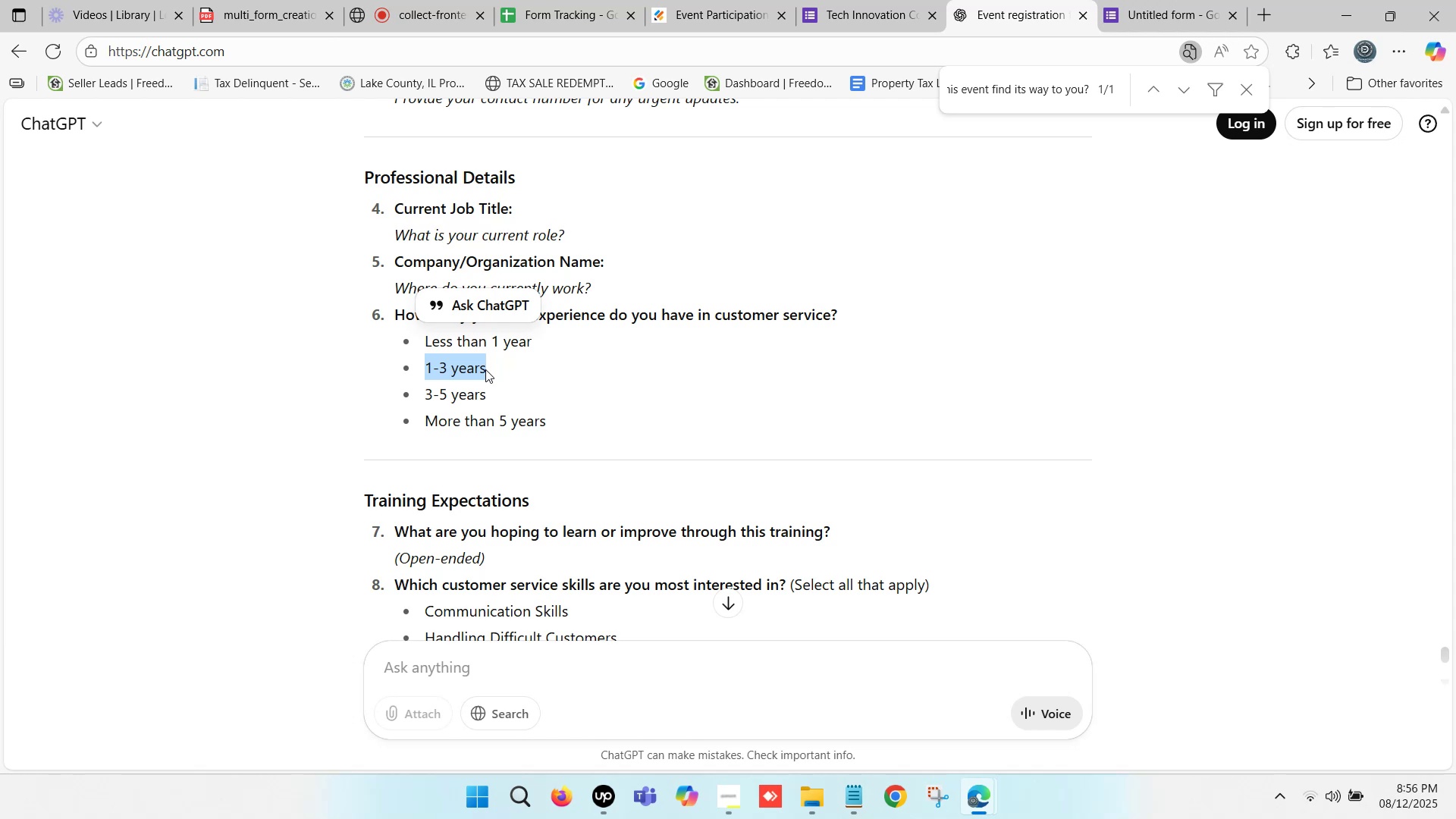 
hold_key(key=ControlLeft, duration=0.59)
 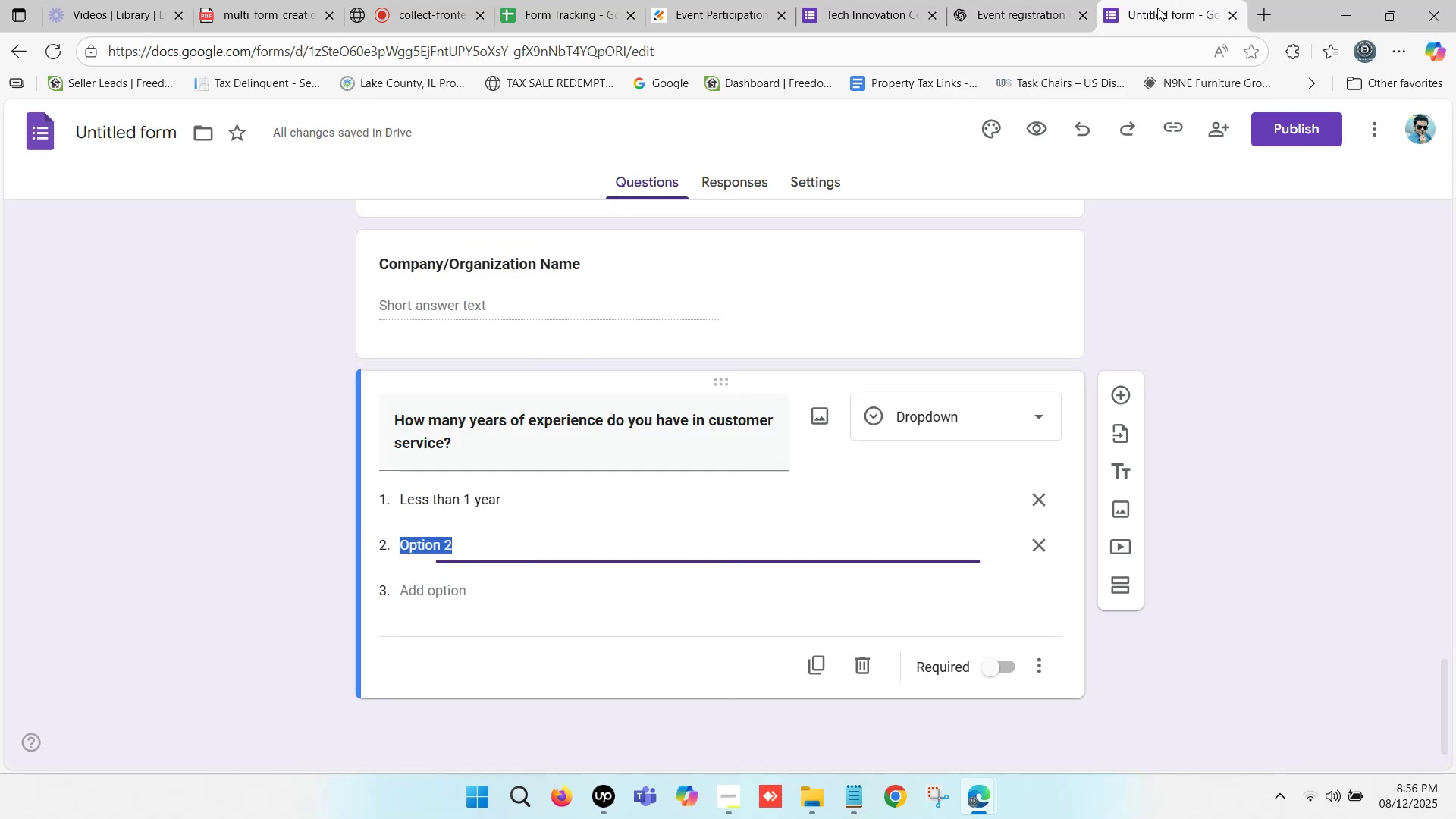 
hold_key(key=C, duration=0.38)
 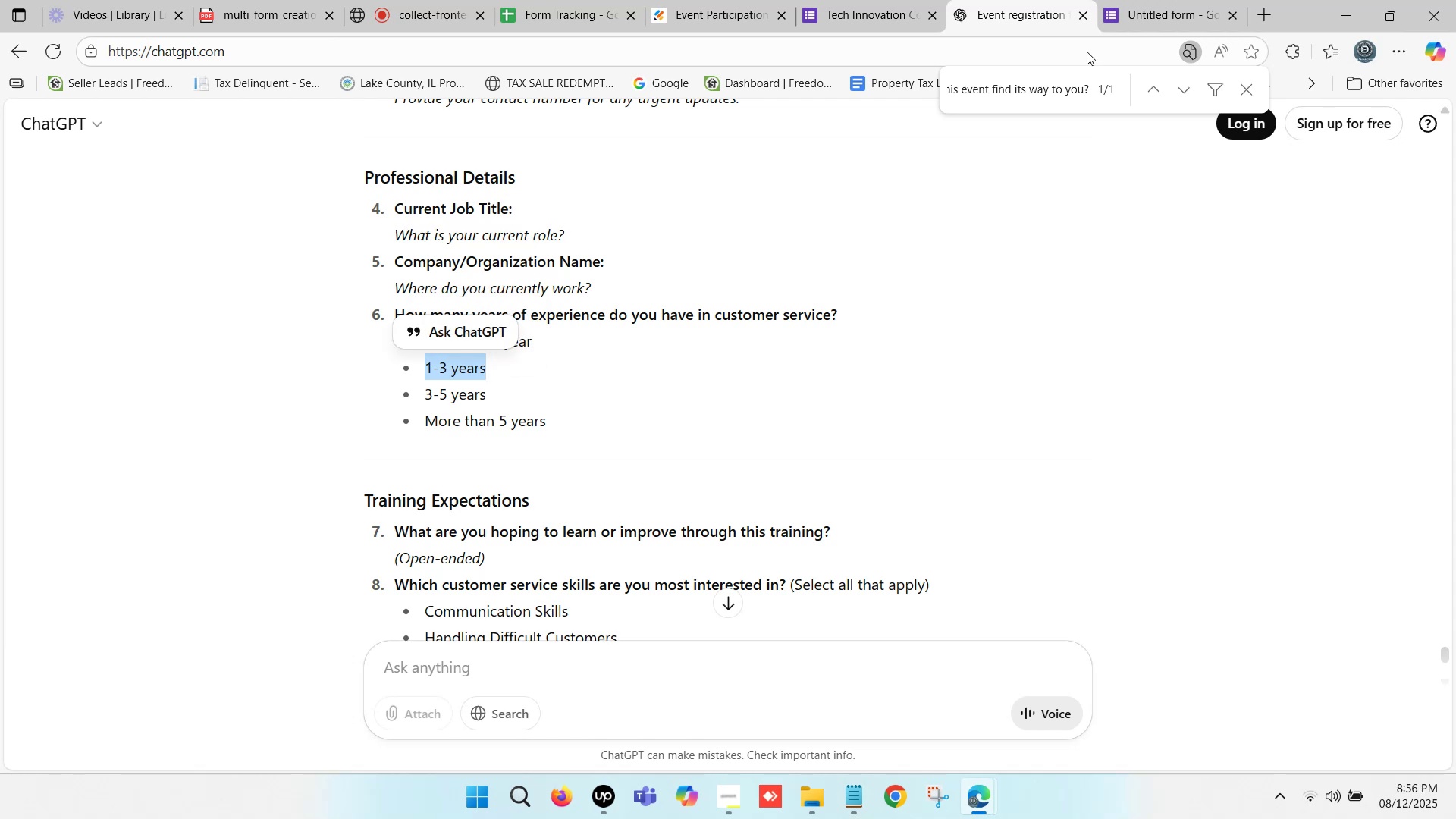 
left_click([1164, 0])
 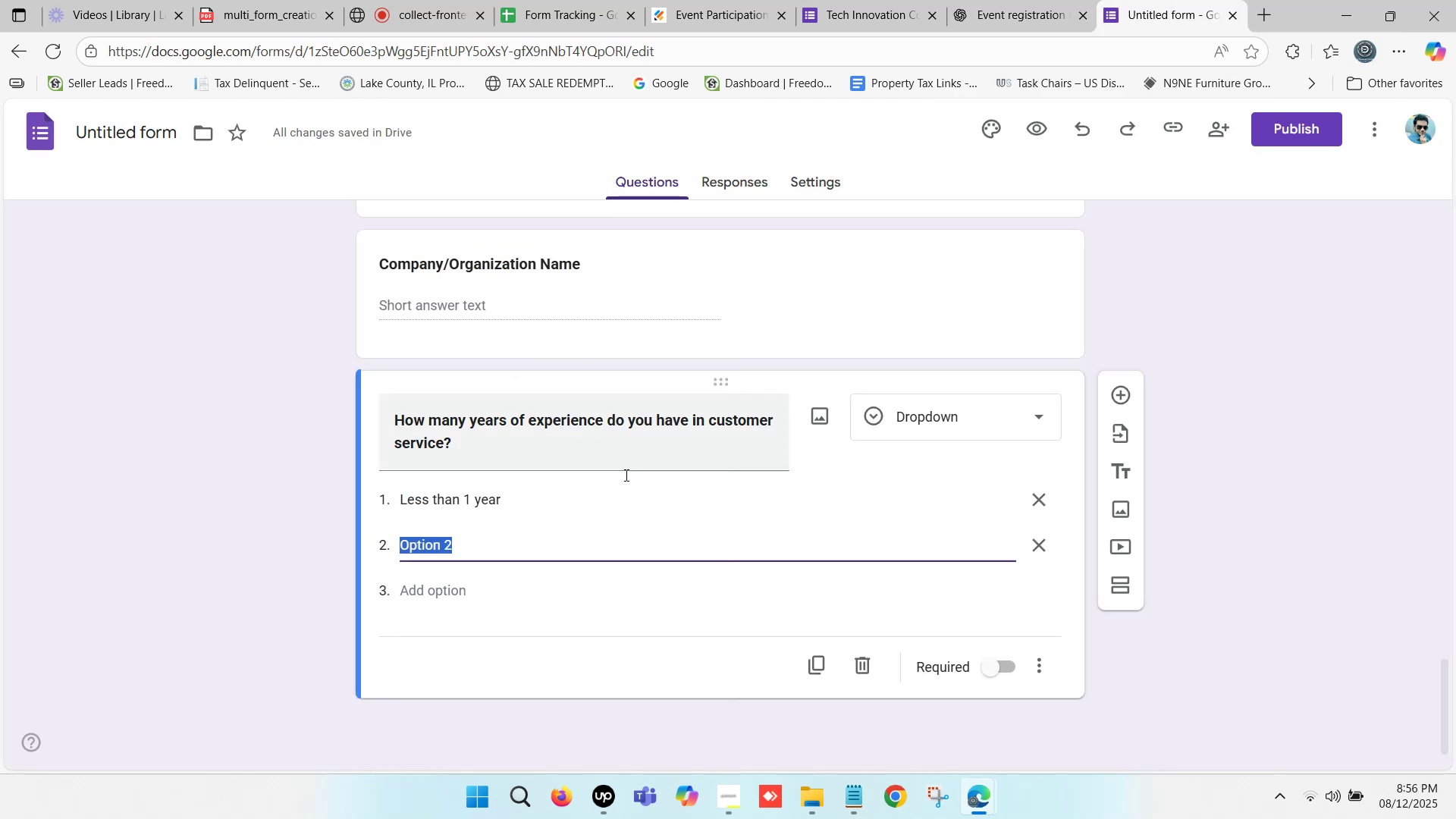 
key(Control+ControlLeft)
 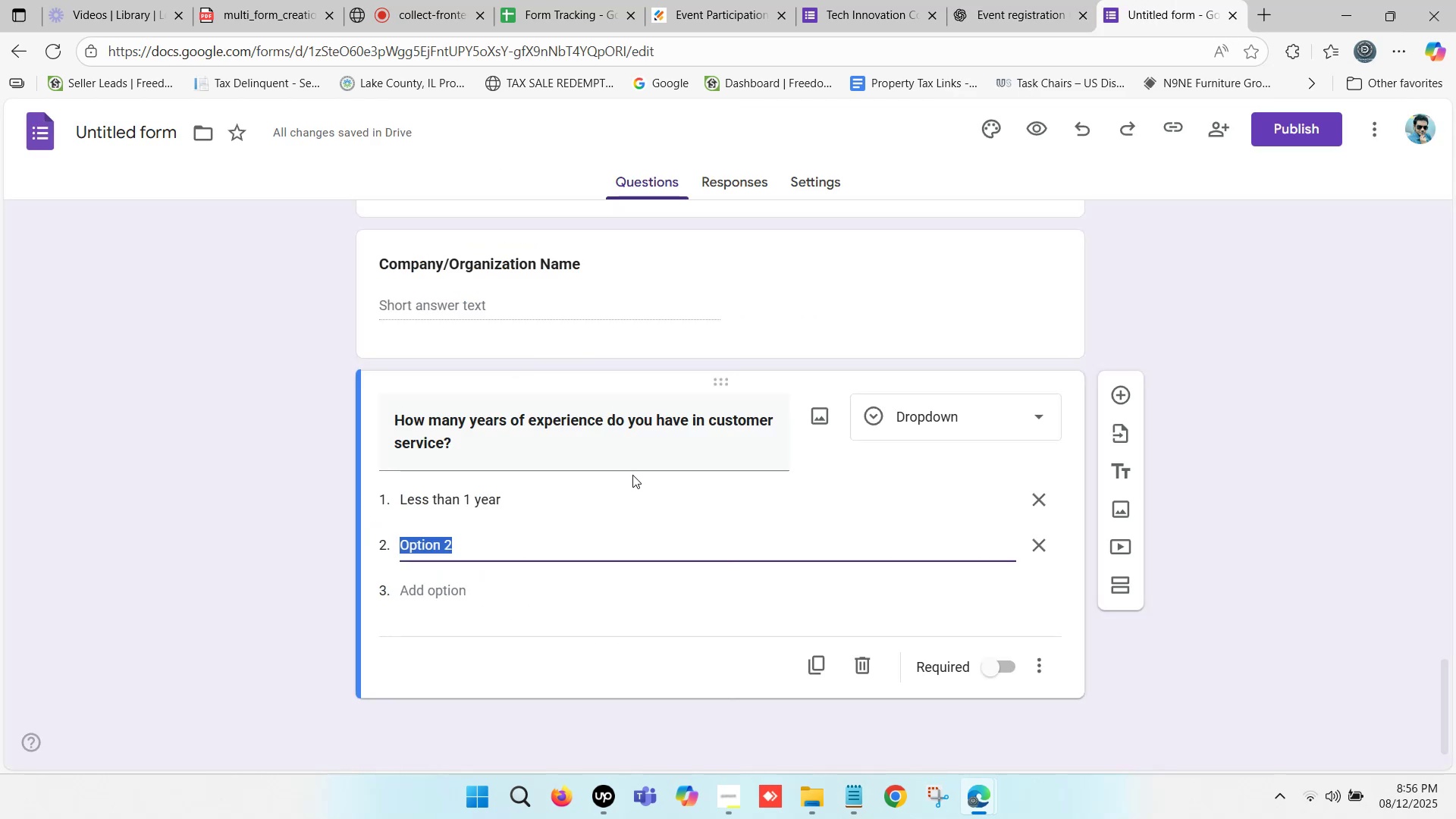 
key(Control+V)
 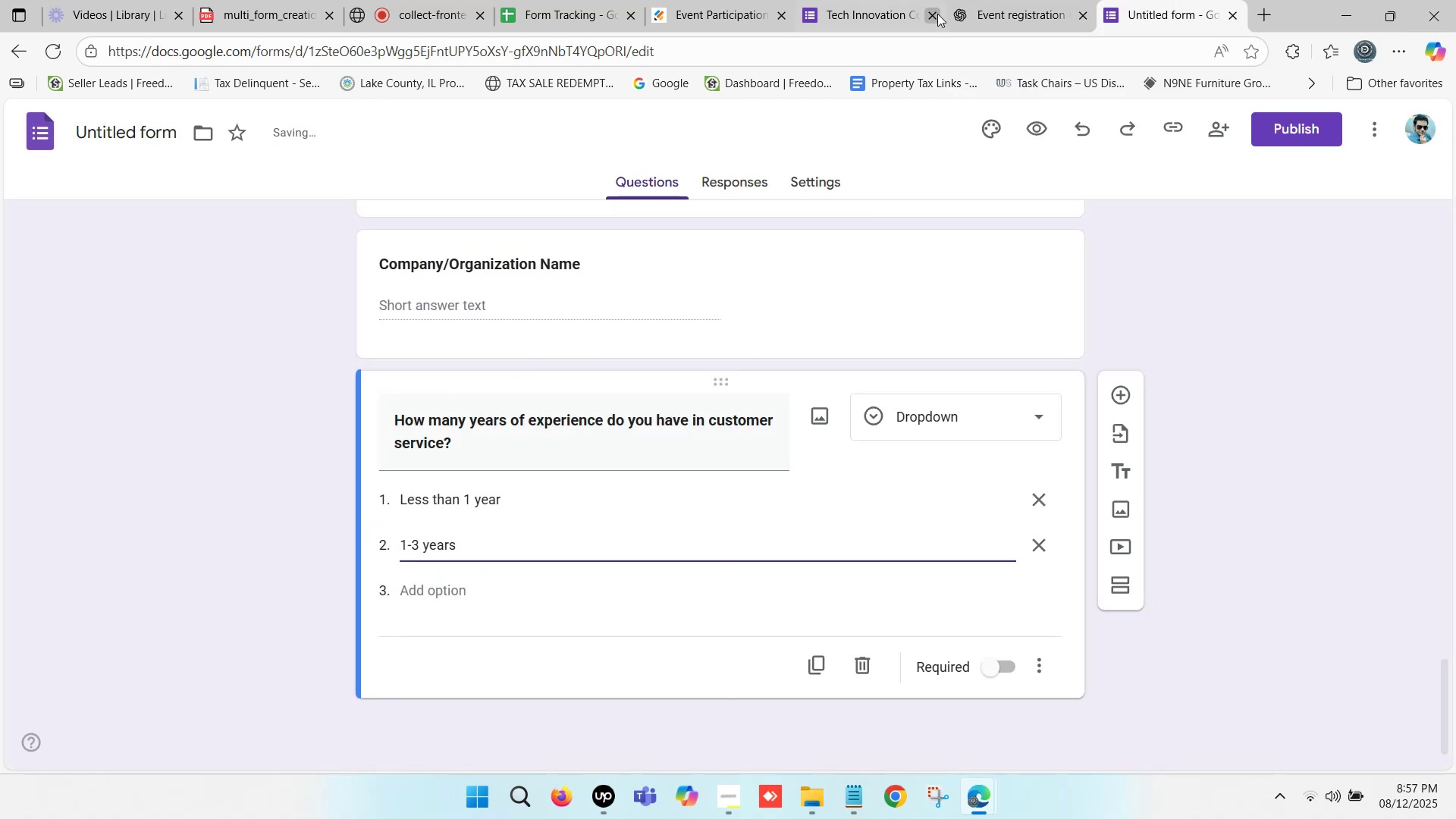 
left_click([980, 0])
 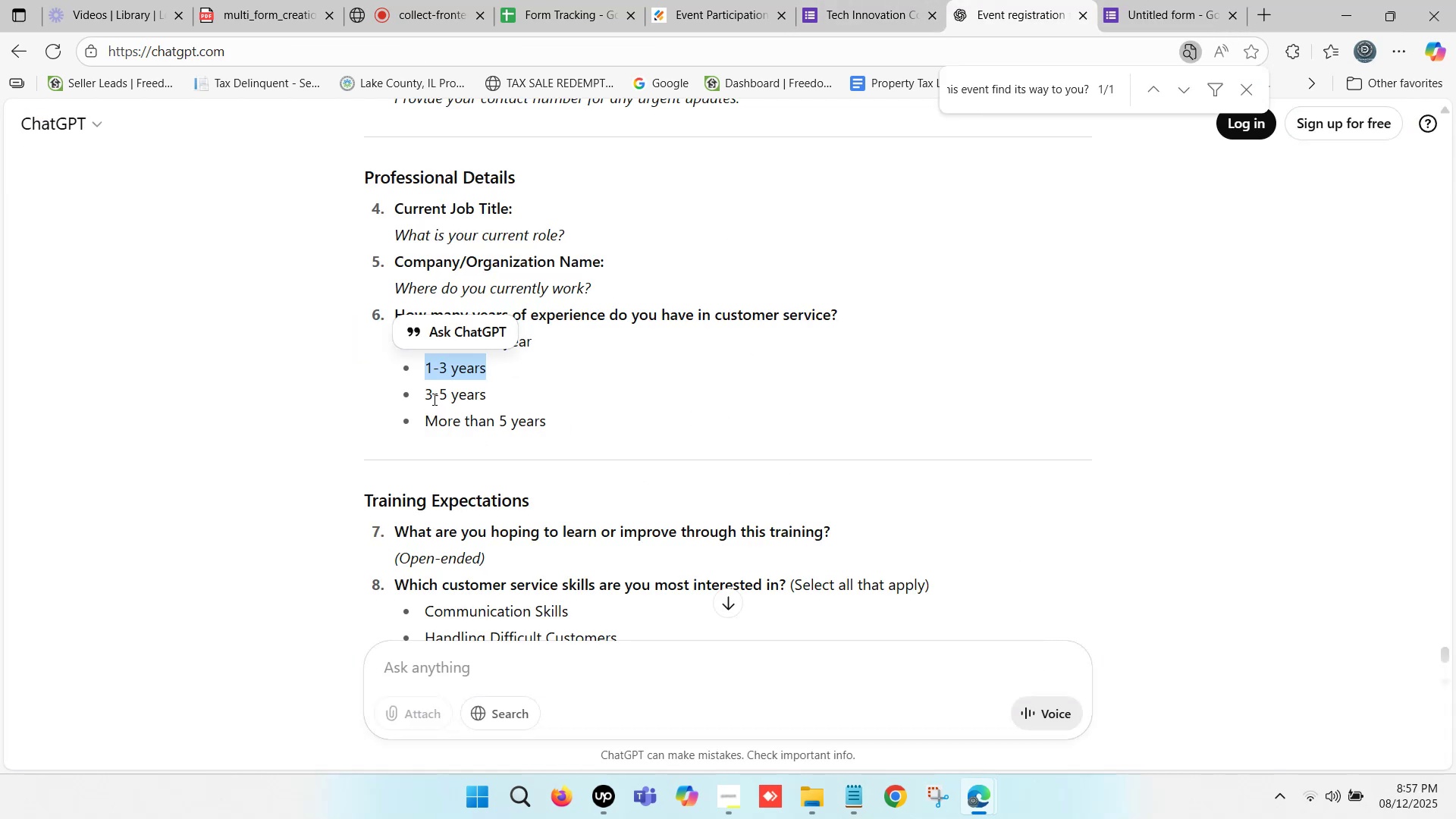 
left_click_drag(start_coordinate=[427, 396], to_coordinate=[483, 394])
 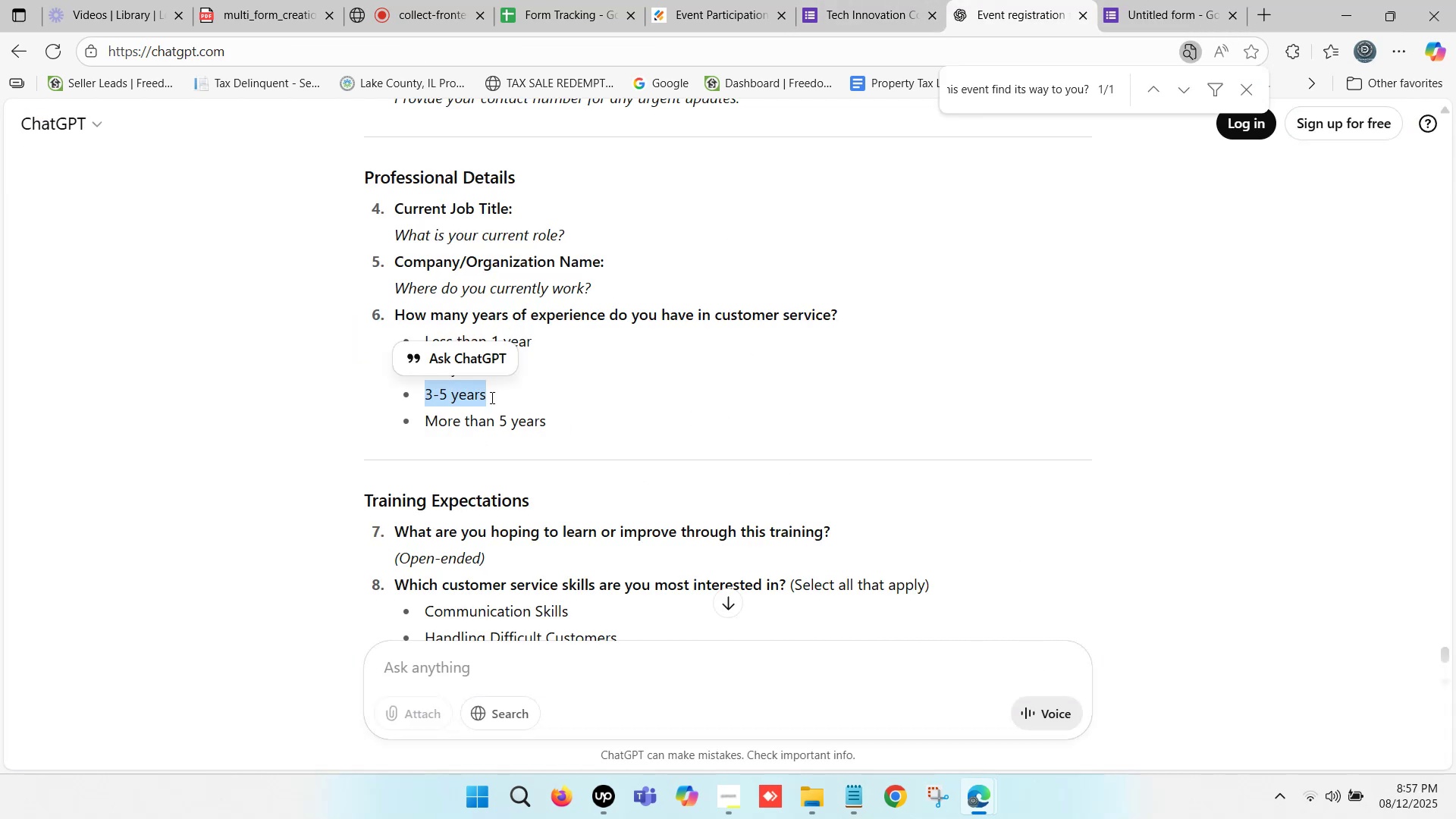 
key(Control+ControlLeft)
 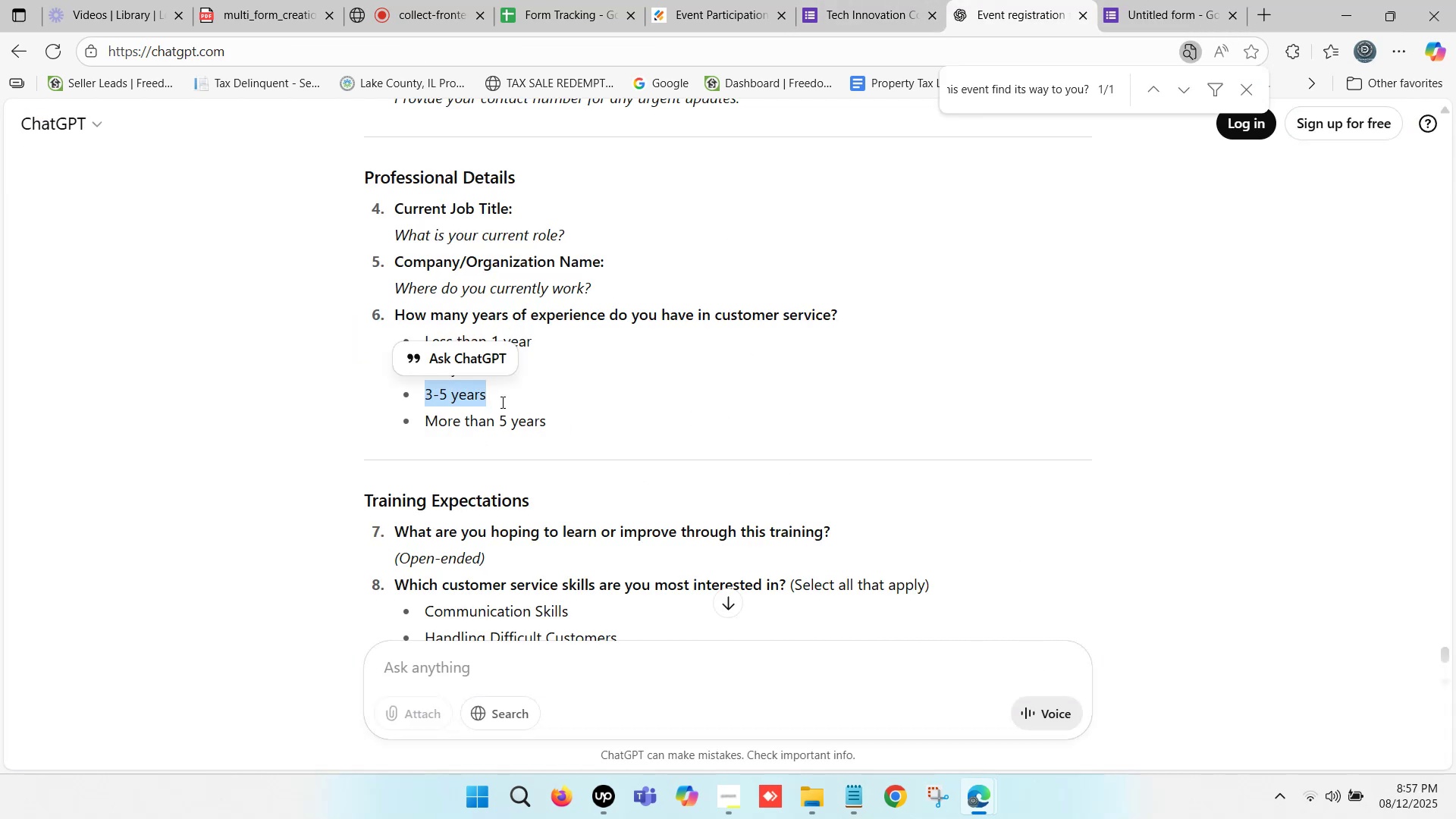 
key(Control+C)
 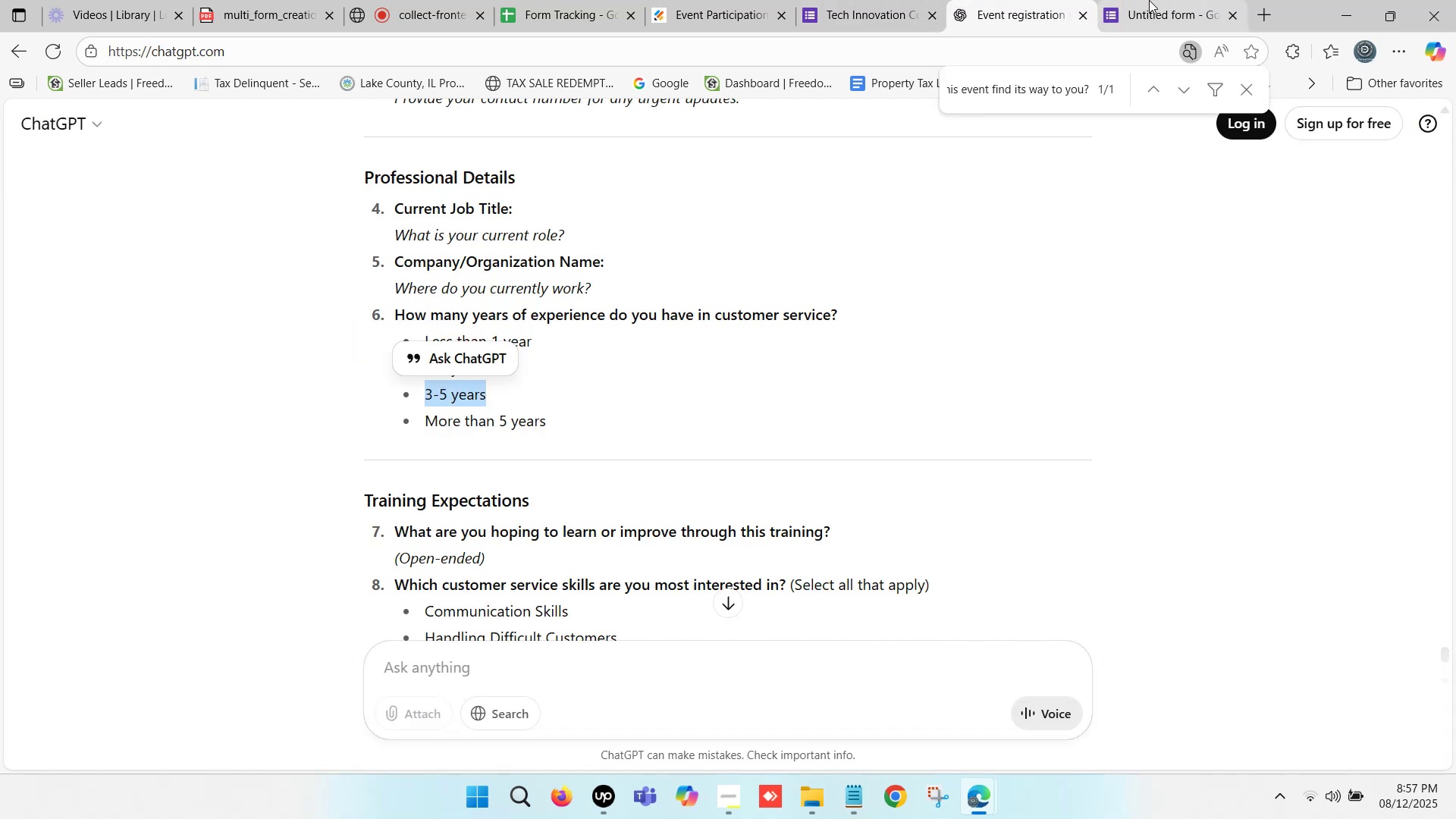 
left_click([1152, 0])
 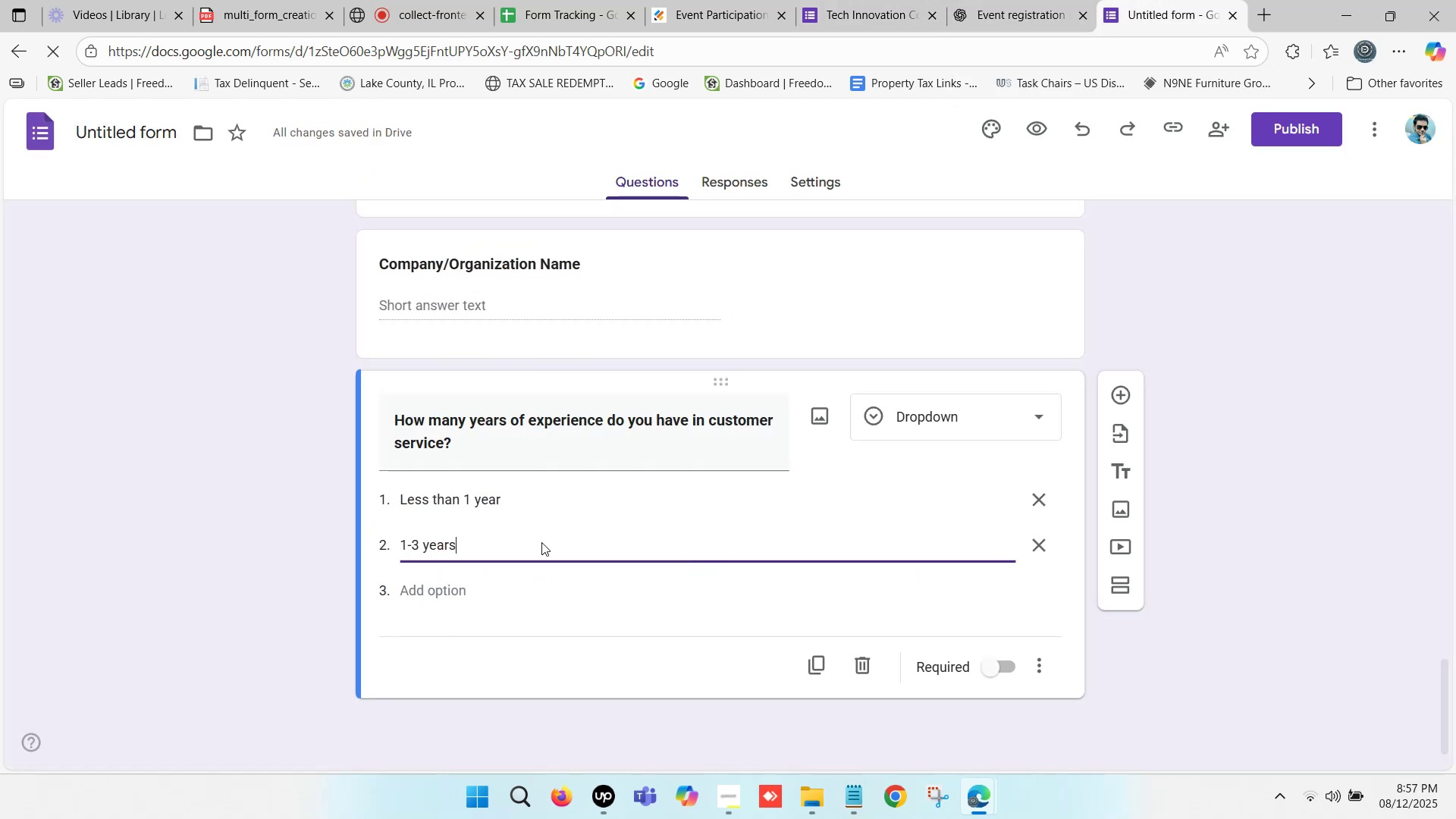 
scroll: coordinate [494, 578], scroll_direction: down, amount: 1.0
 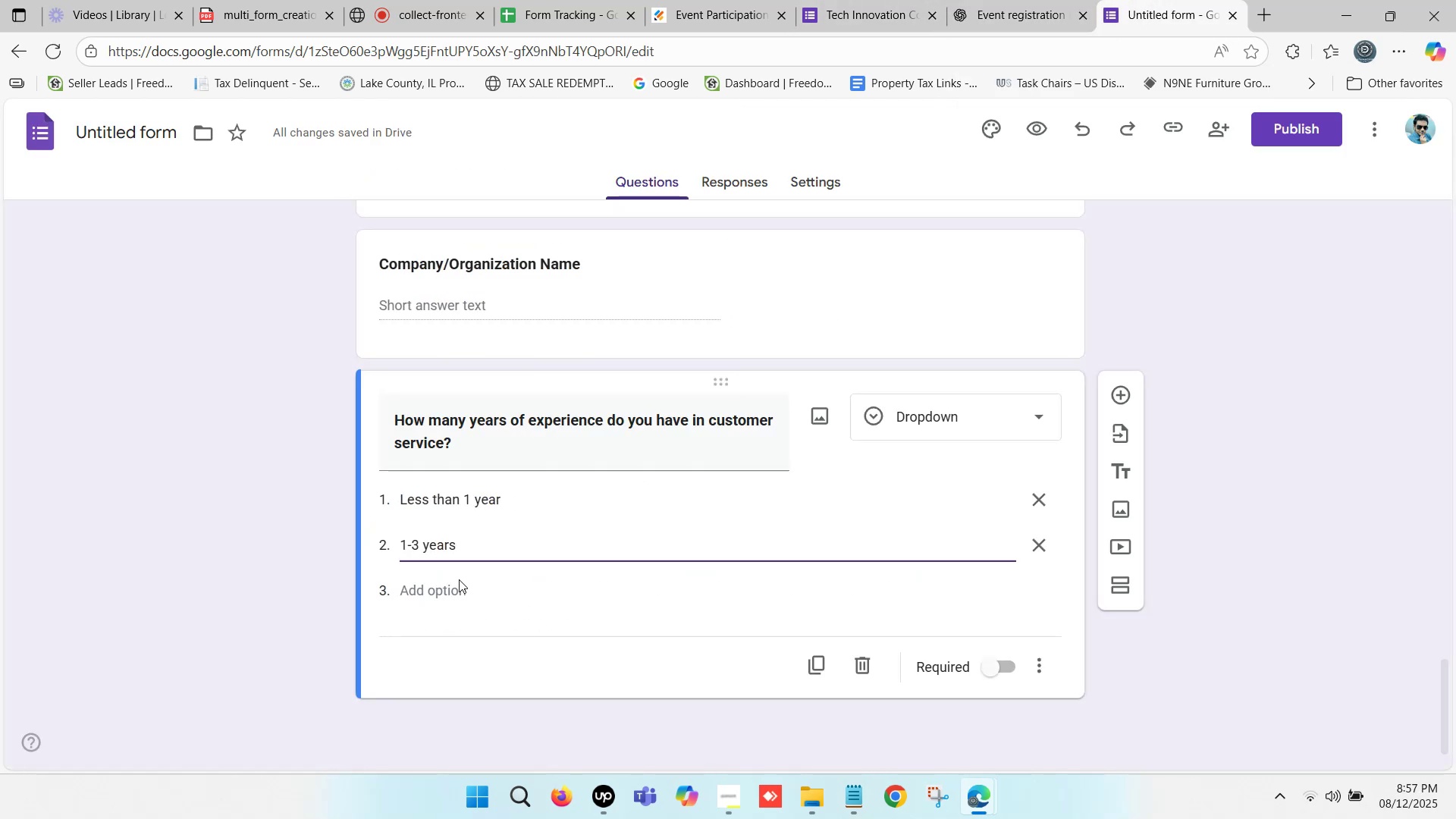 
left_click([433, 589])
 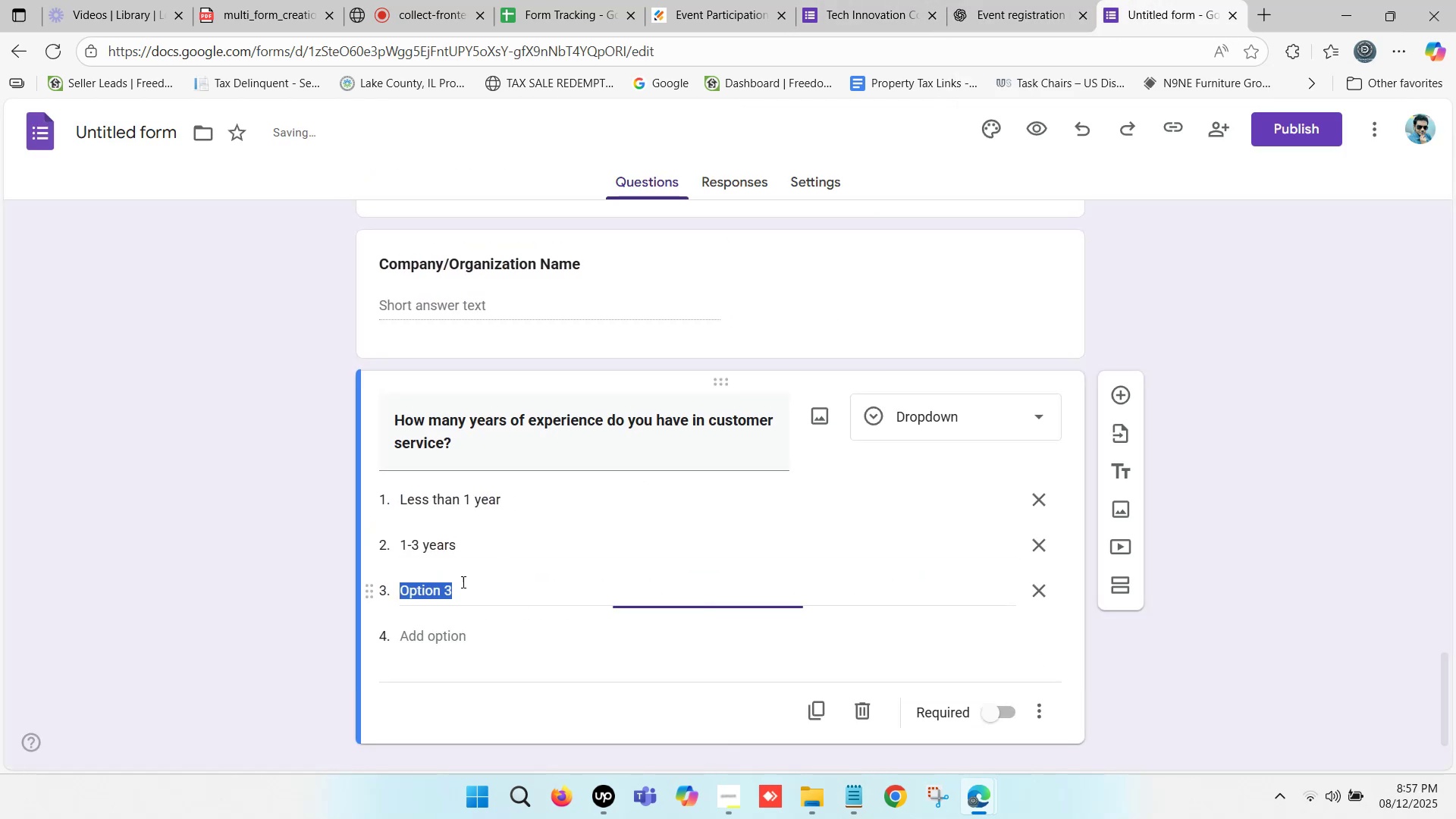 
key(Control+ControlLeft)
 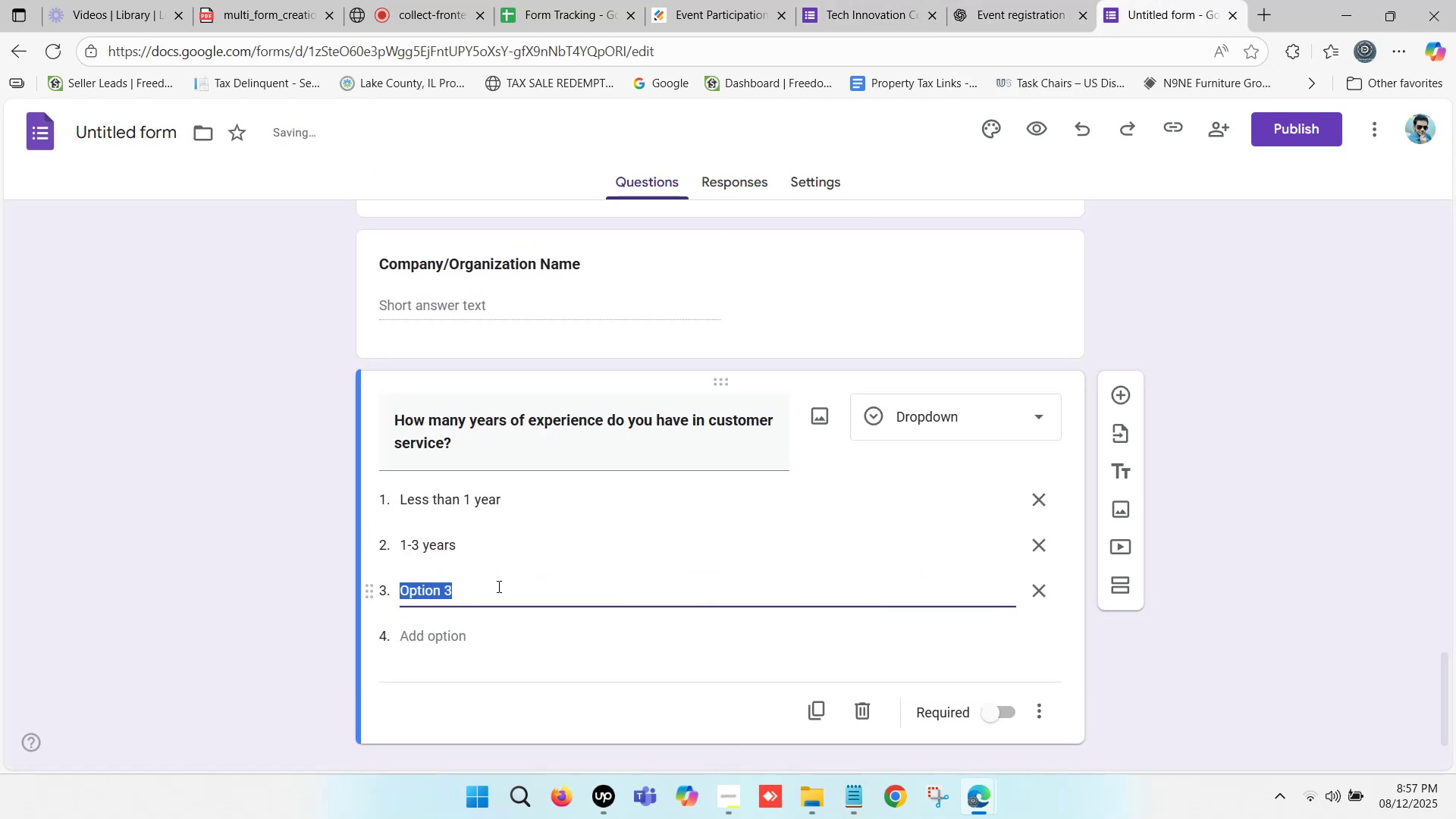 
key(Control+V)
 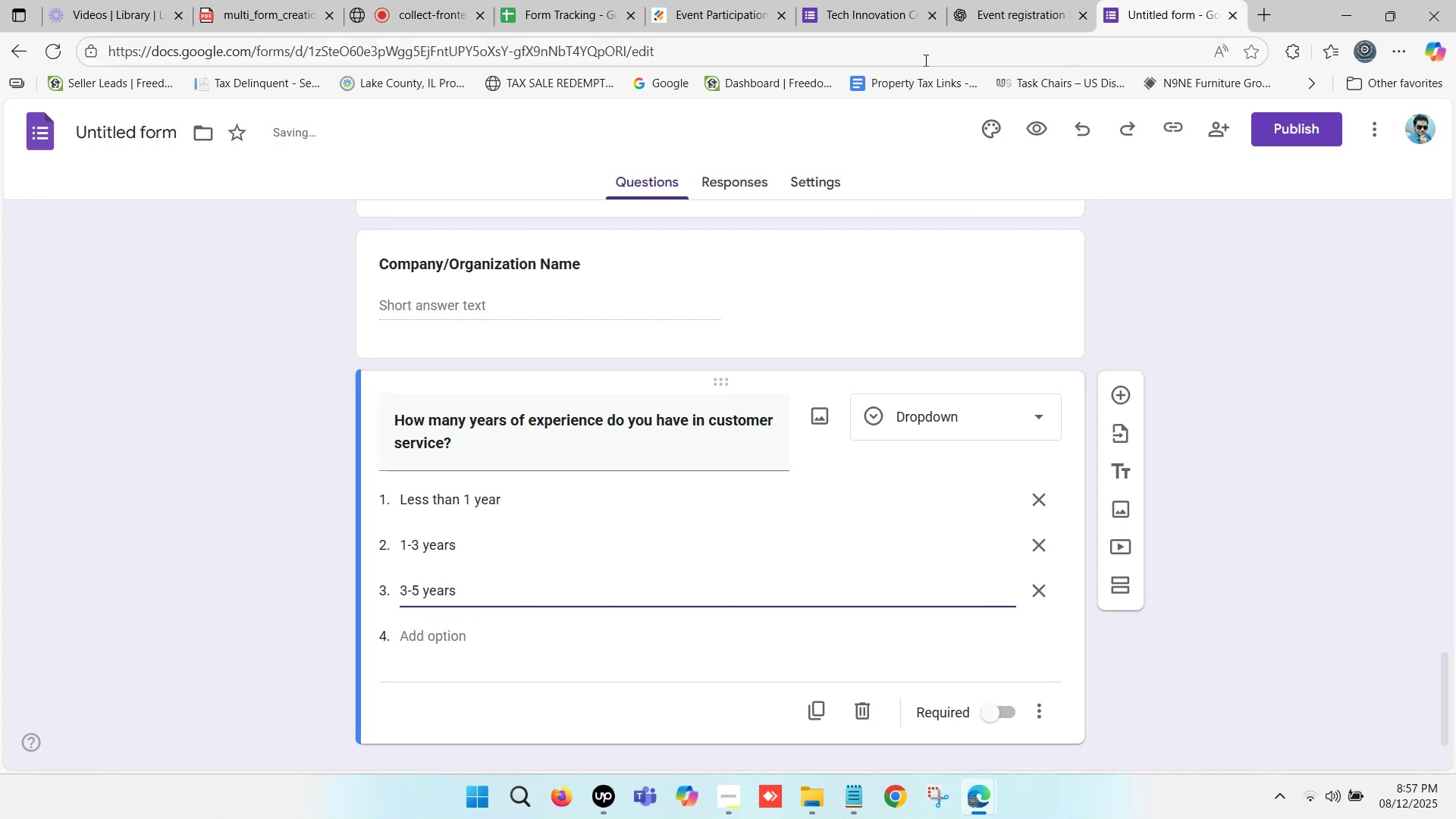 
left_click([1009, 0])
 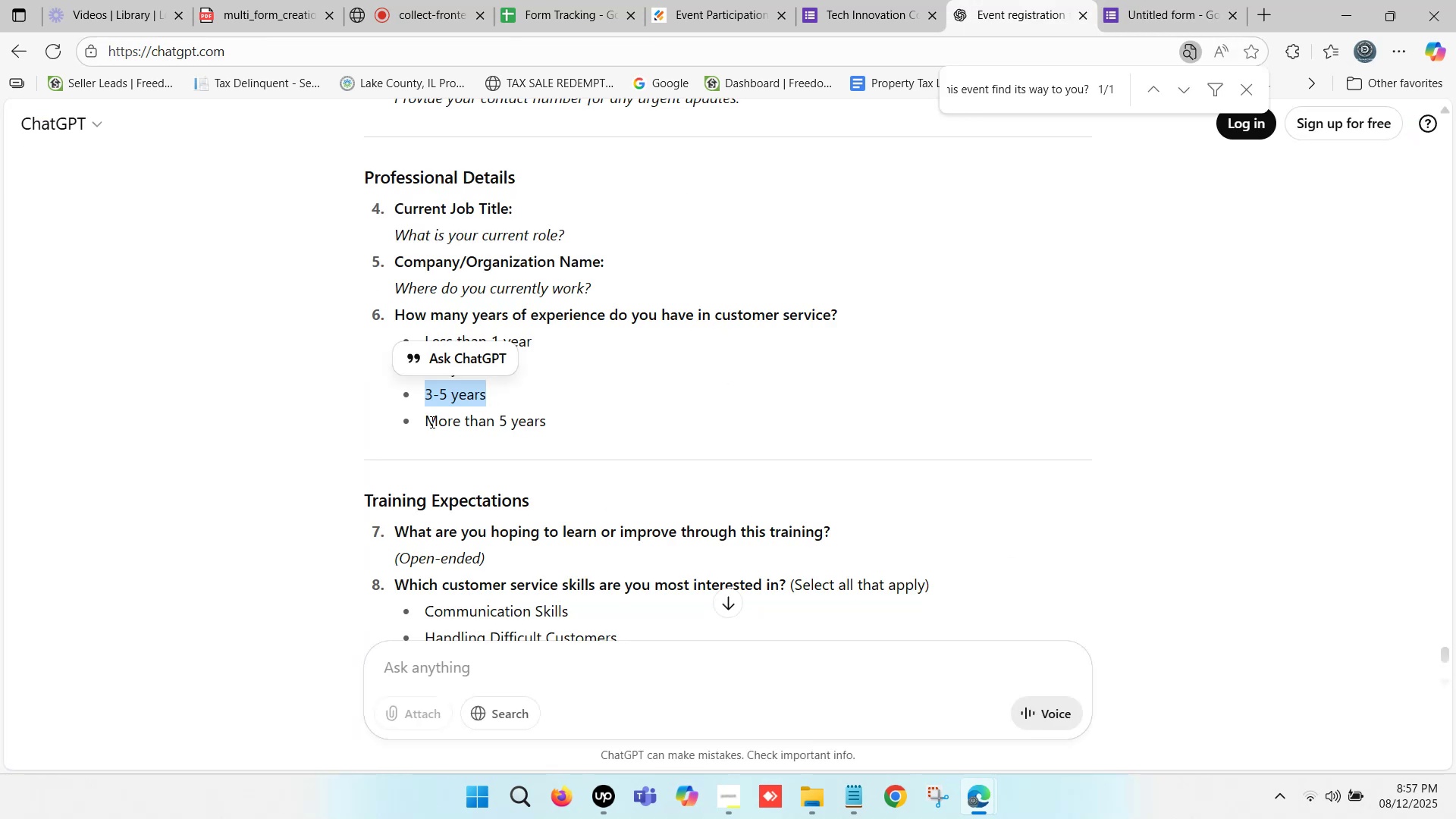 
left_click_drag(start_coordinate=[429, 420], to_coordinate=[546, 414])
 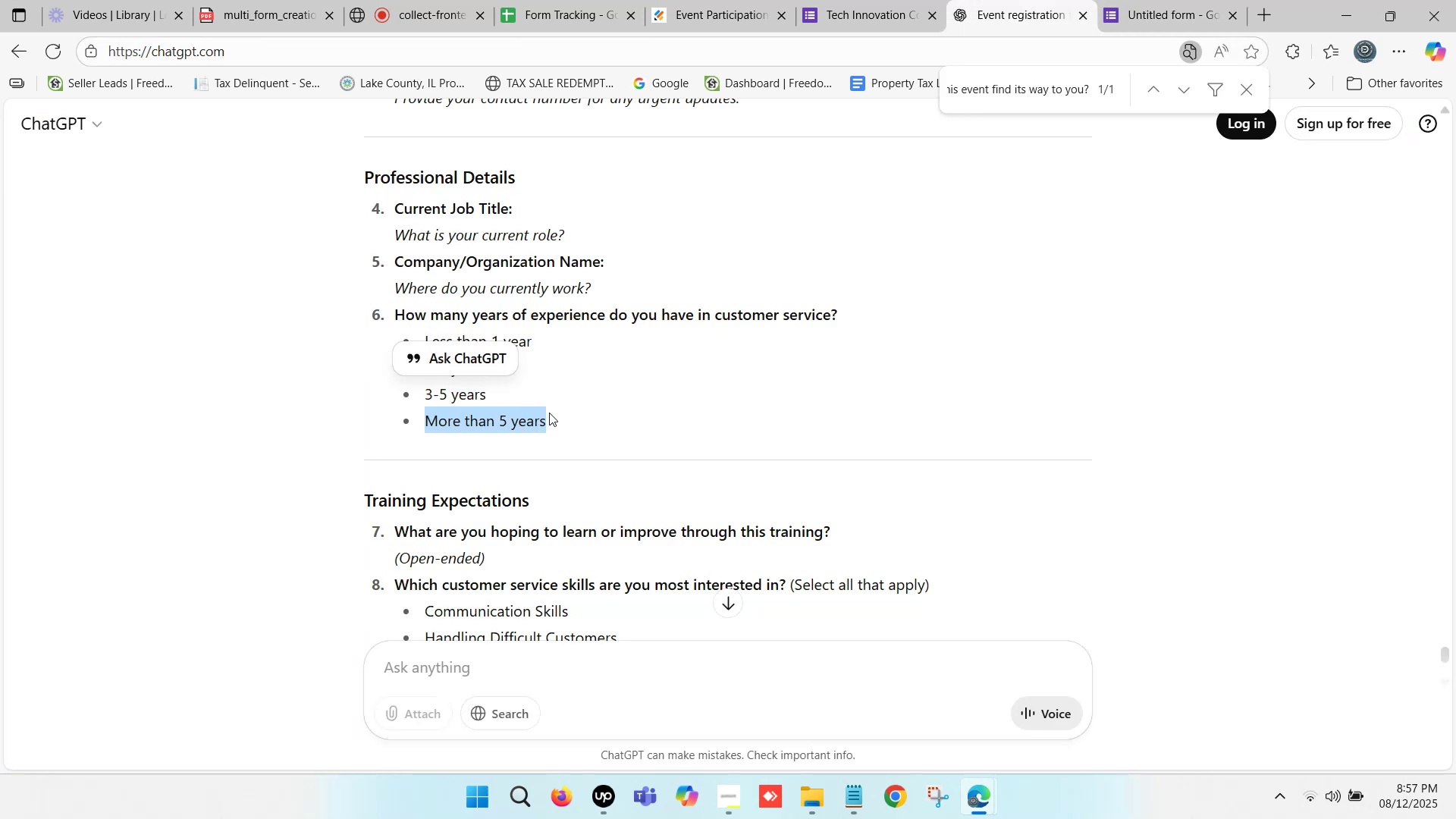 
key(Control+C)
 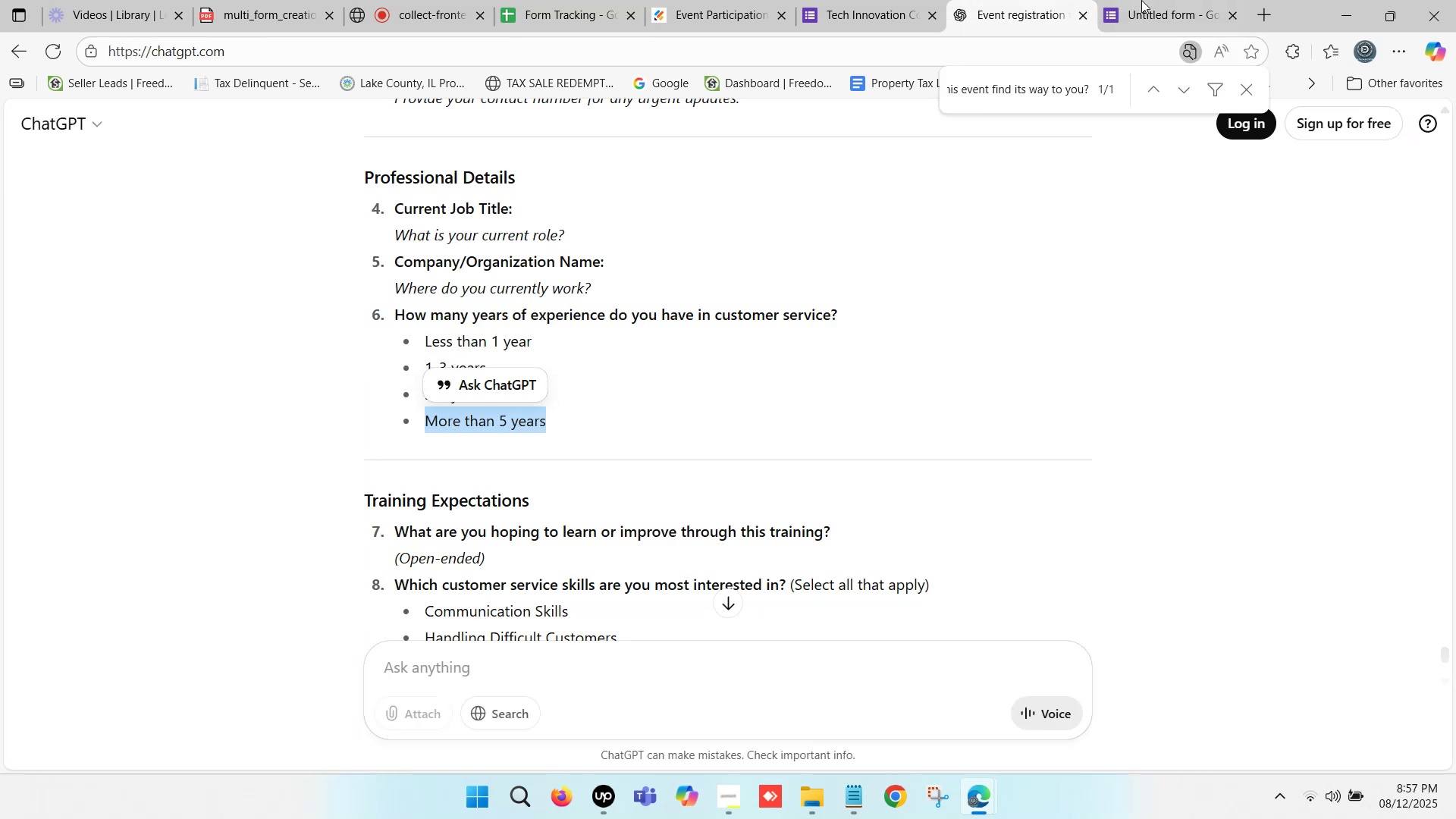 
left_click([1158, 0])
 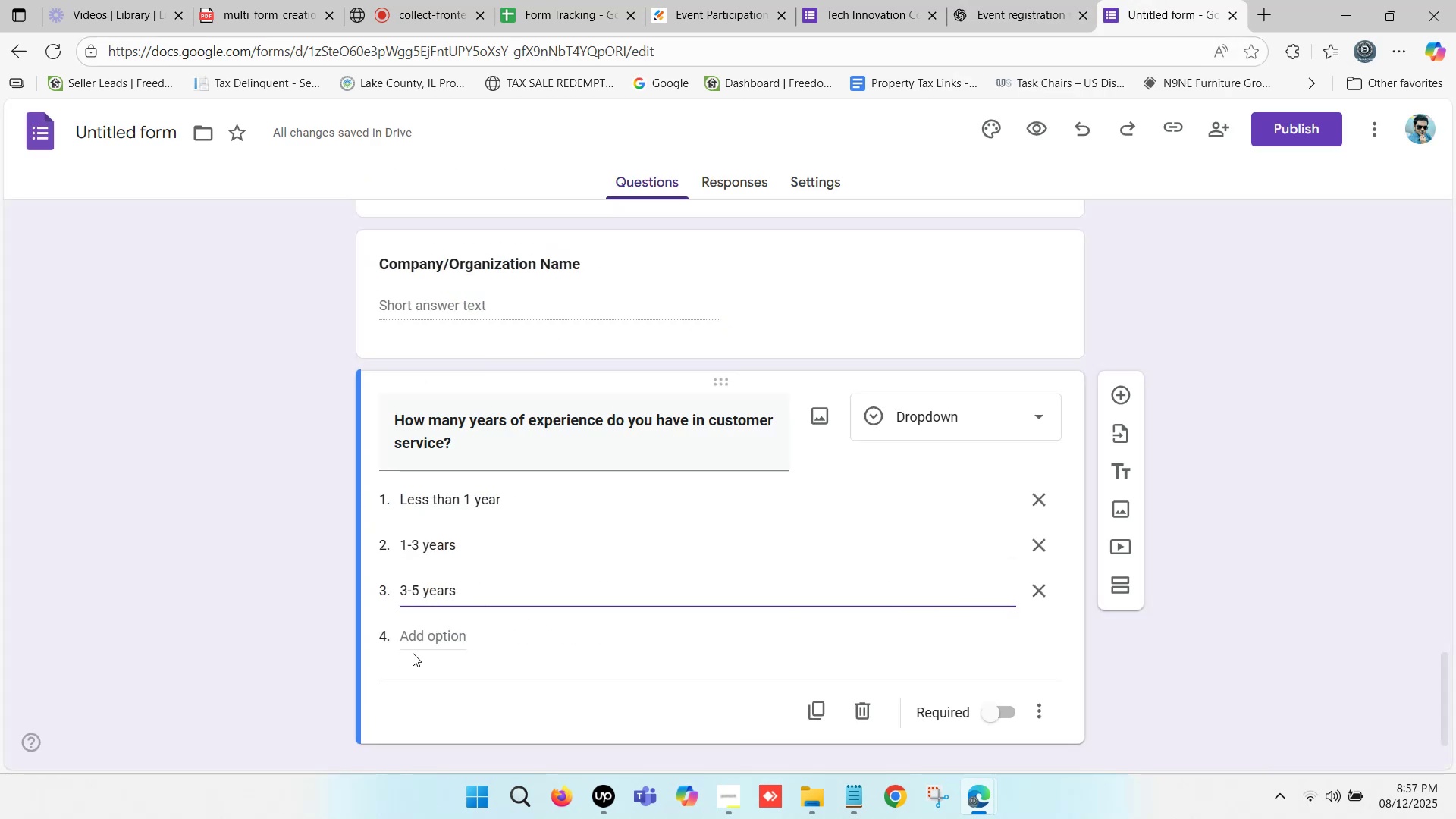 
left_click([444, 639])
 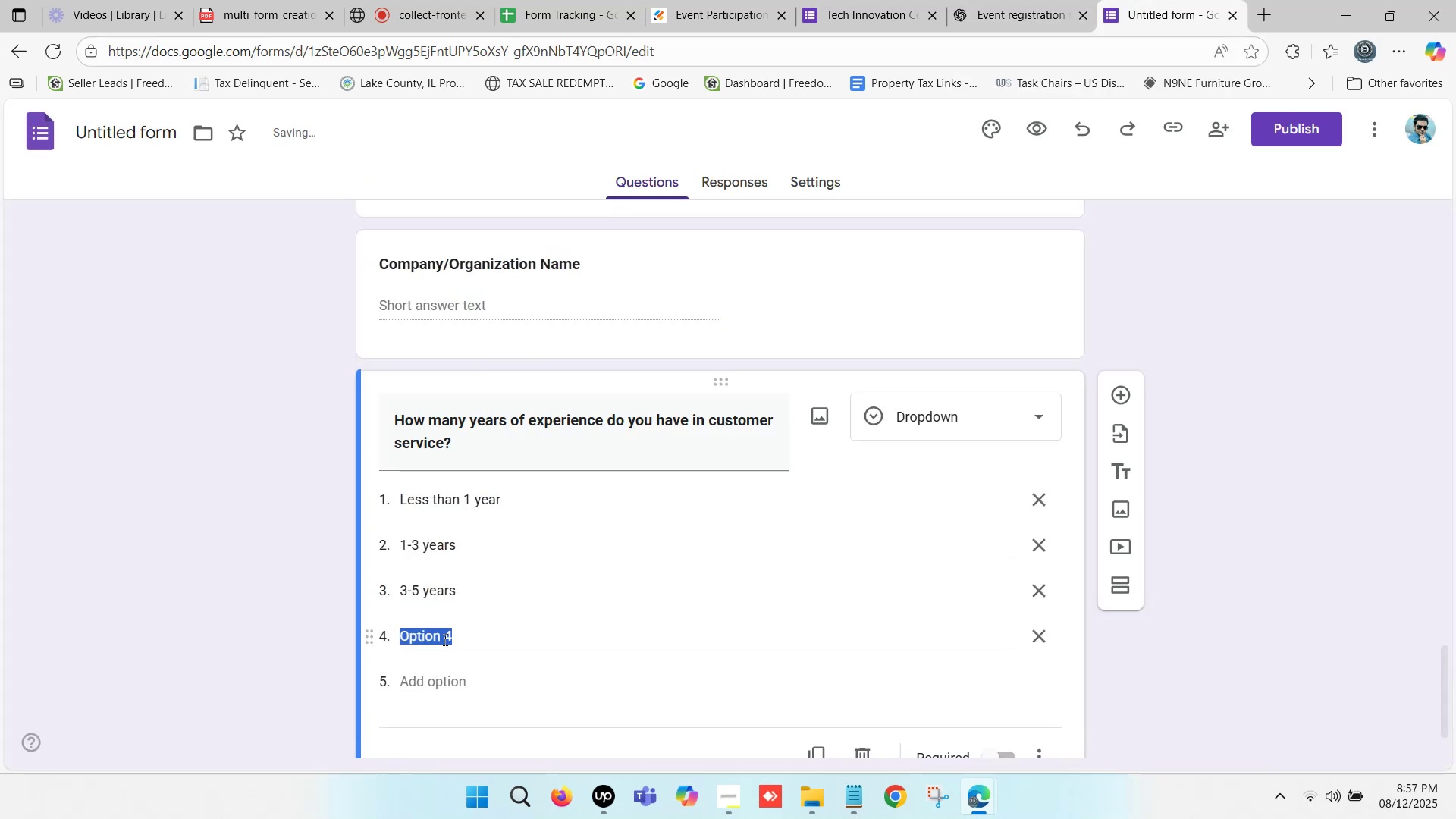 
key(Control+V)
 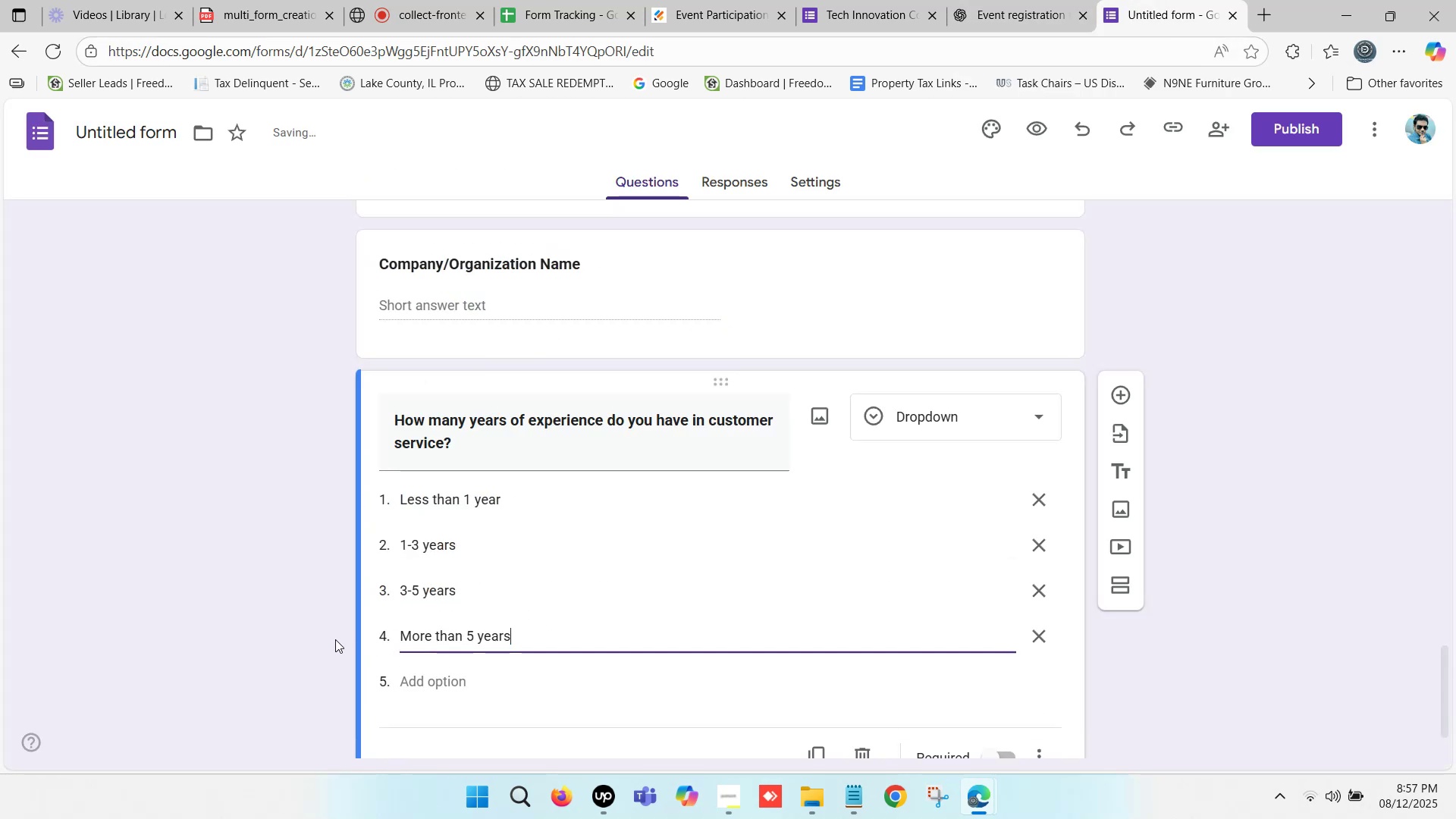 
left_click([280, 639])
 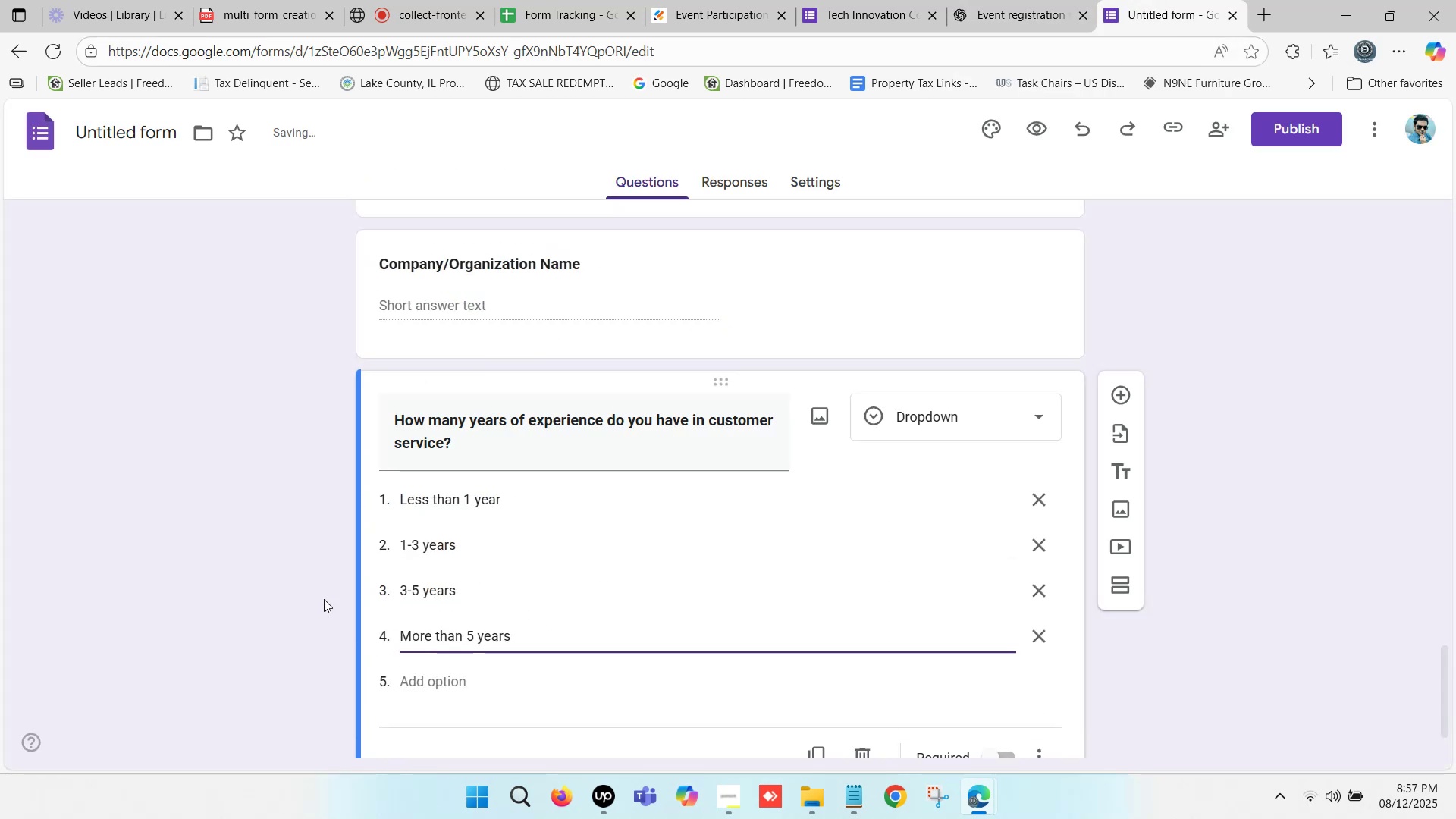 
scroll: coordinate [347, 587], scroll_direction: down, amount: 2.0
 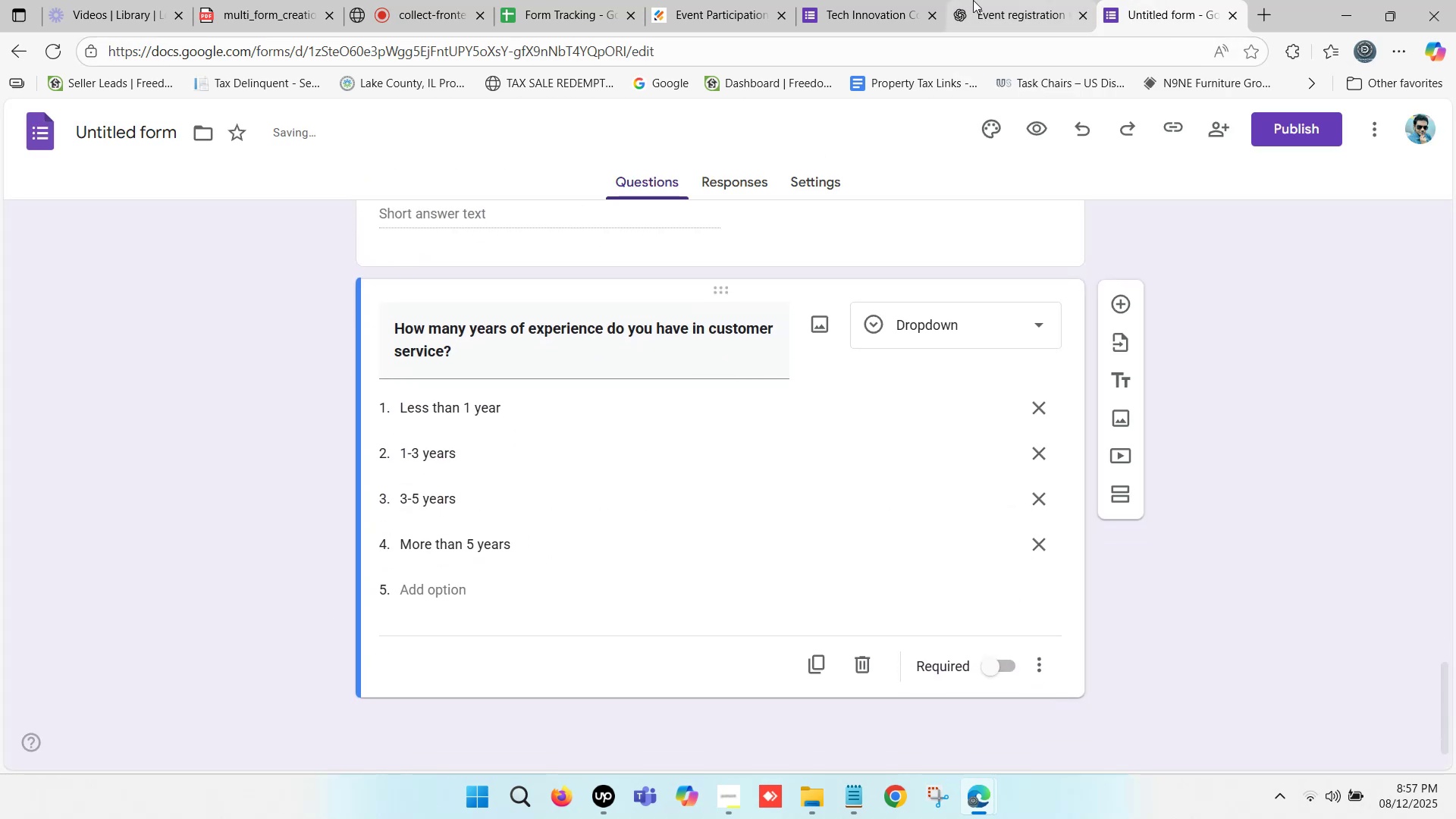 
left_click([984, 0])
 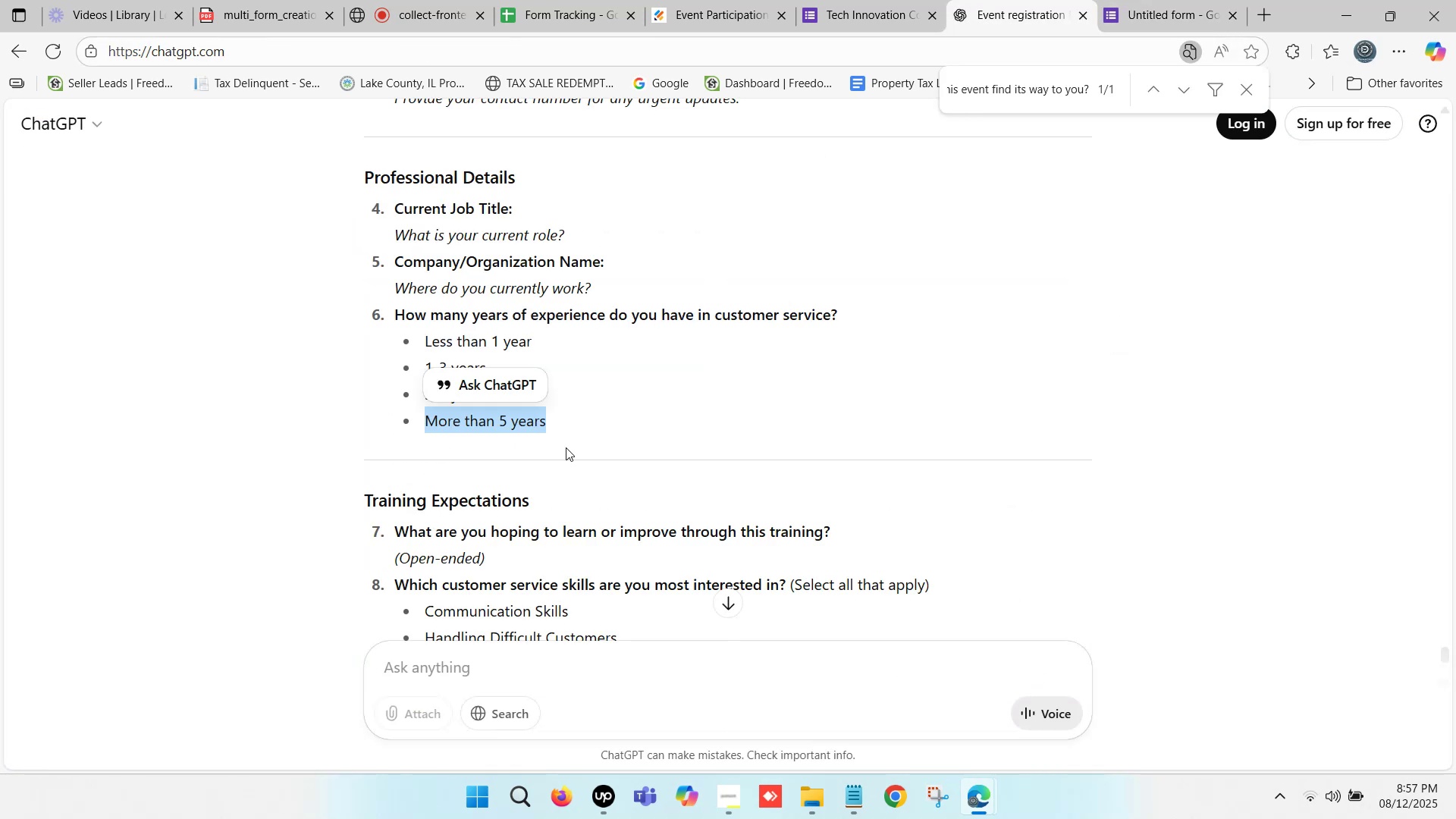 
scroll: coordinate [431, 351], scroll_direction: down, amount: 3.0
 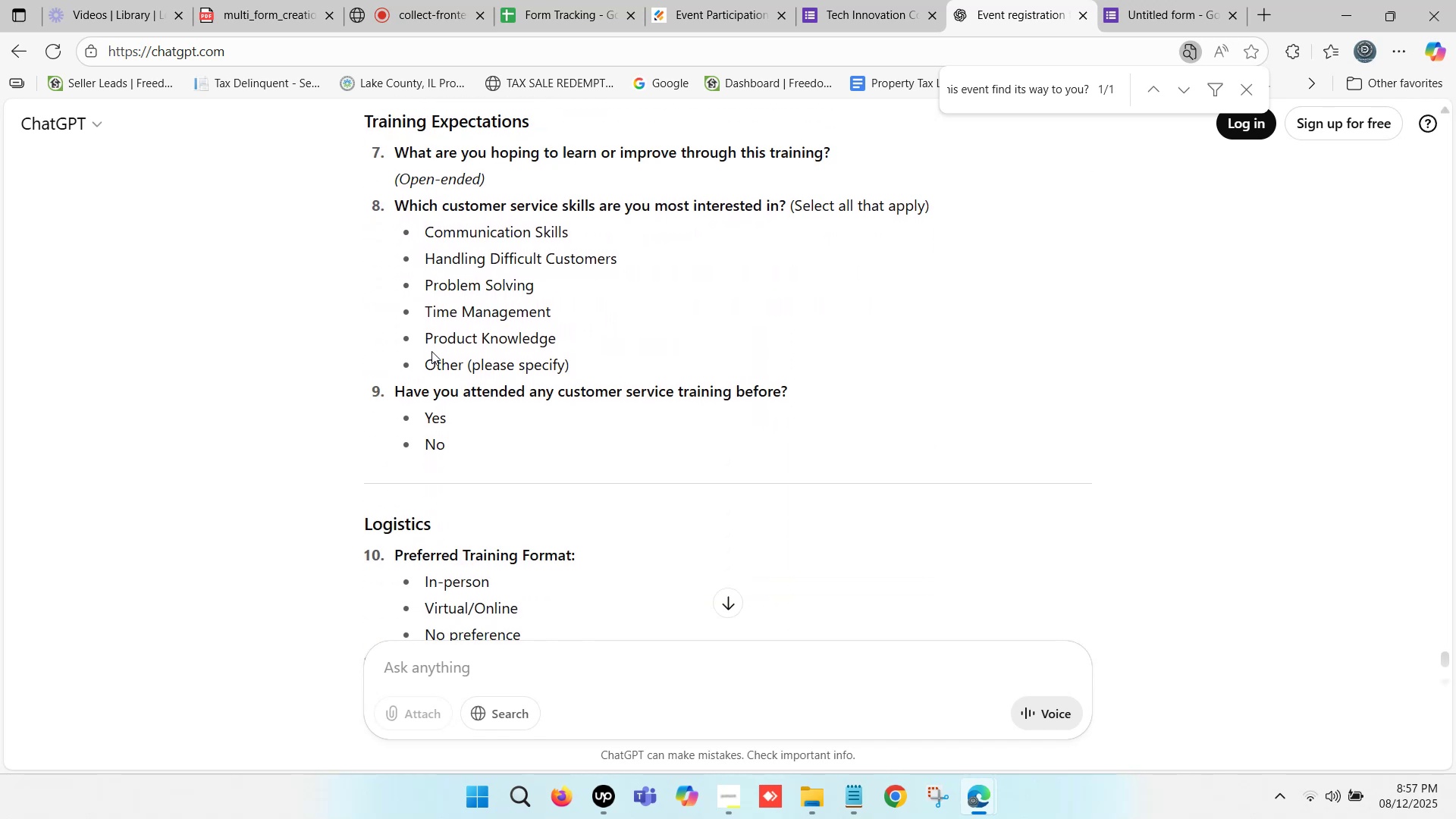 
scroll: coordinate [431, 351], scroll_direction: up, amount: 1.0
 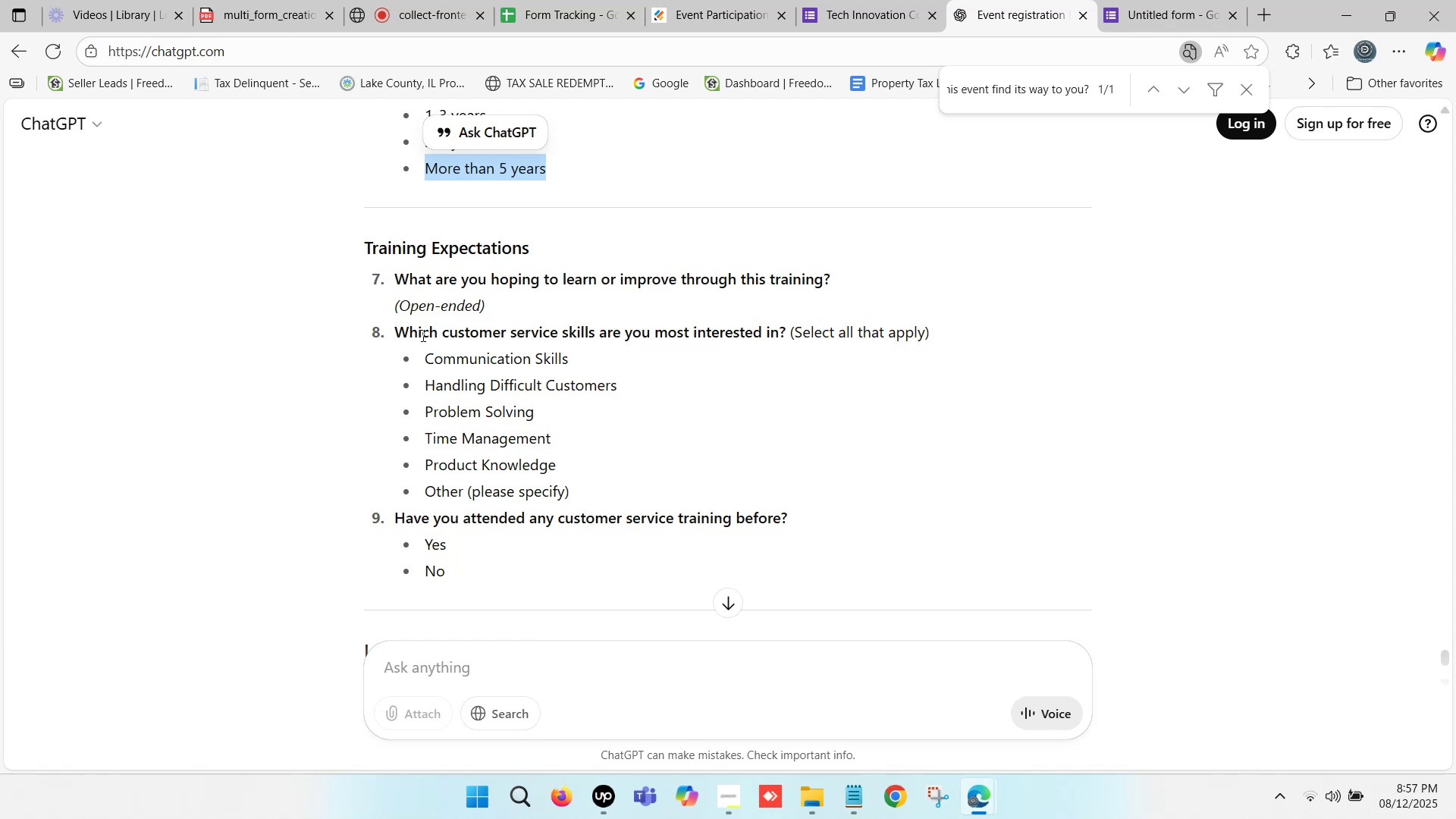 
left_click_drag(start_coordinate=[394, 325], to_coordinate=[786, 331])
 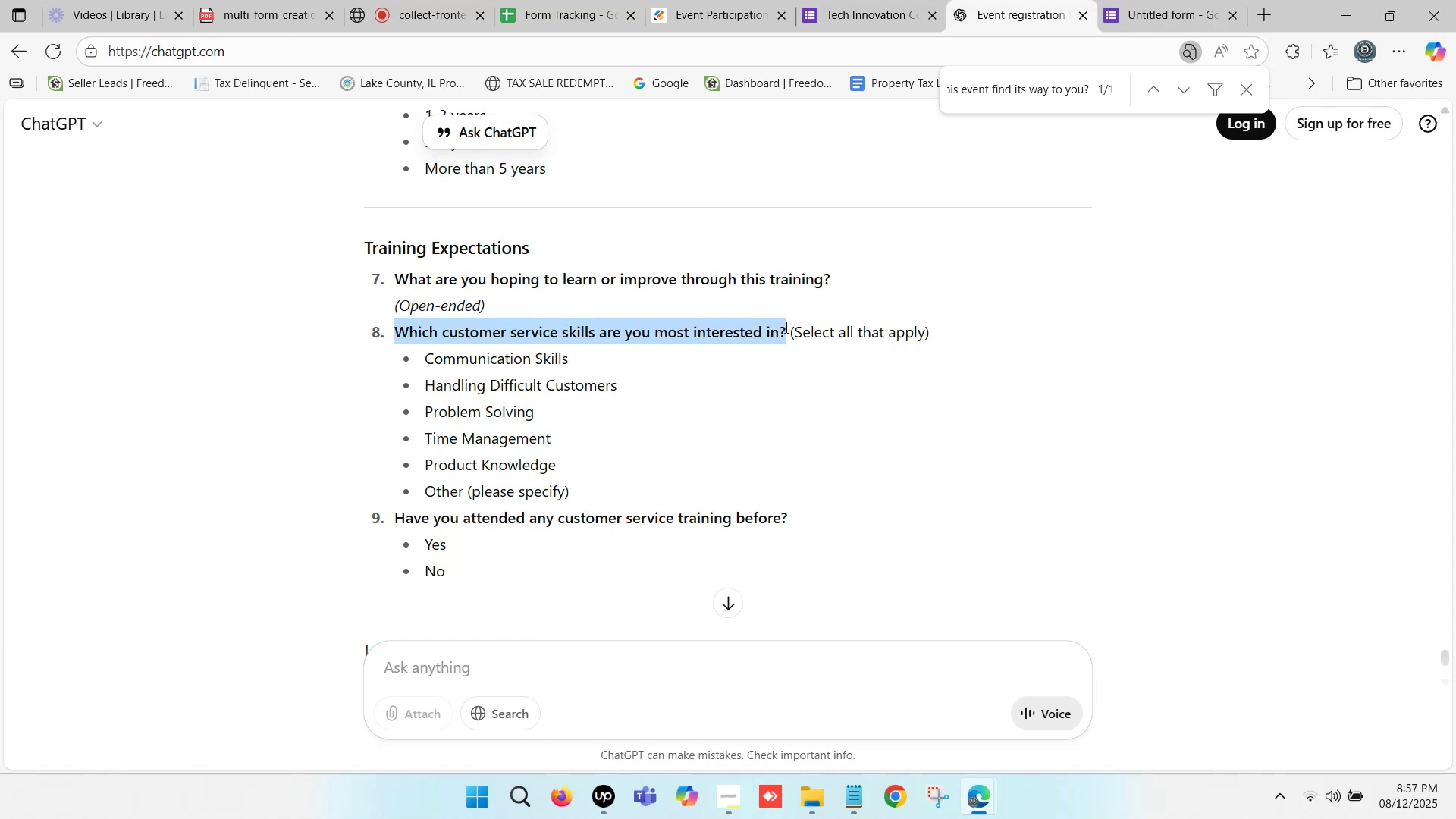 
key(Control+C)
 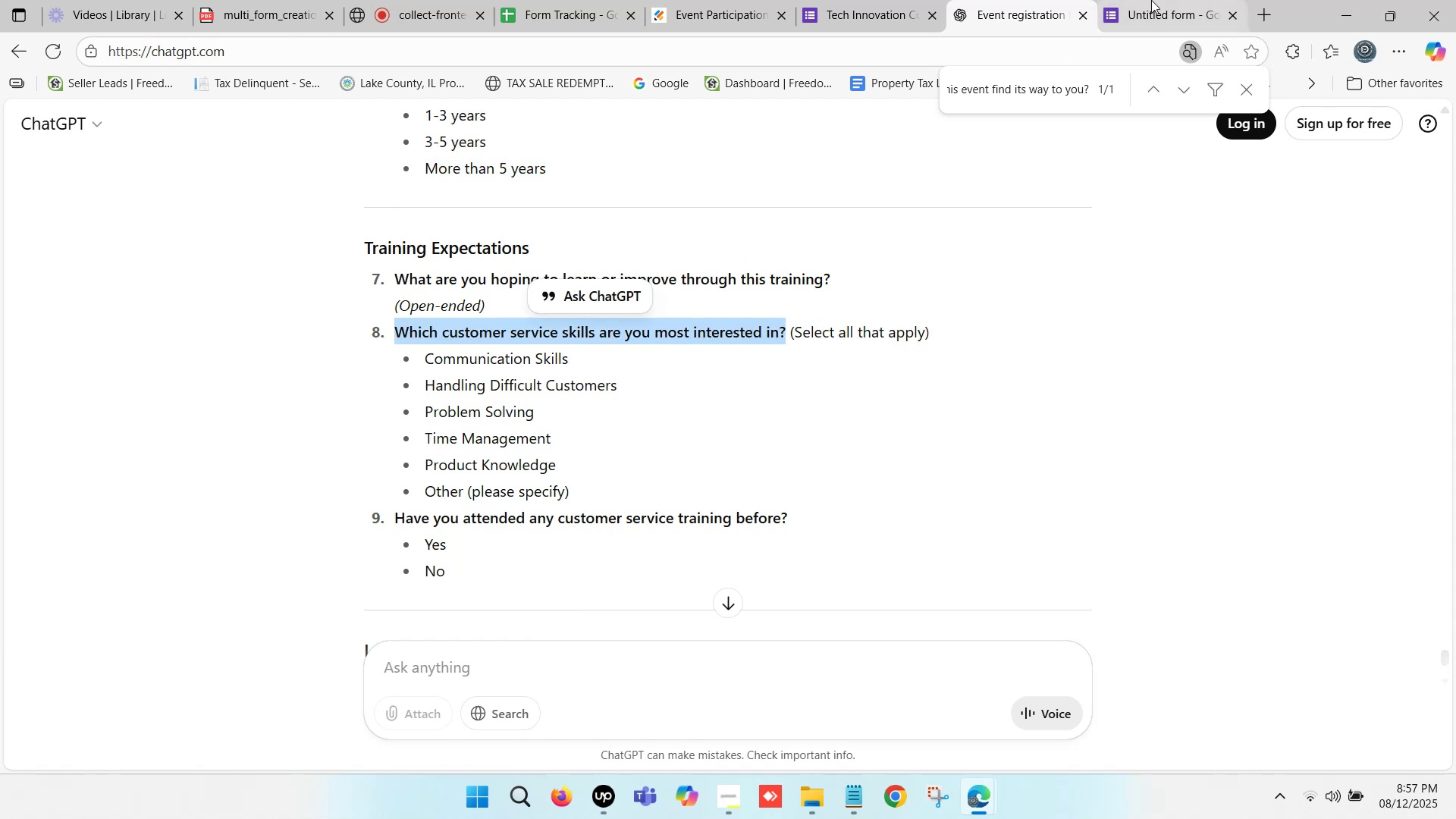 
left_click([1152, 0])
 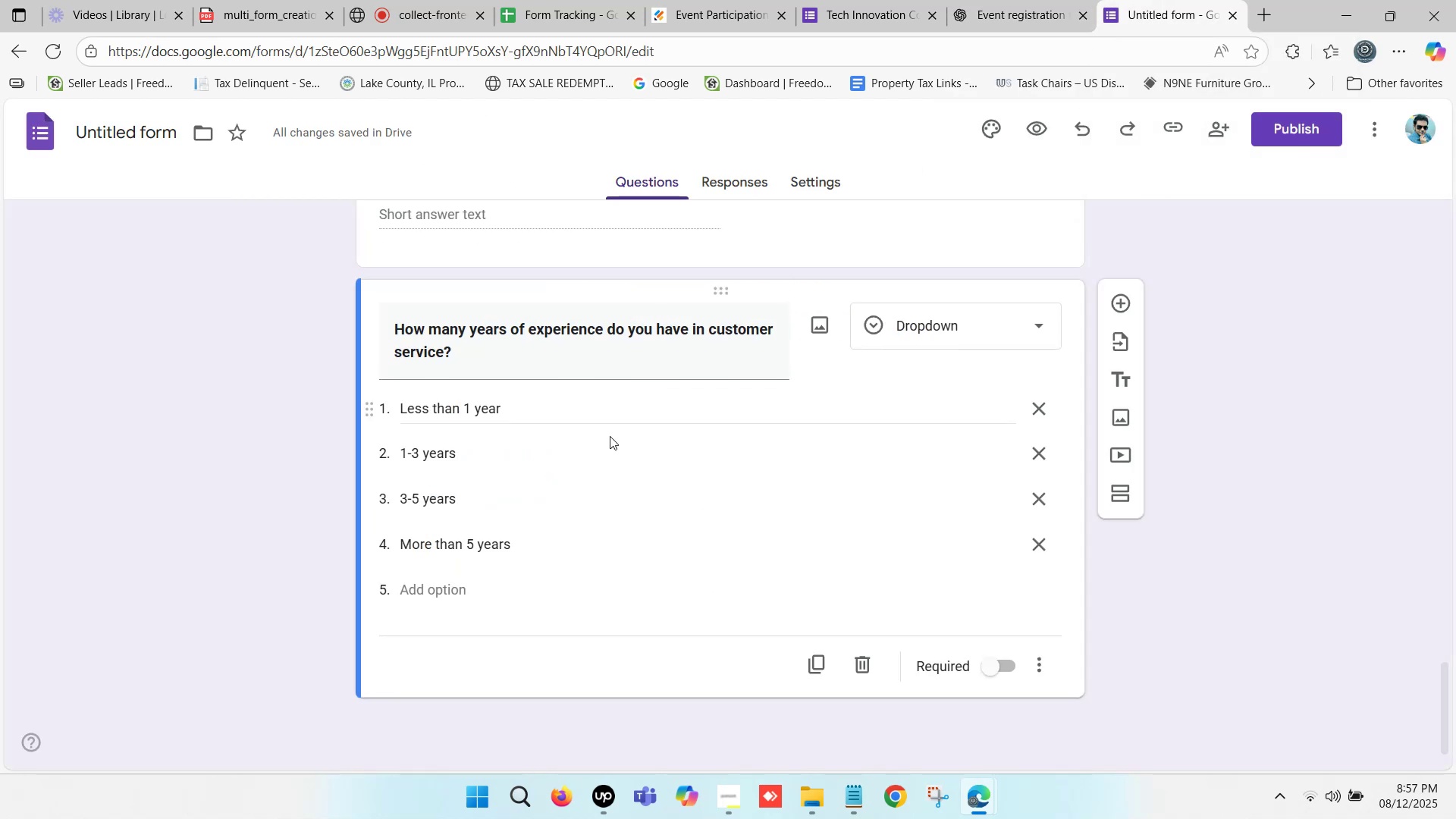 
scroll: coordinate [558, 448], scroll_direction: down, amount: 2.0
 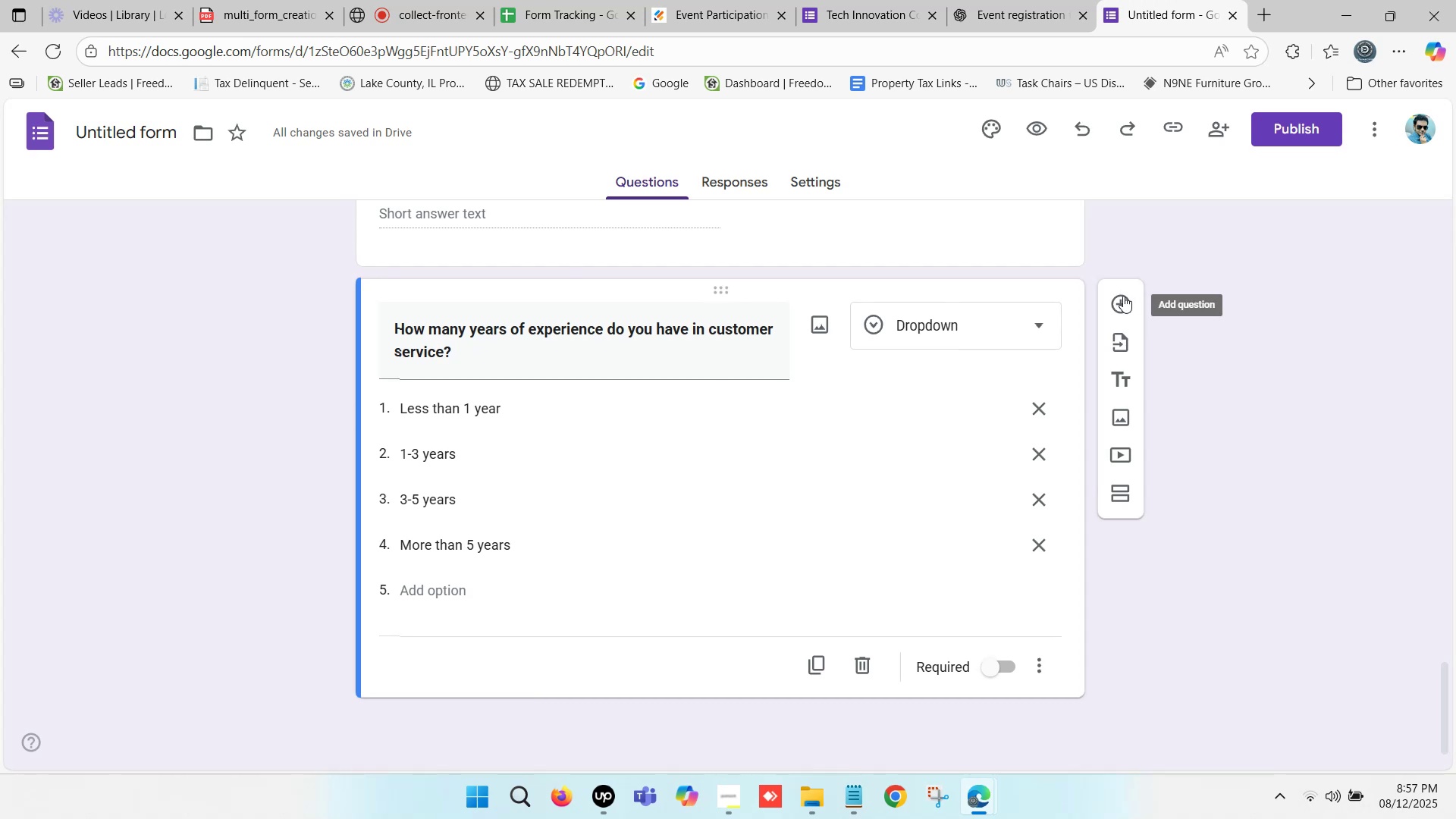 
left_click([1119, 298])
 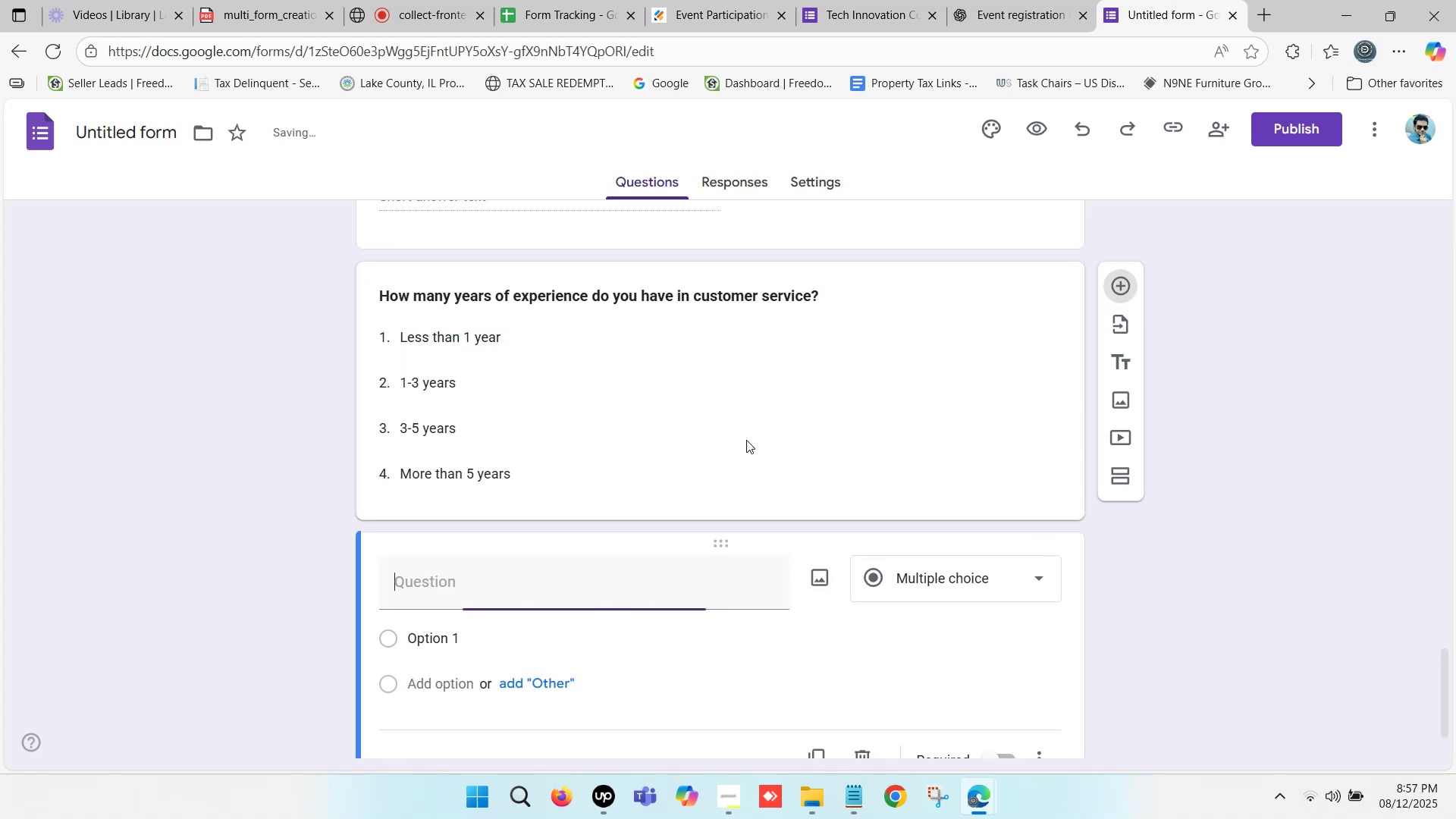 
scroll: coordinate [479, 491], scroll_direction: down, amount: 2.0
 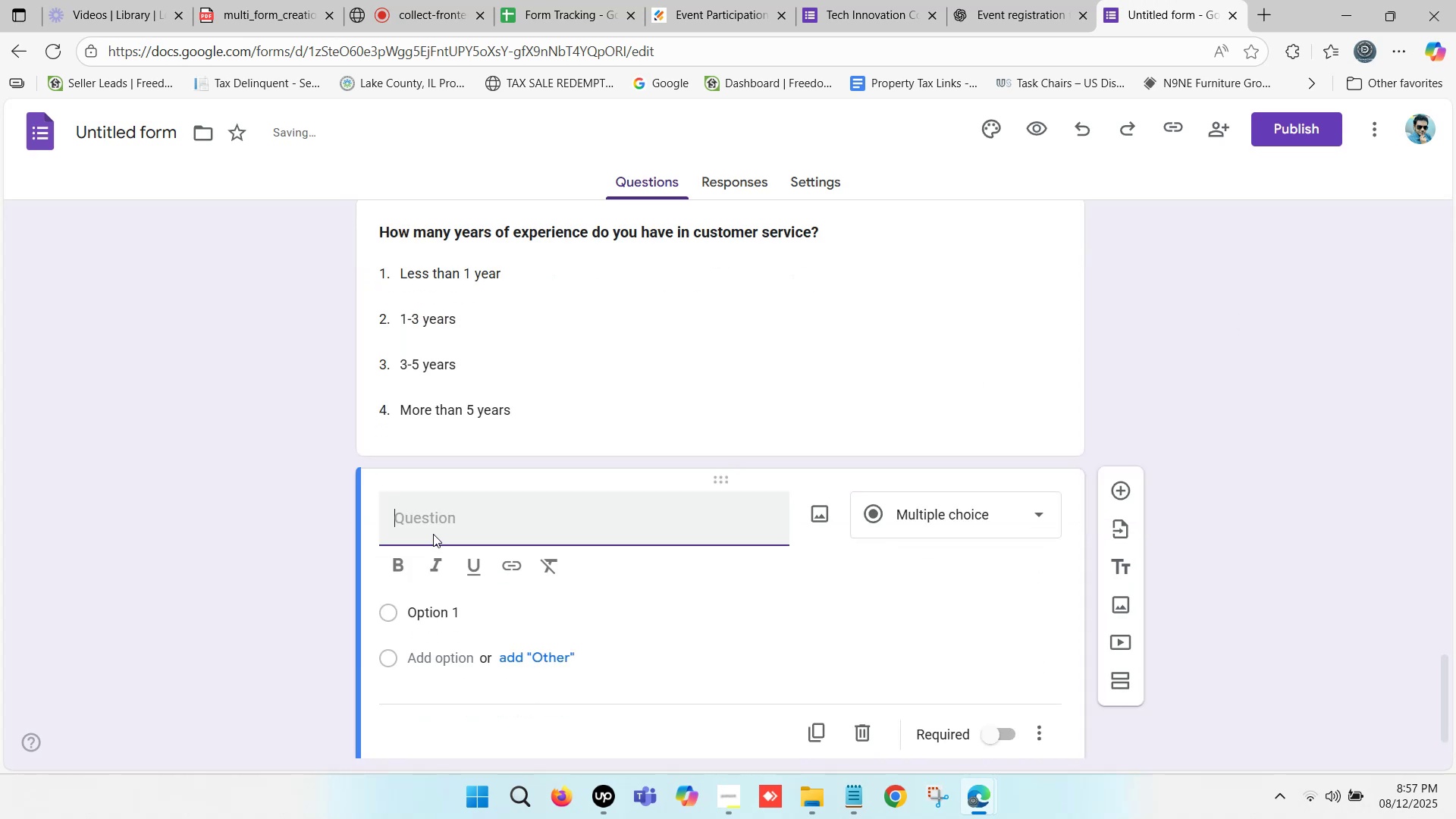 
key(Control+V)
 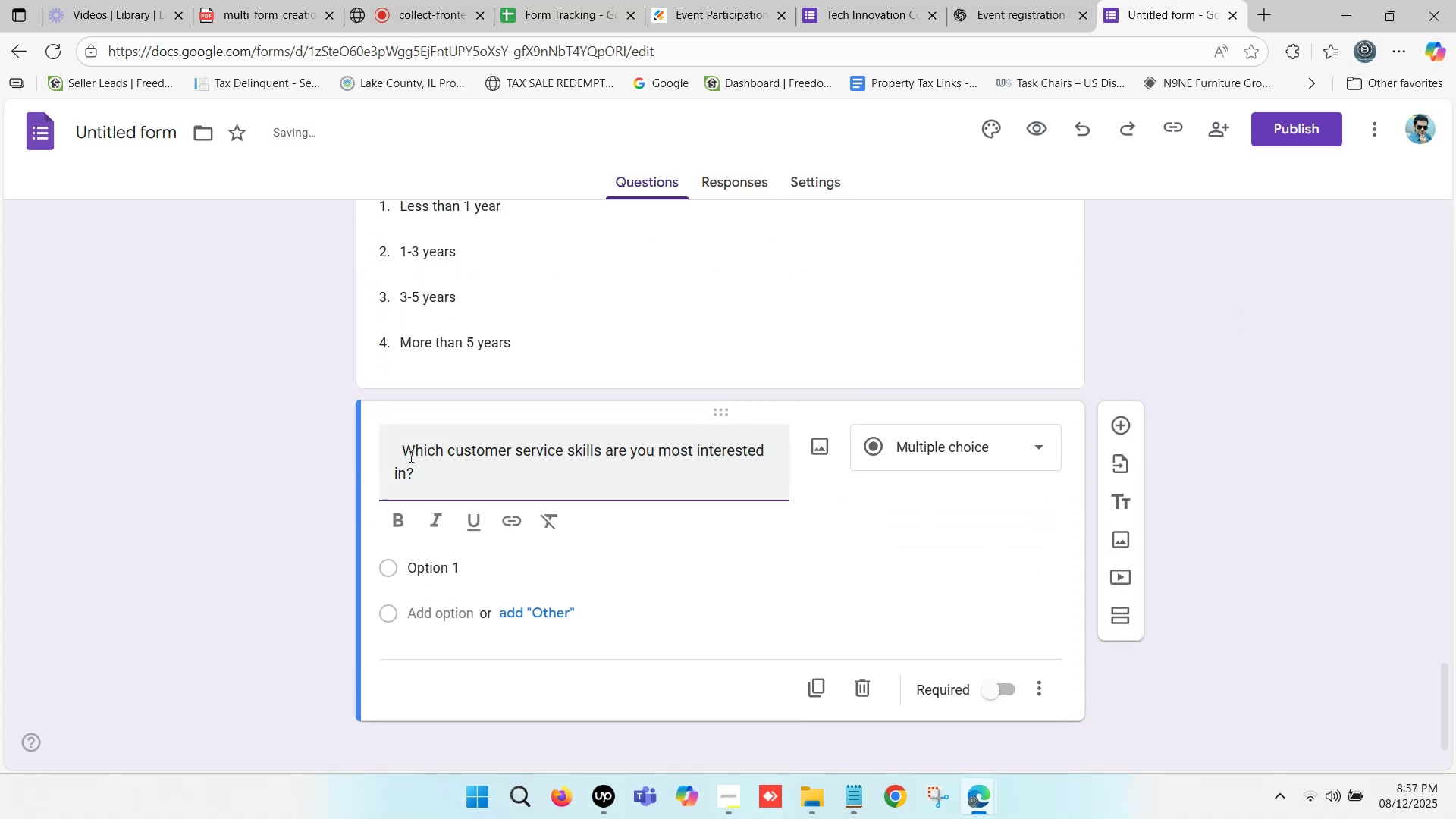 
left_click_drag(start_coordinate=[403, 445], to_coordinate=[362, 445])
 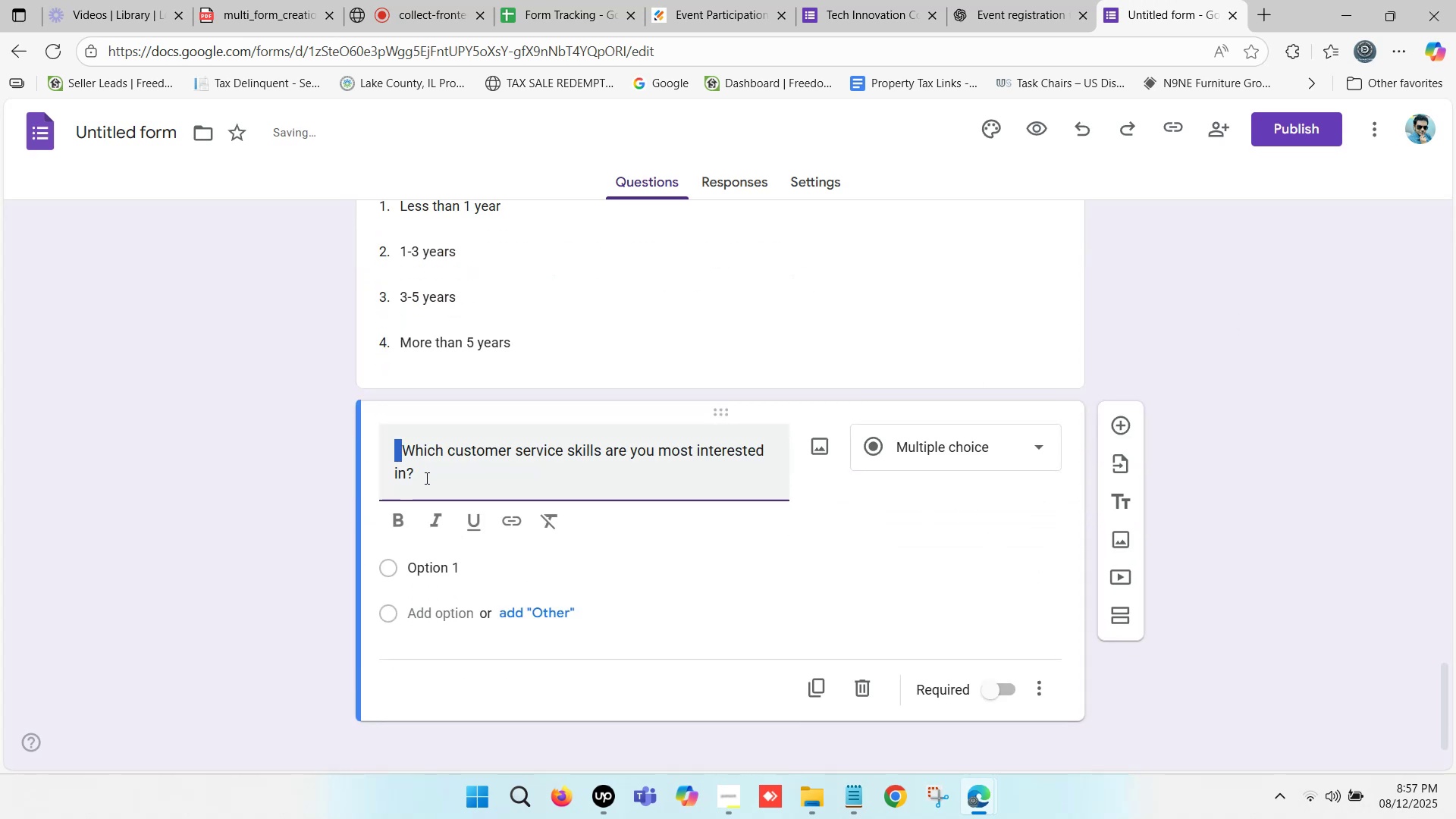 
key(Backspace)
 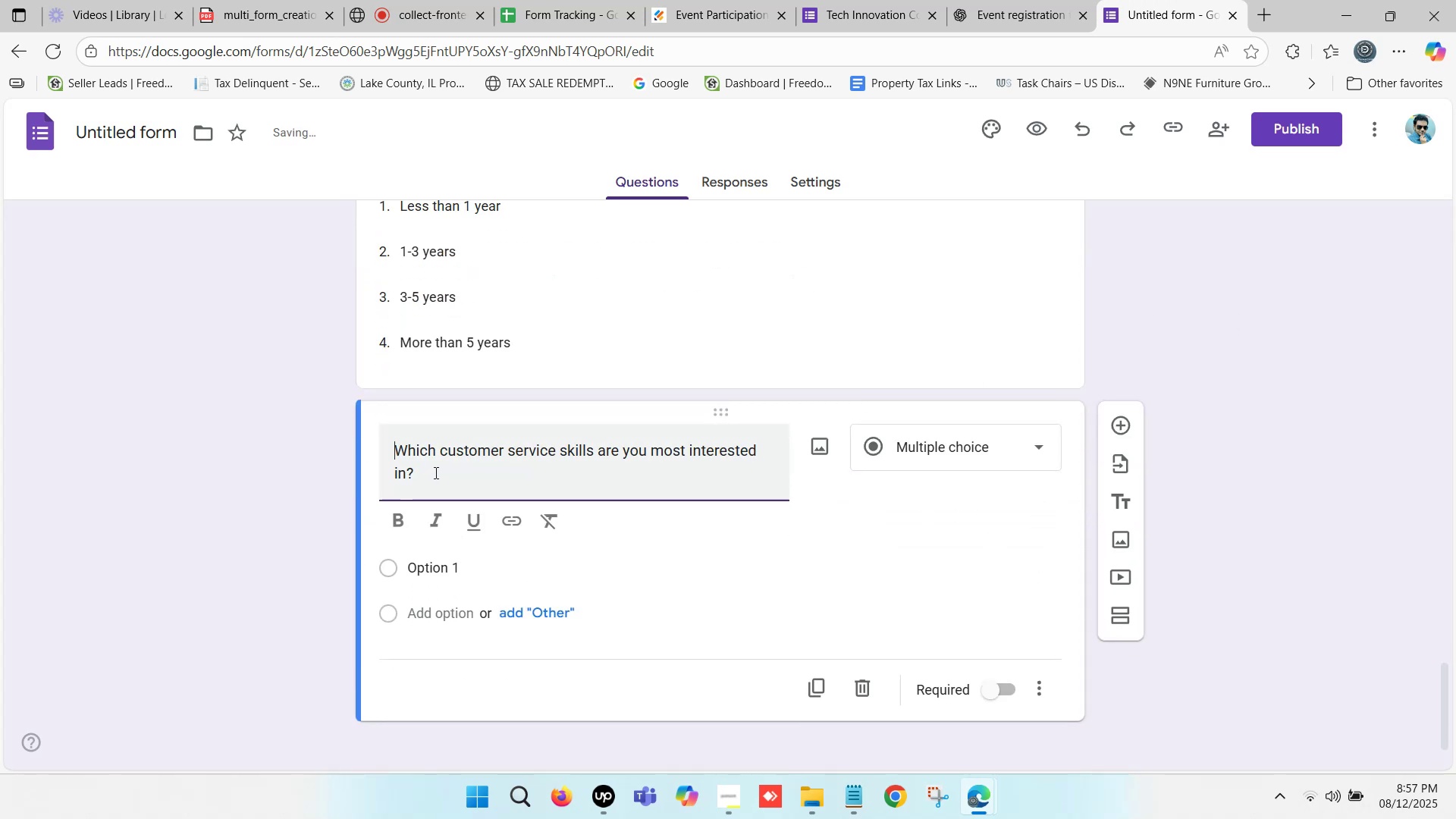 
left_click([435, 472])
 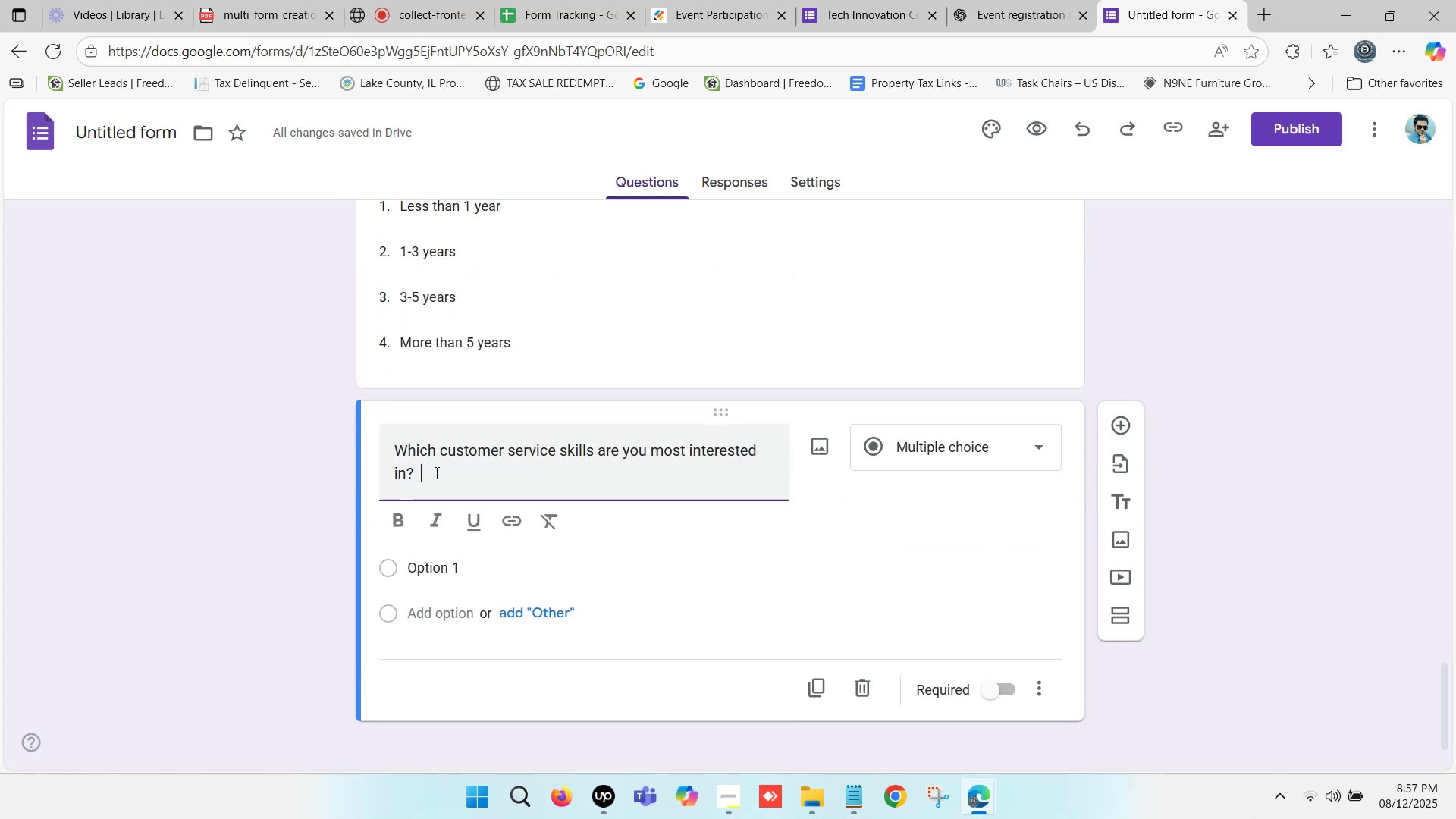 
key(Backspace)
 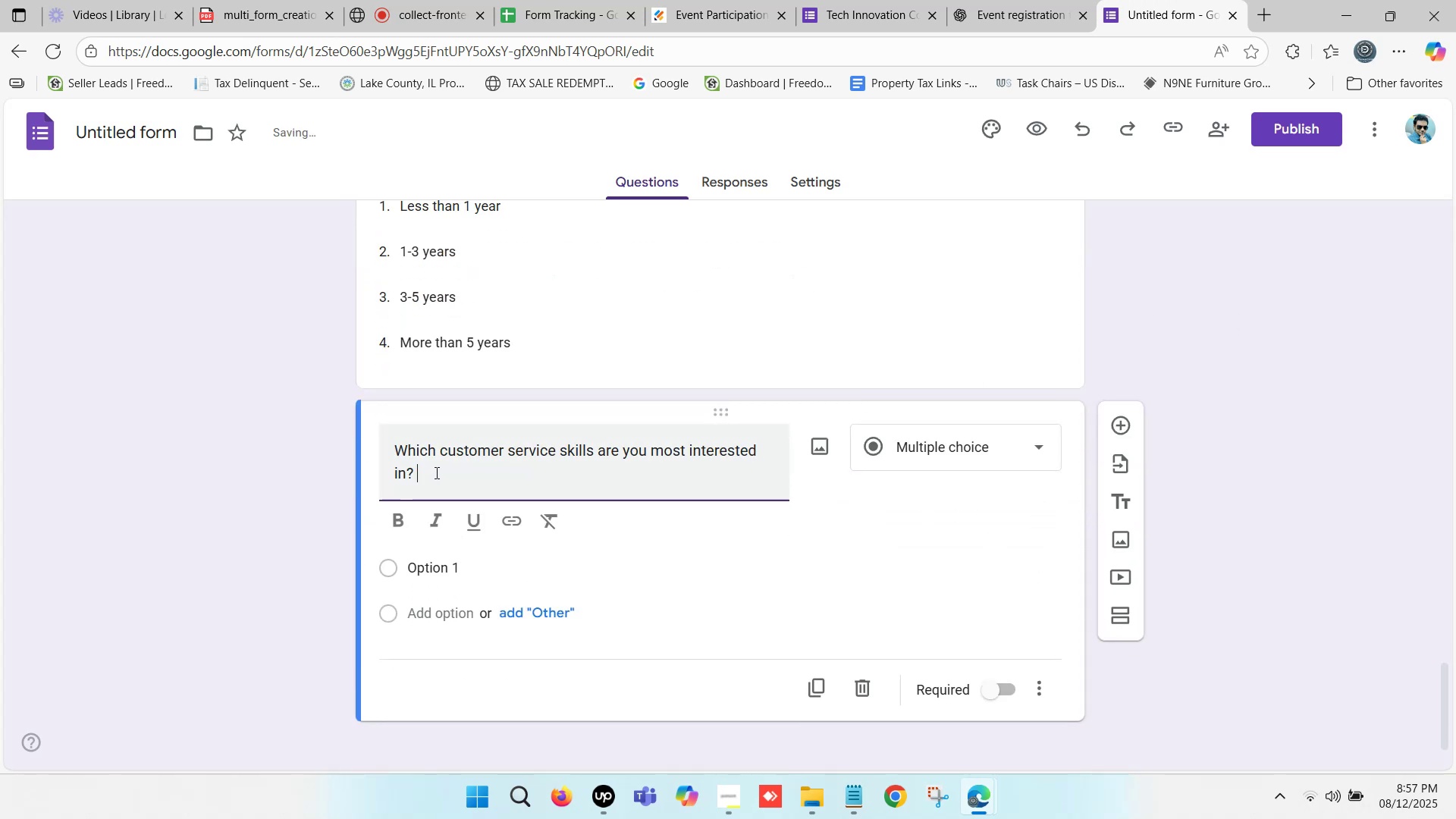 
key(Backspace)
 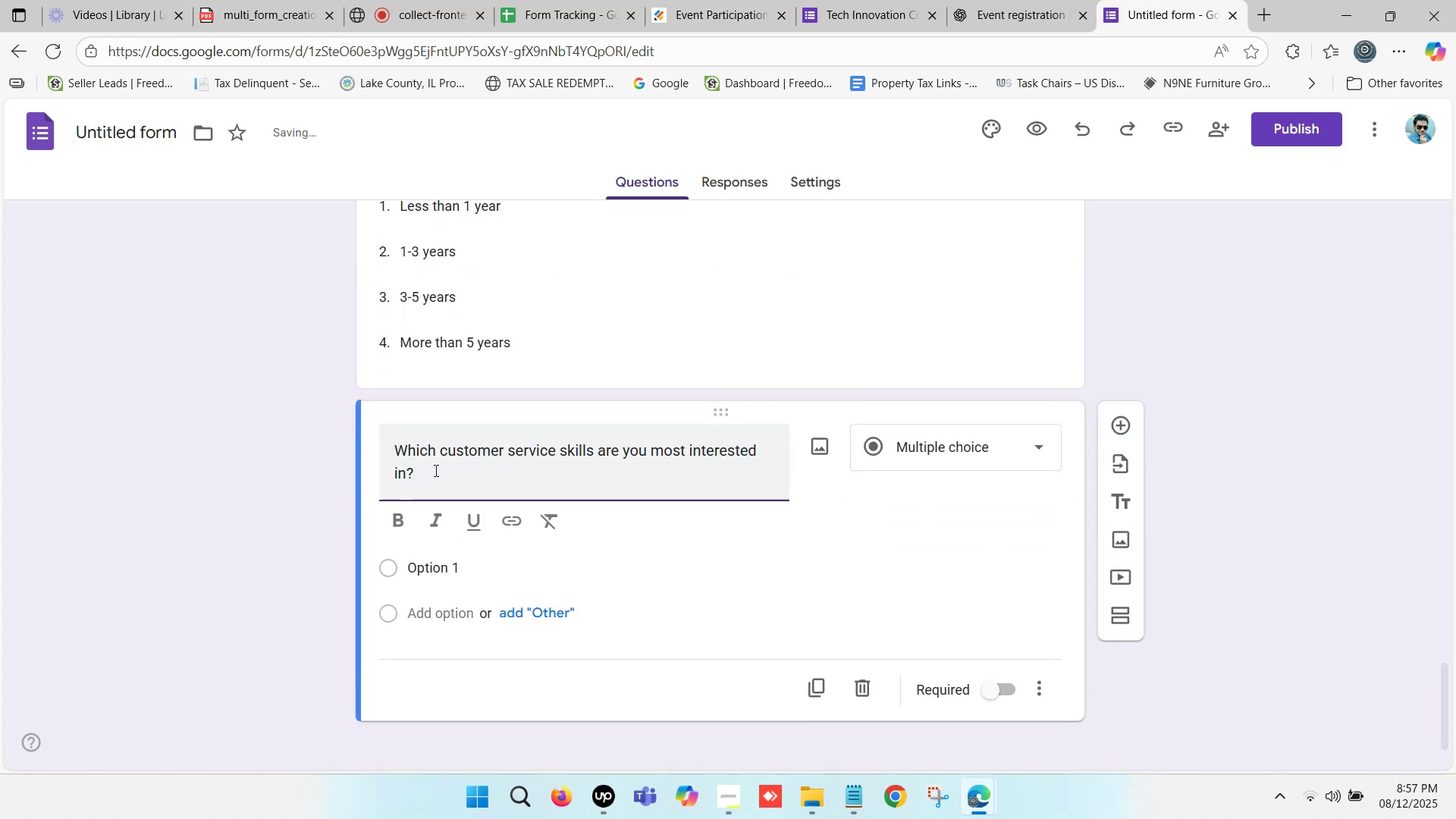 
scroll: coordinate [534, 471], scroll_direction: up, amount: 1.0
 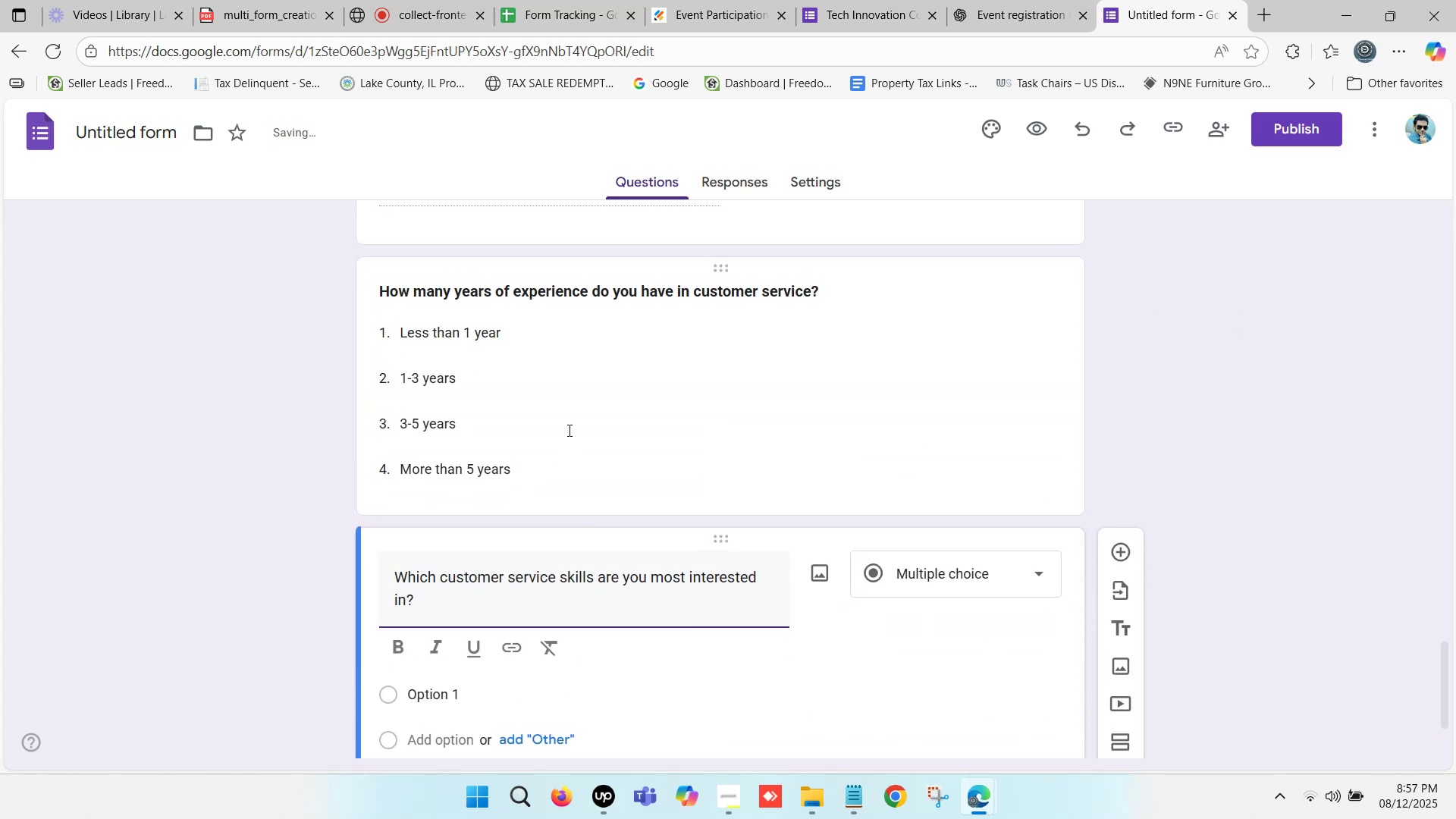 
left_click([568, 430])
 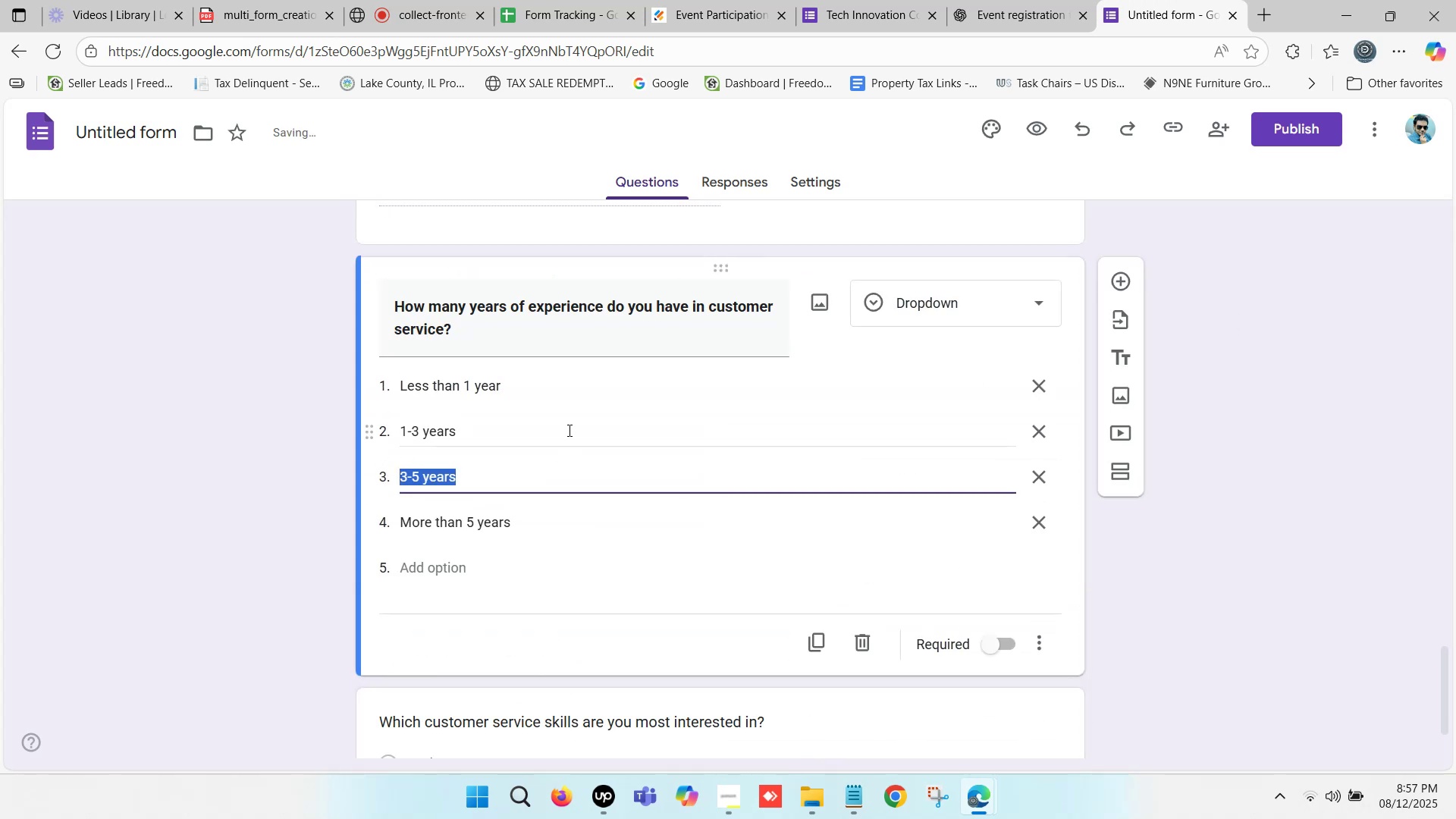 
scroll: coordinate [532, 466], scroll_direction: down, amount: 2.0
 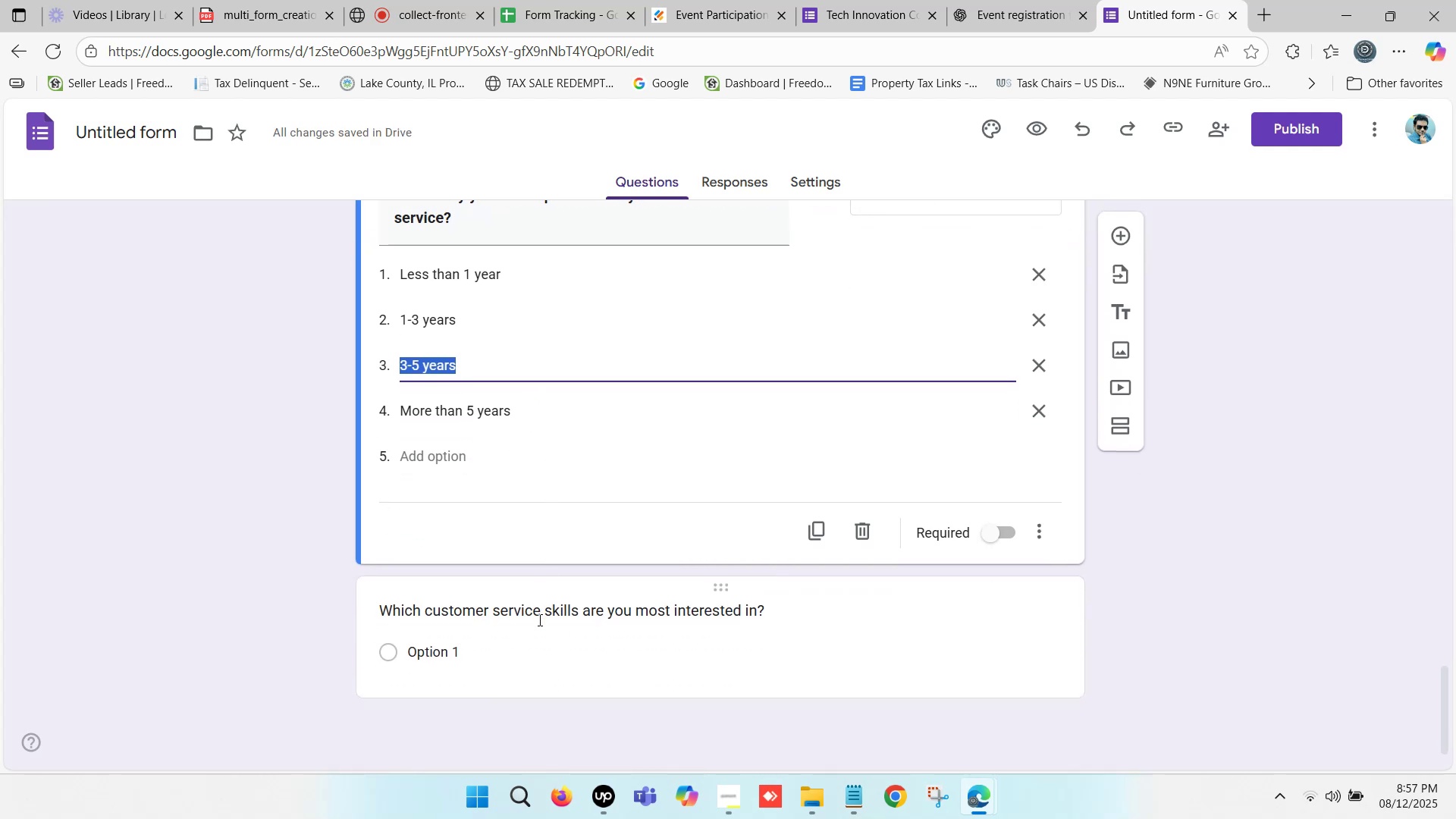 
left_click([538, 620])
 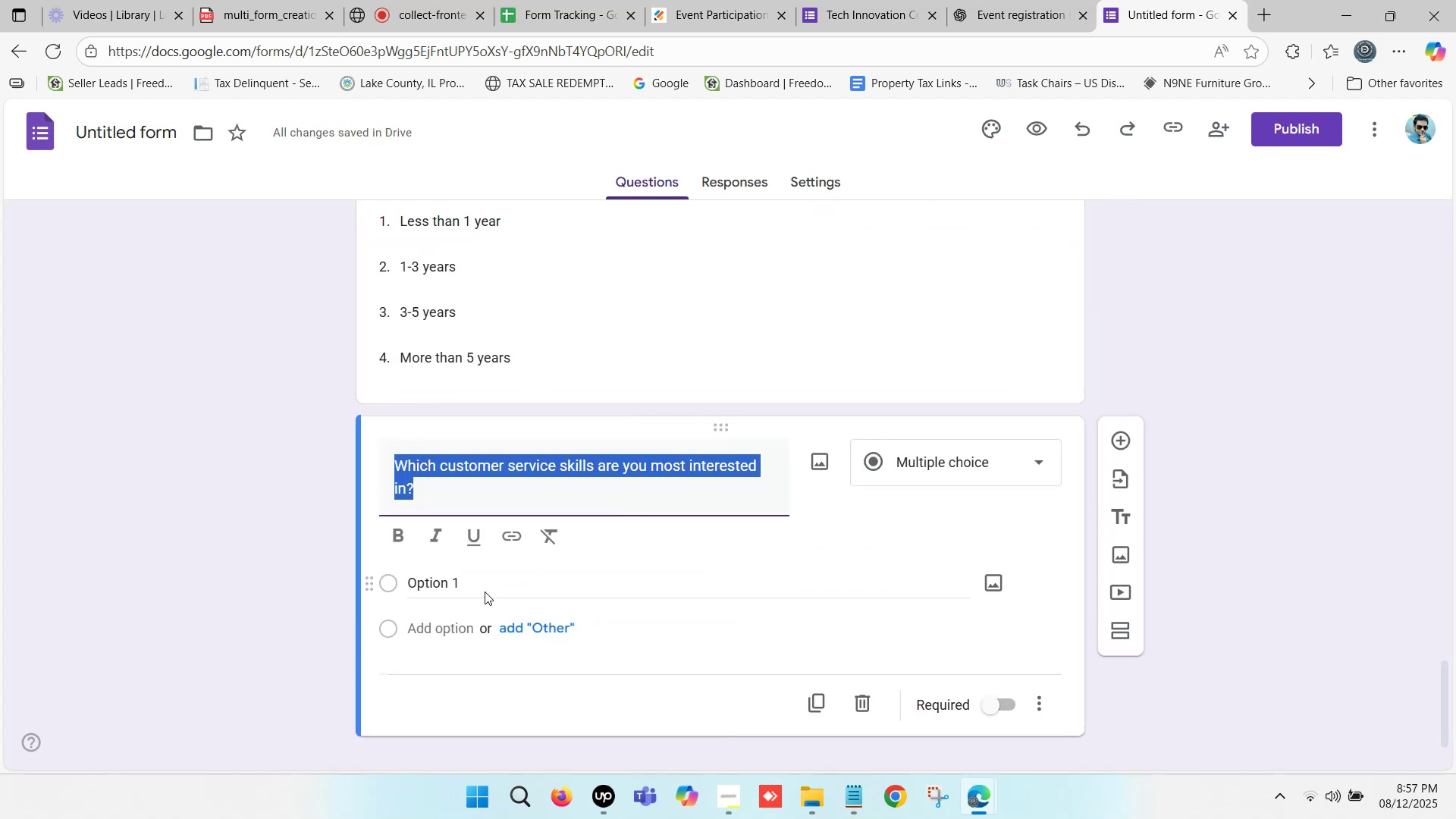 
scroll: coordinate [440, 547], scroll_direction: down, amount: 2.0
 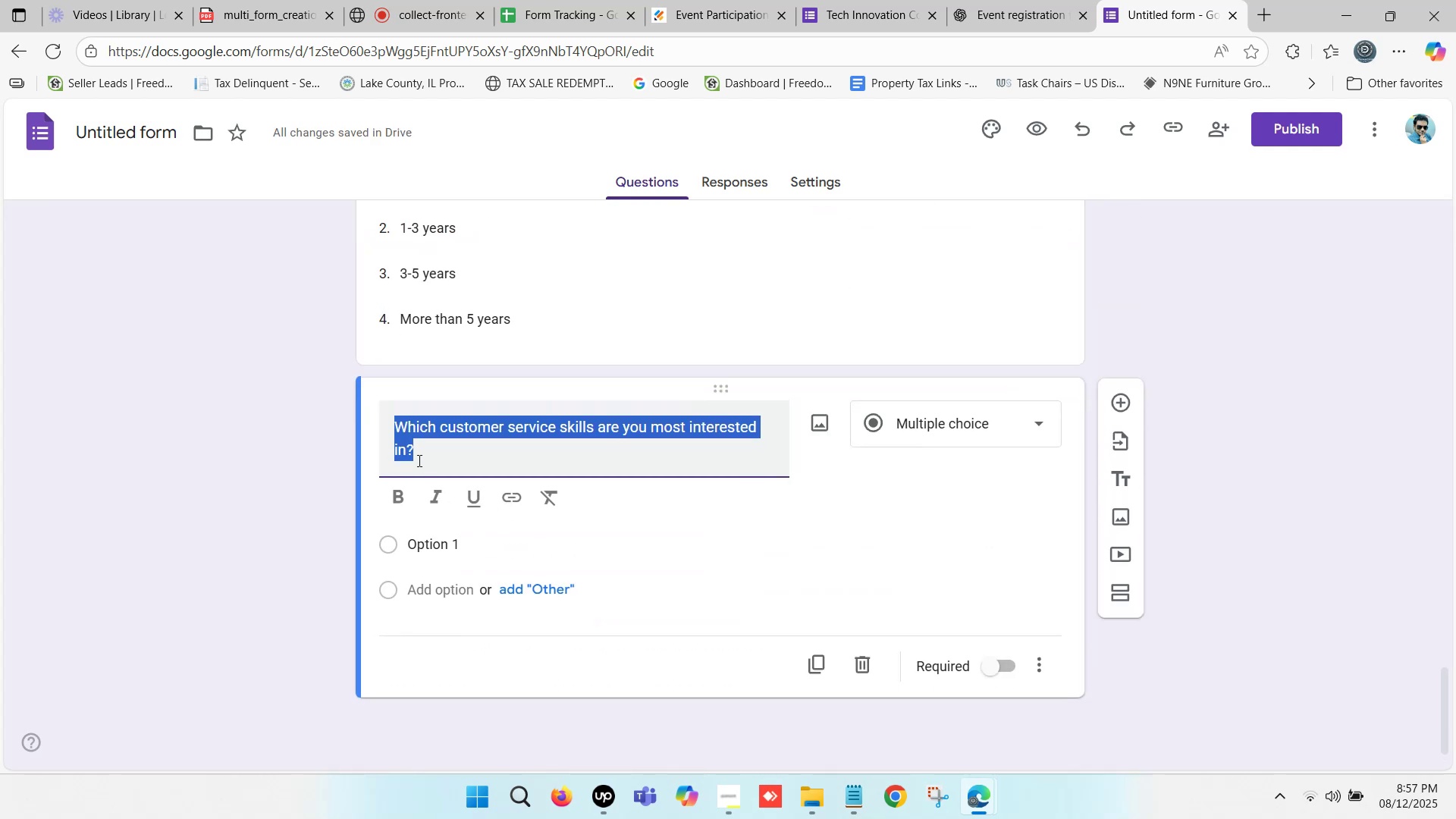 
scroll: coordinate [421, 448], scroll_direction: up, amount: 1.0
 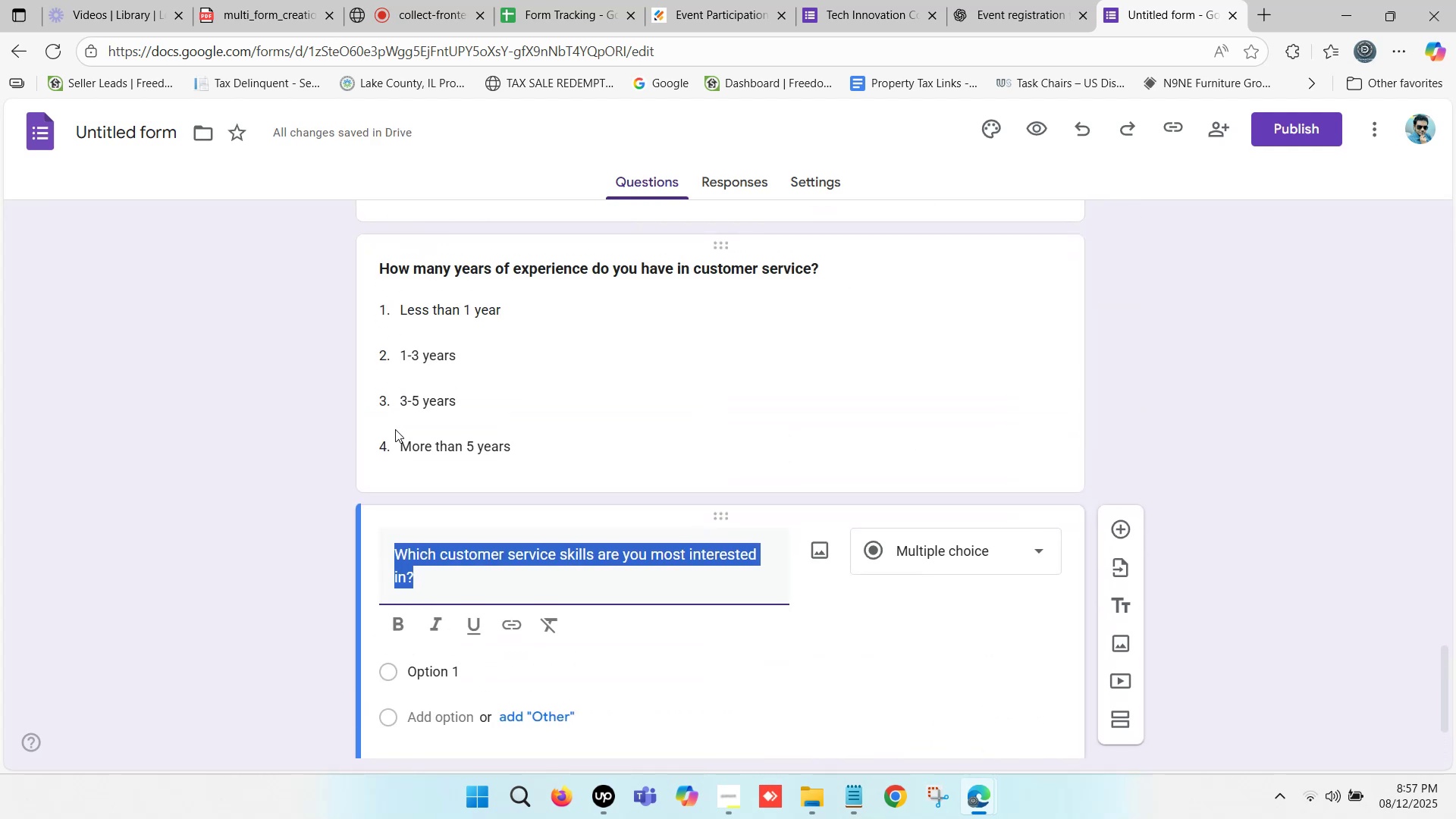 
scroll: coordinate [398, 437], scroll_direction: down, amount: 1.0
 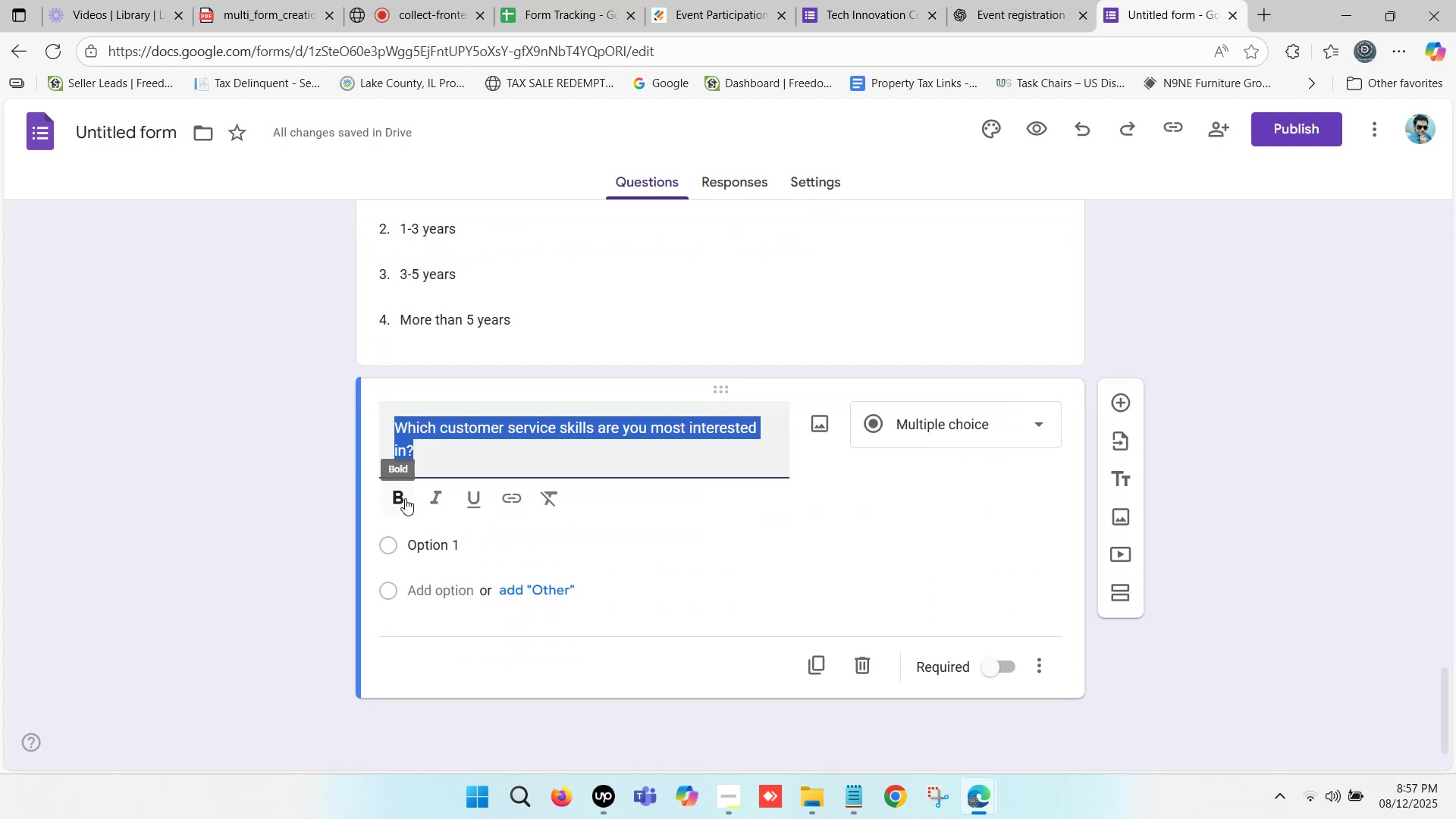 
left_click([405, 498])
 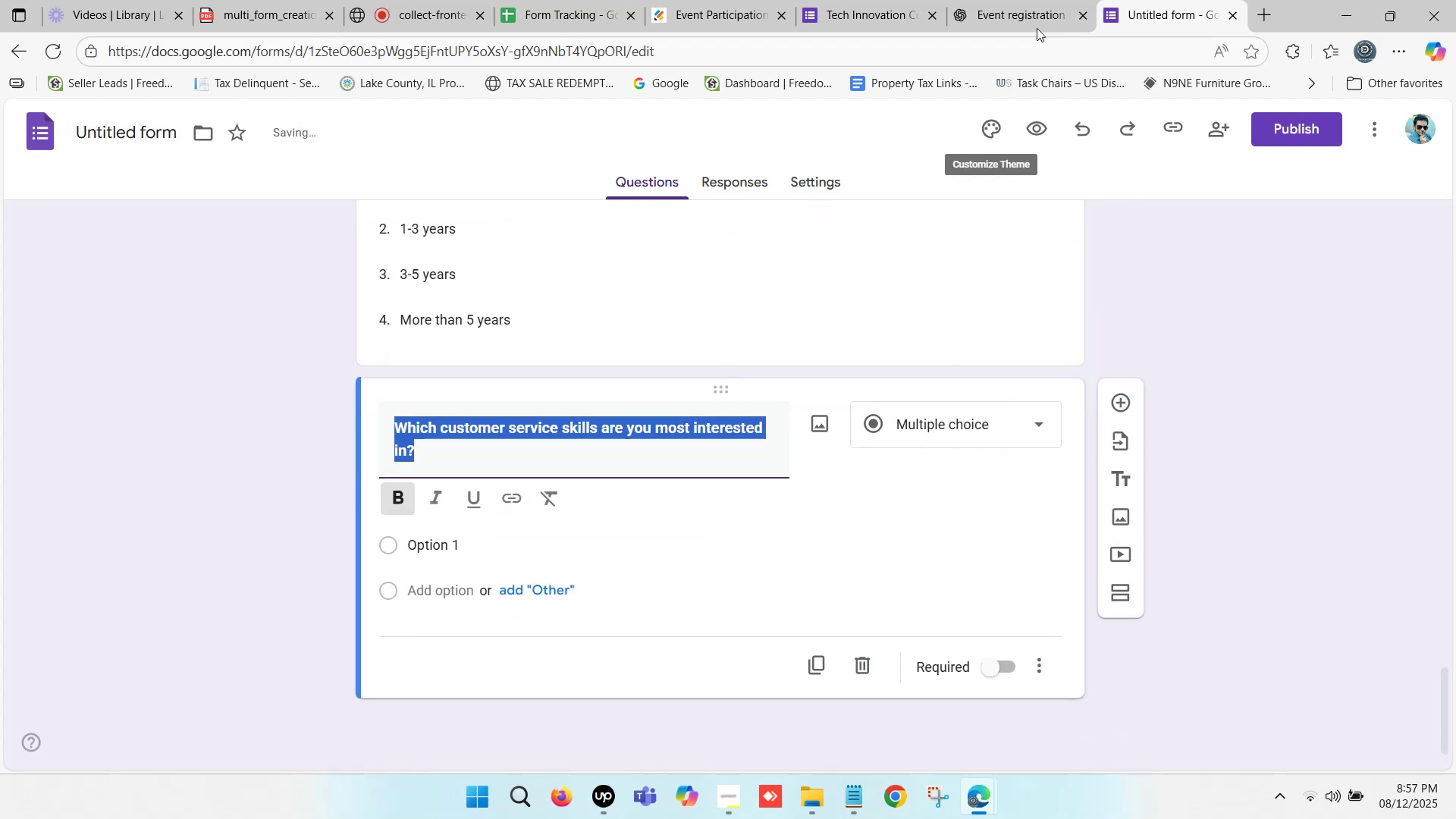 
left_click([1034, 0])
 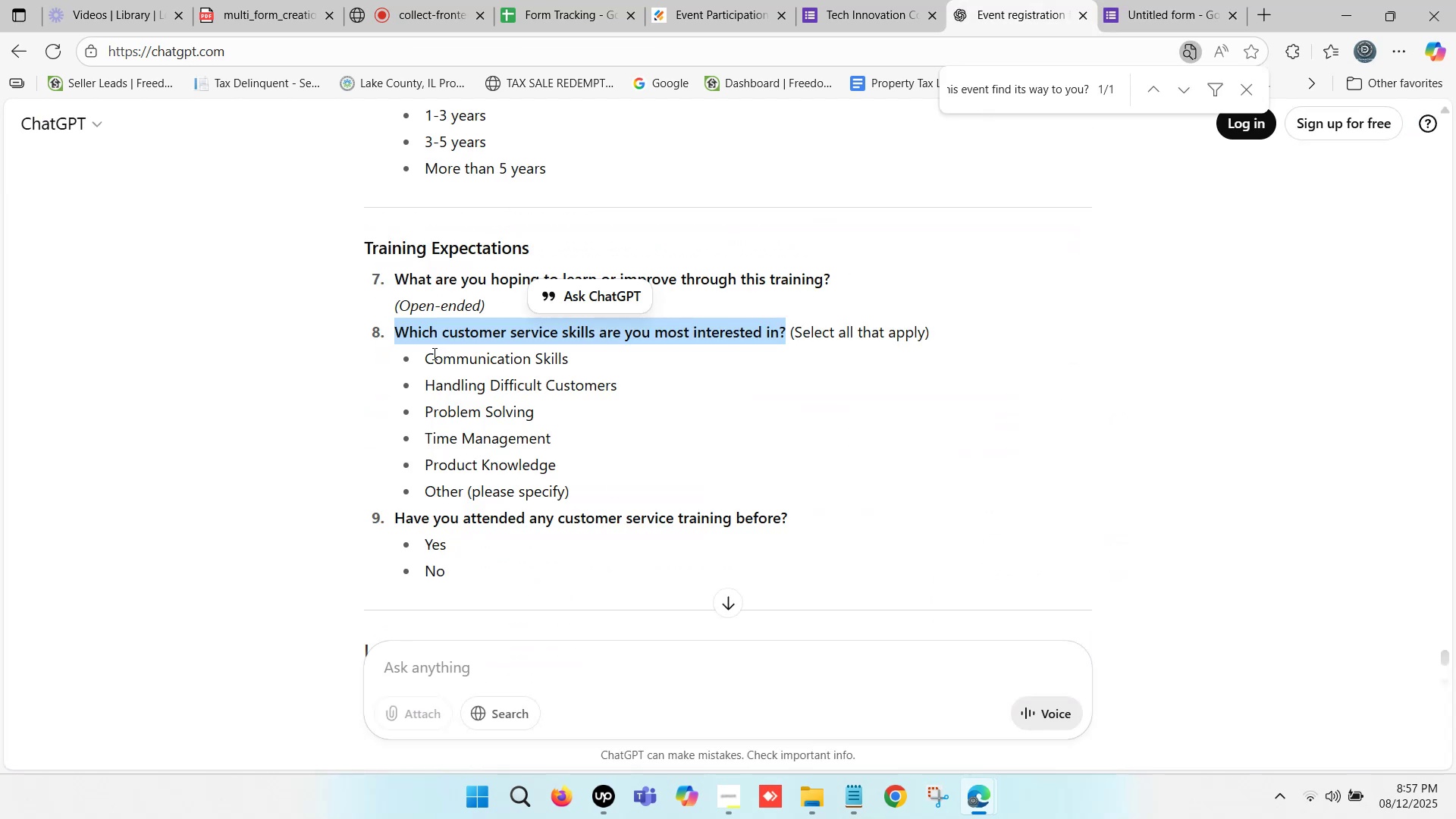 
left_click_drag(start_coordinate=[427, 355], to_coordinate=[566, 355])
 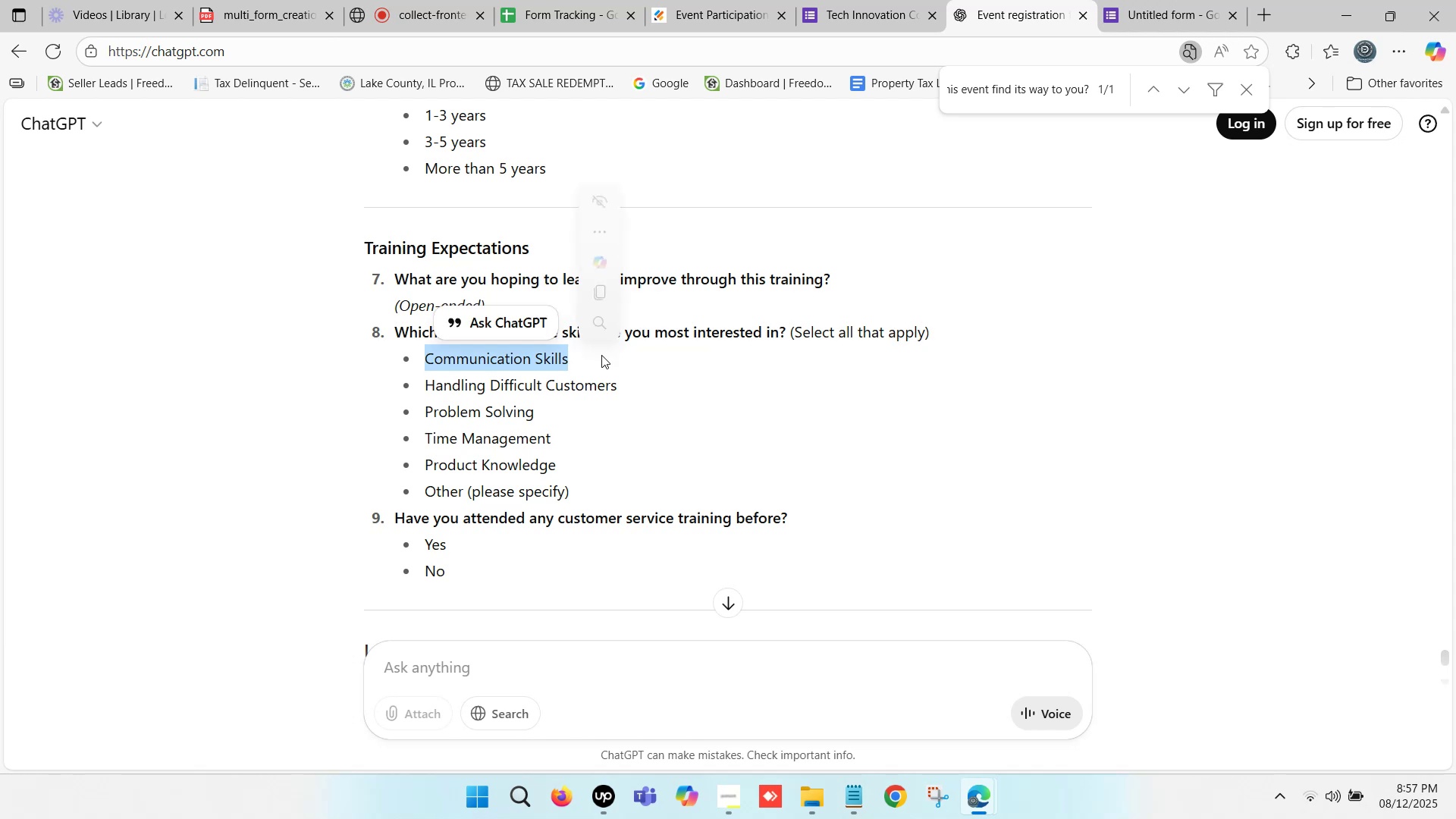 
key(Control+C)
 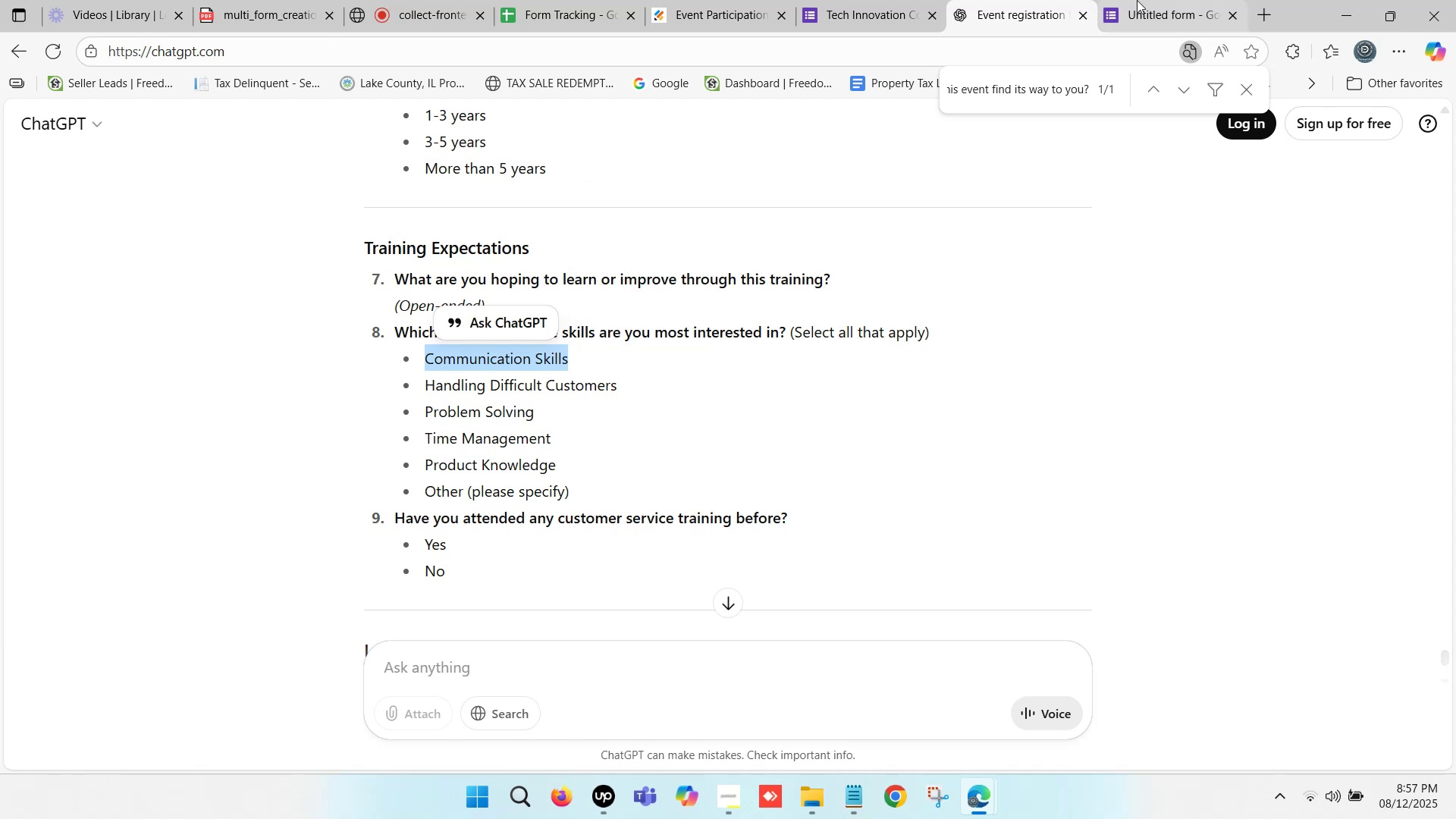 
left_click([1138, 0])
 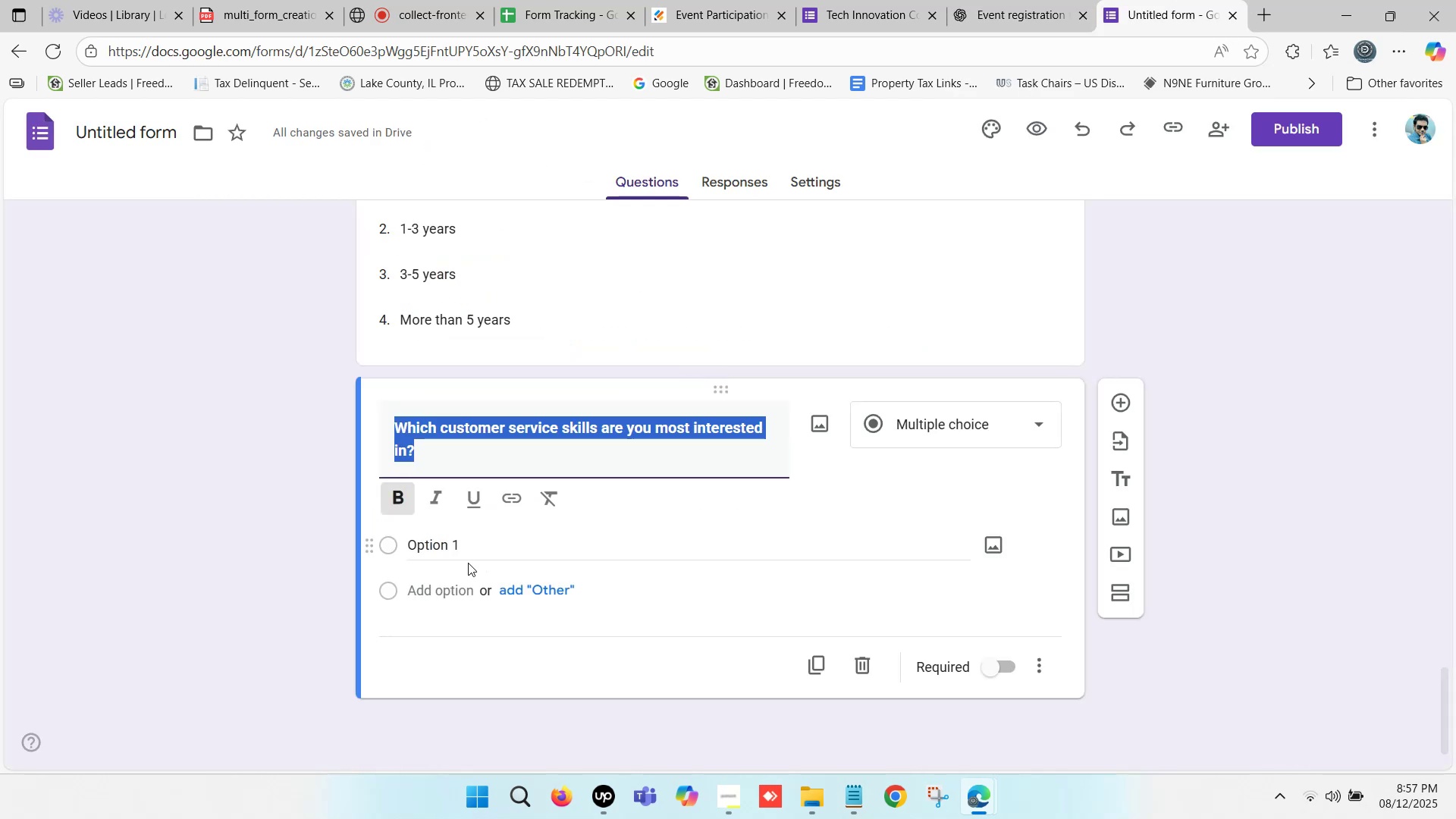 
left_click([441, 548])
 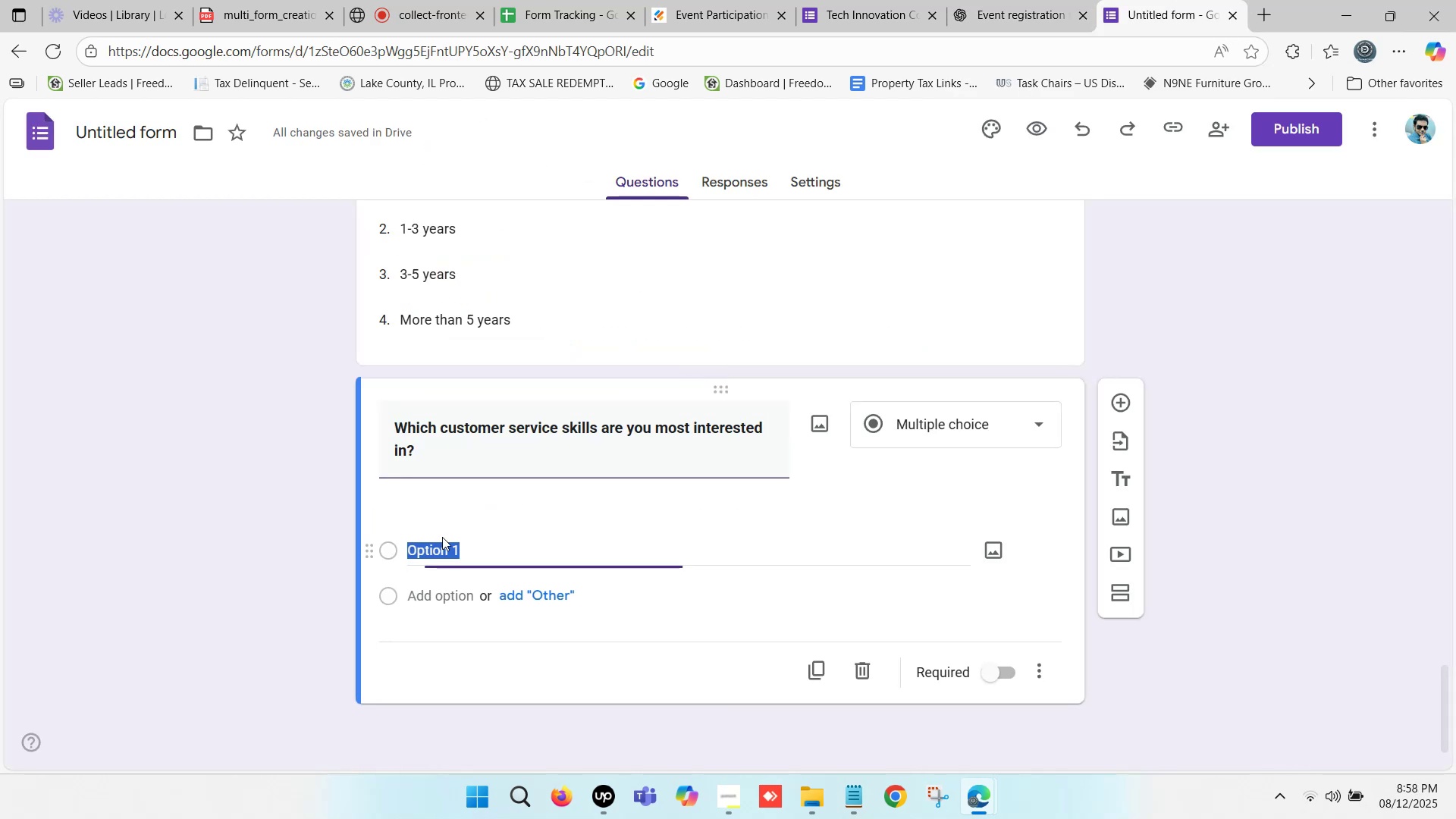 
key(Control+ControlLeft)
 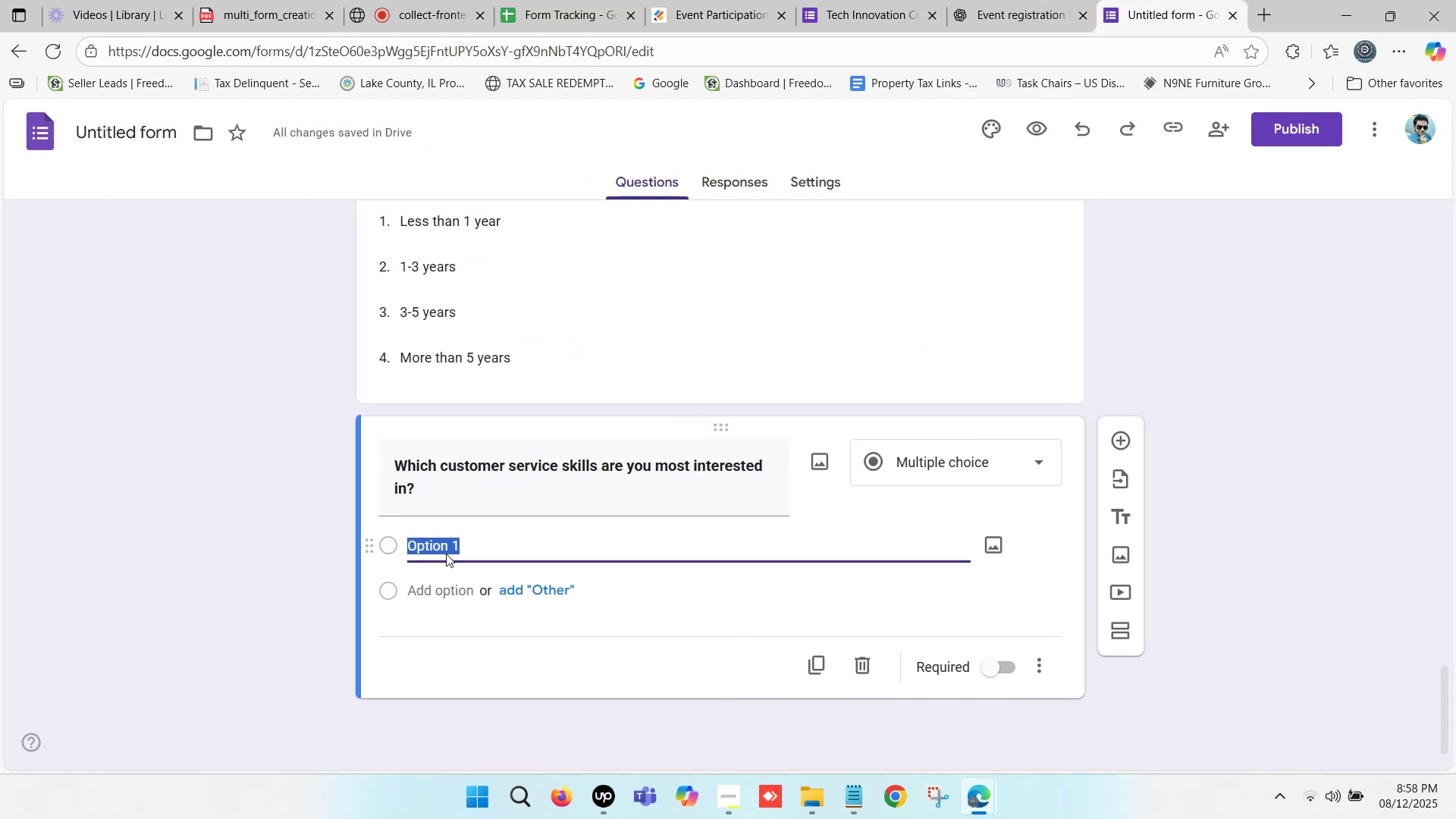 
key(Control+V)
 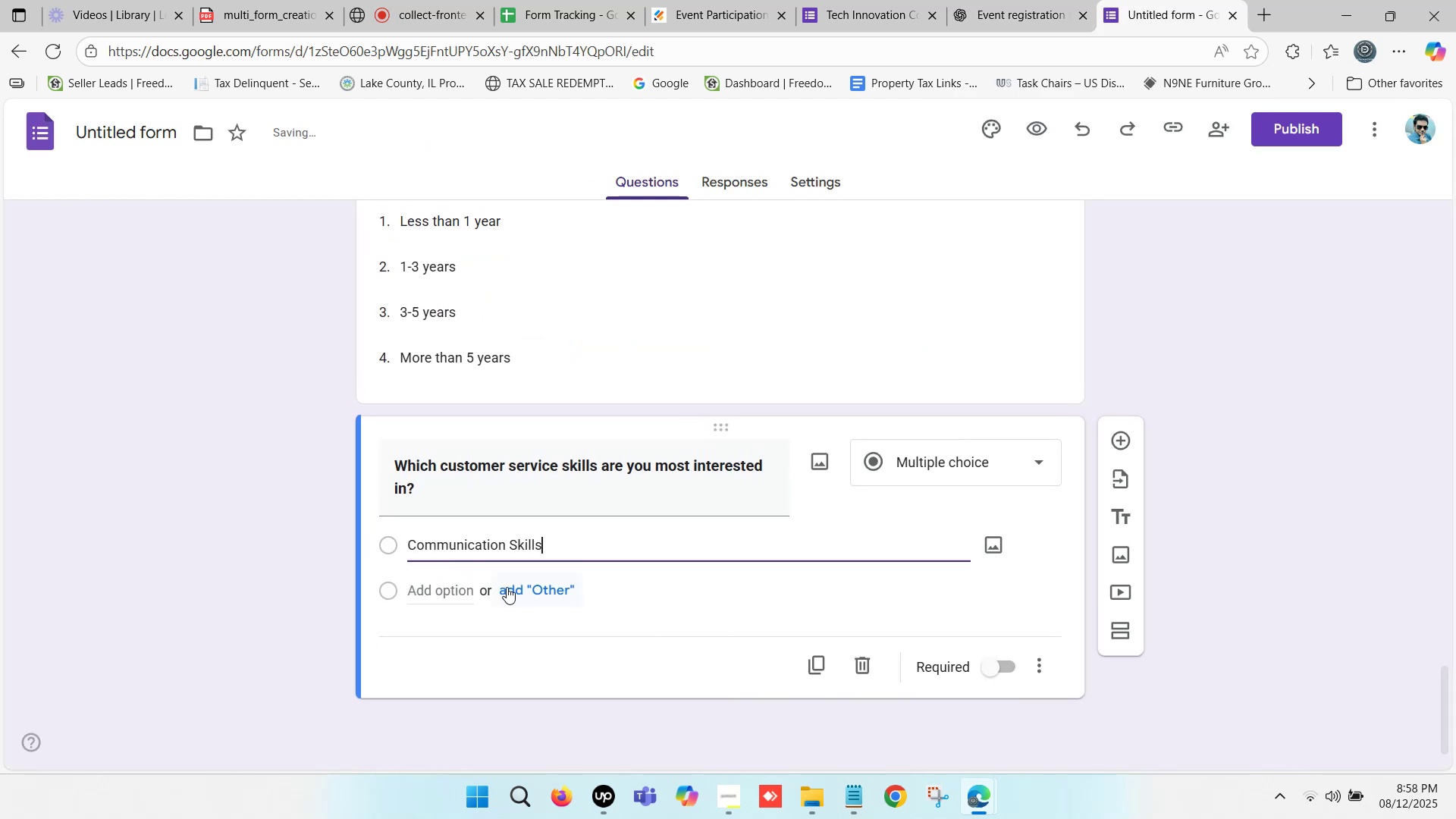 
left_click([442, 589])
 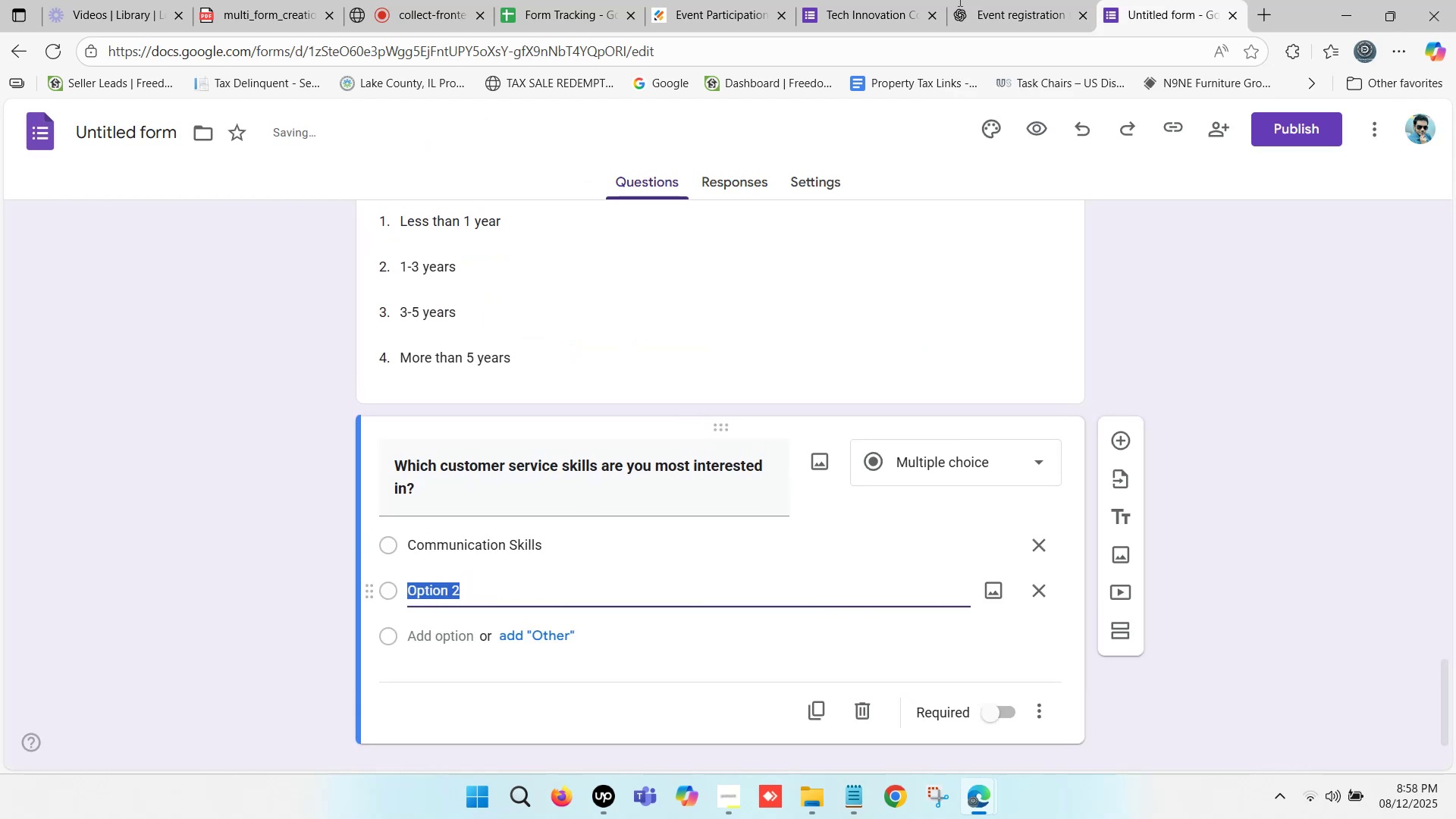 
left_click([1008, 0])
 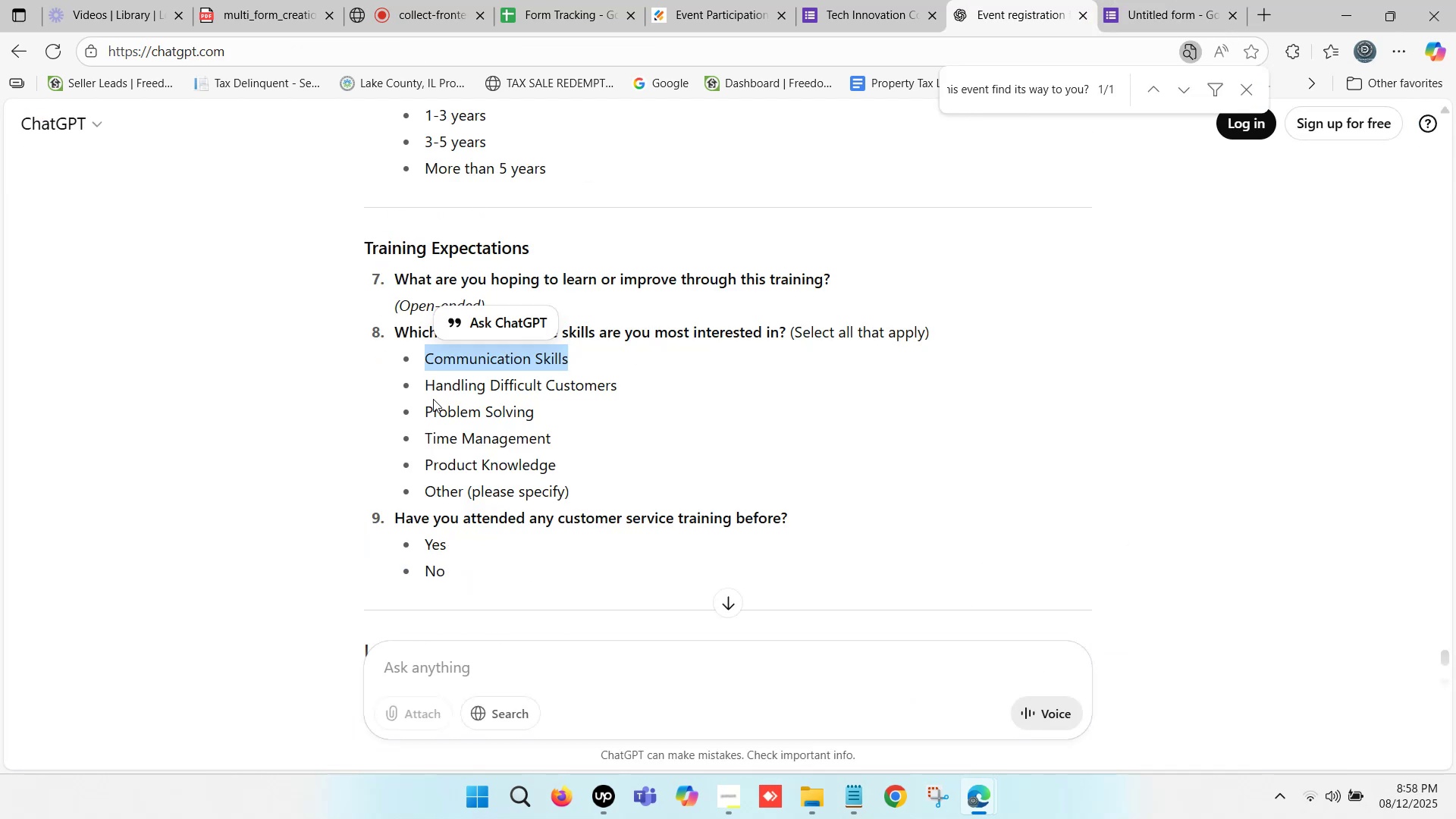 
left_click_drag(start_coordinate=[427, 386], to_coordinate=[616, 384])
 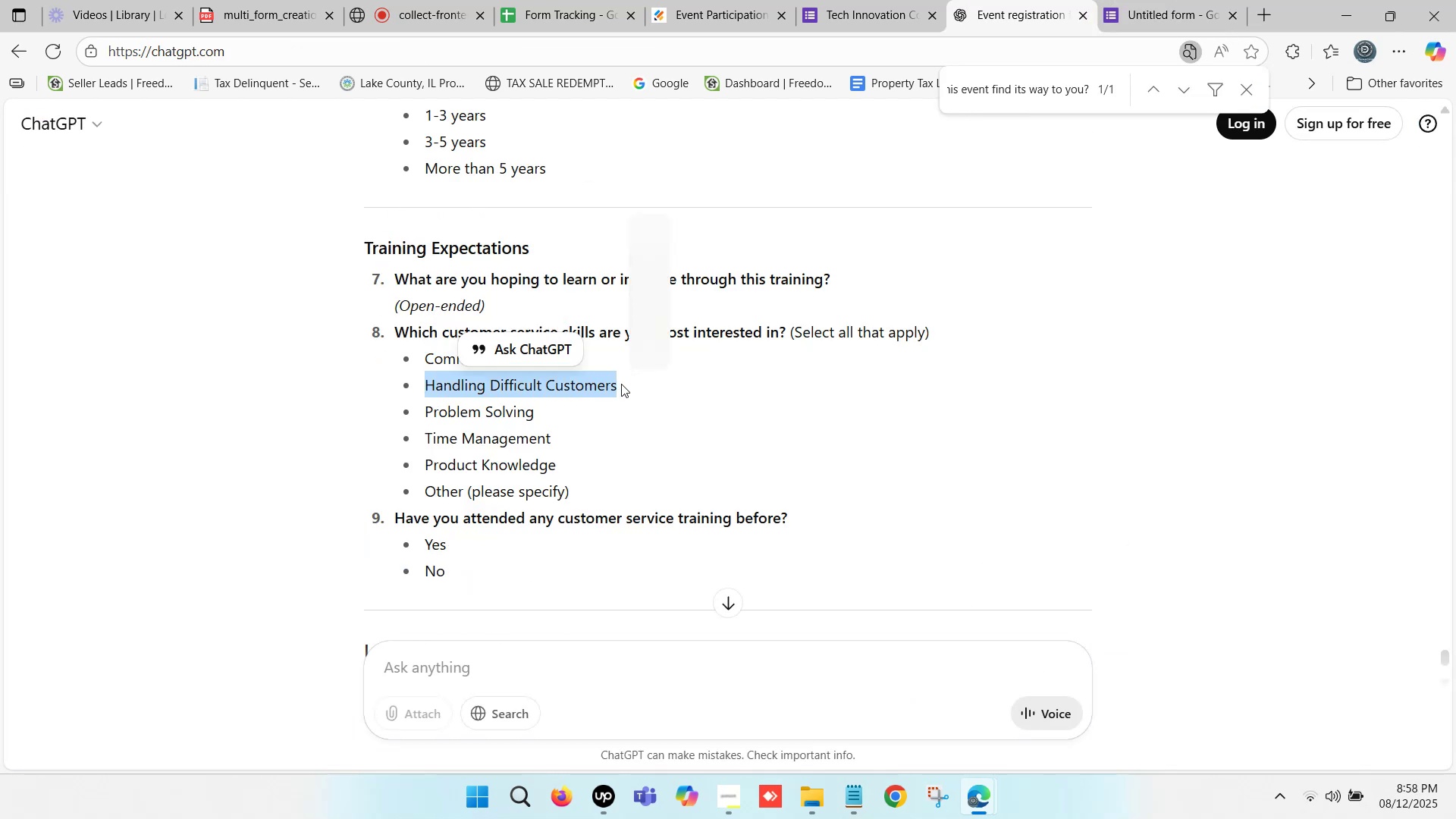 
key(Control+C)
 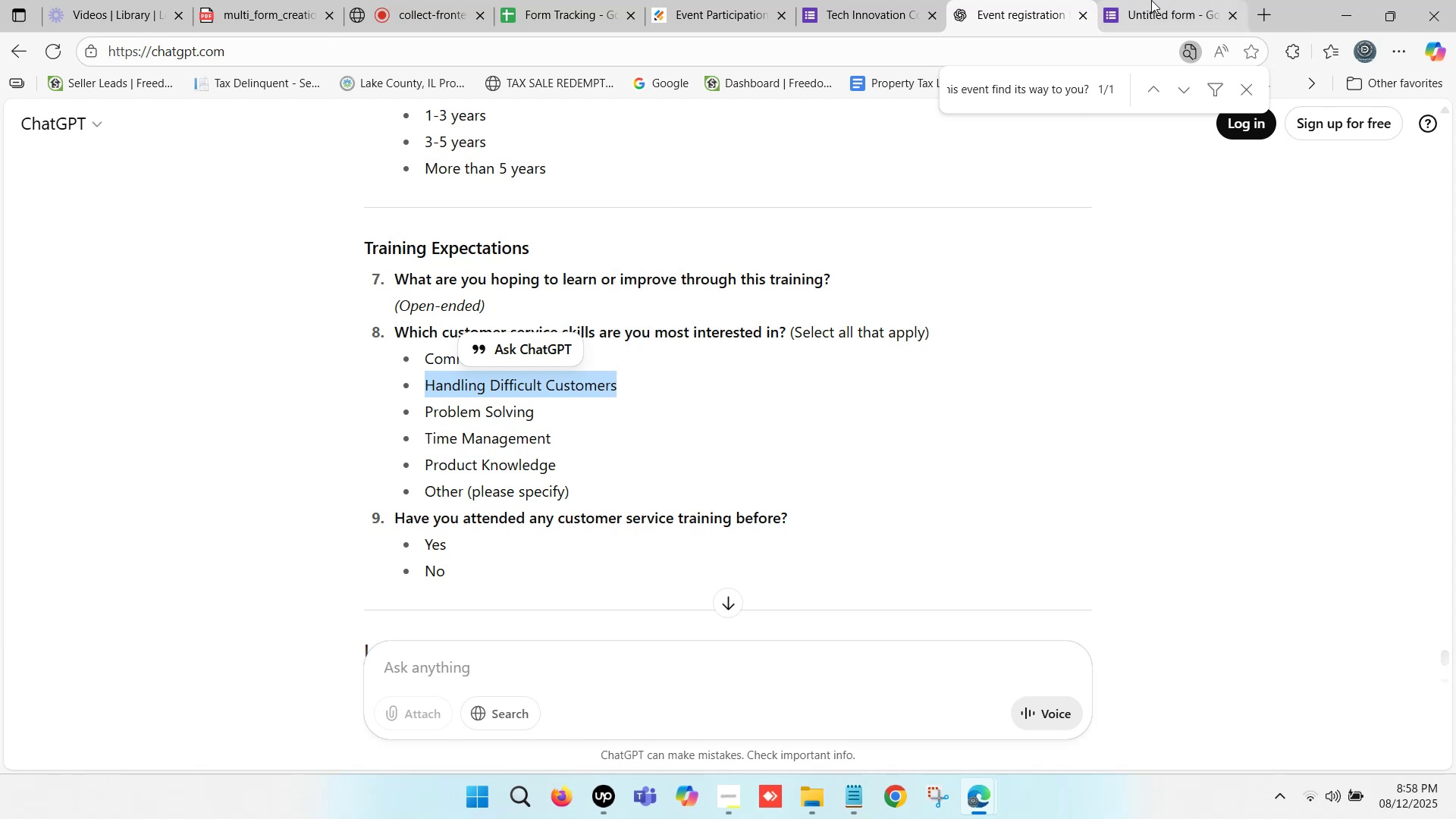 
left_click([1153, 0])
 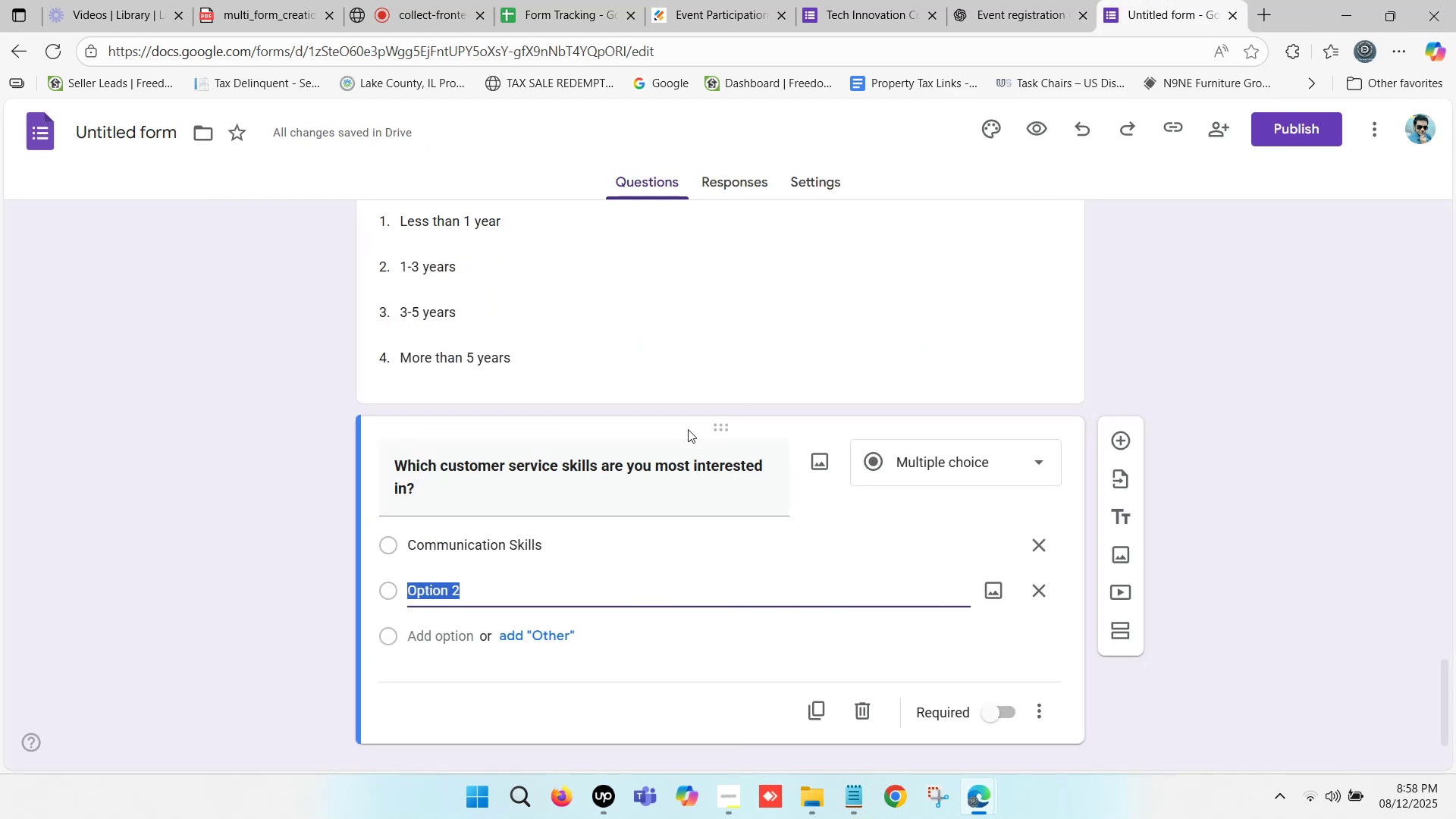 
key(Control+V)
 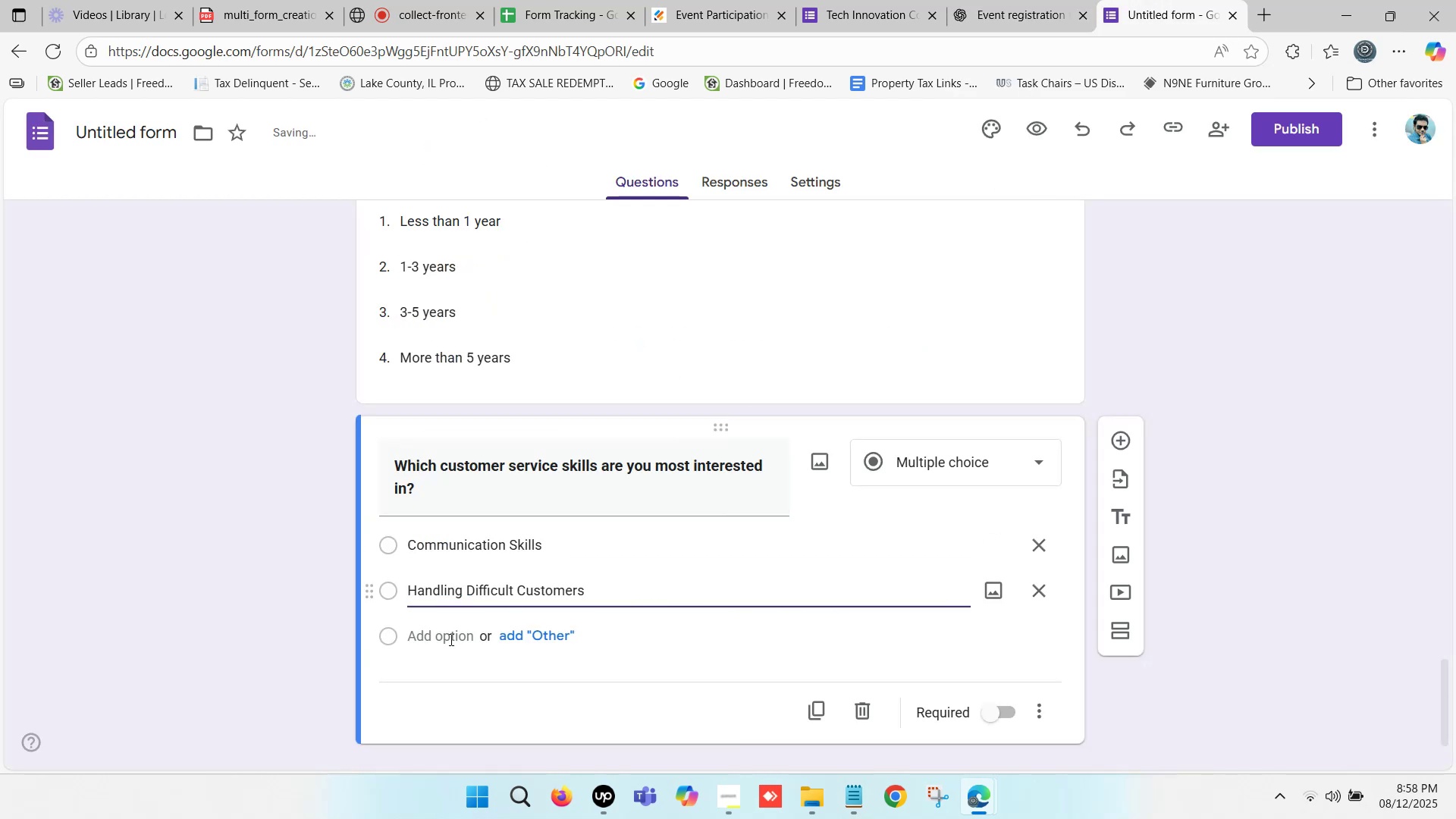 
left_click([450, 639])
 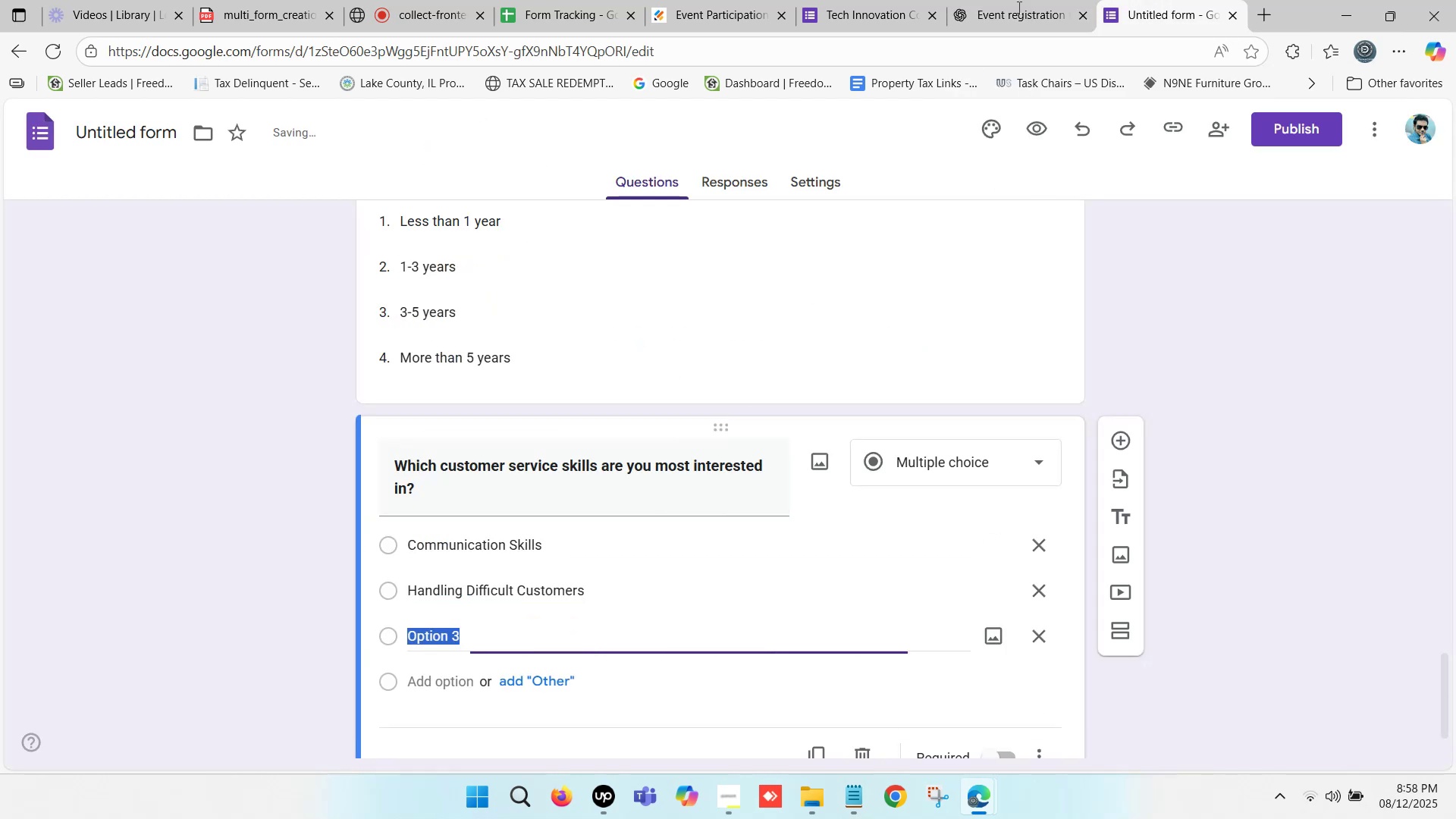 
left_click([1052, 0])
 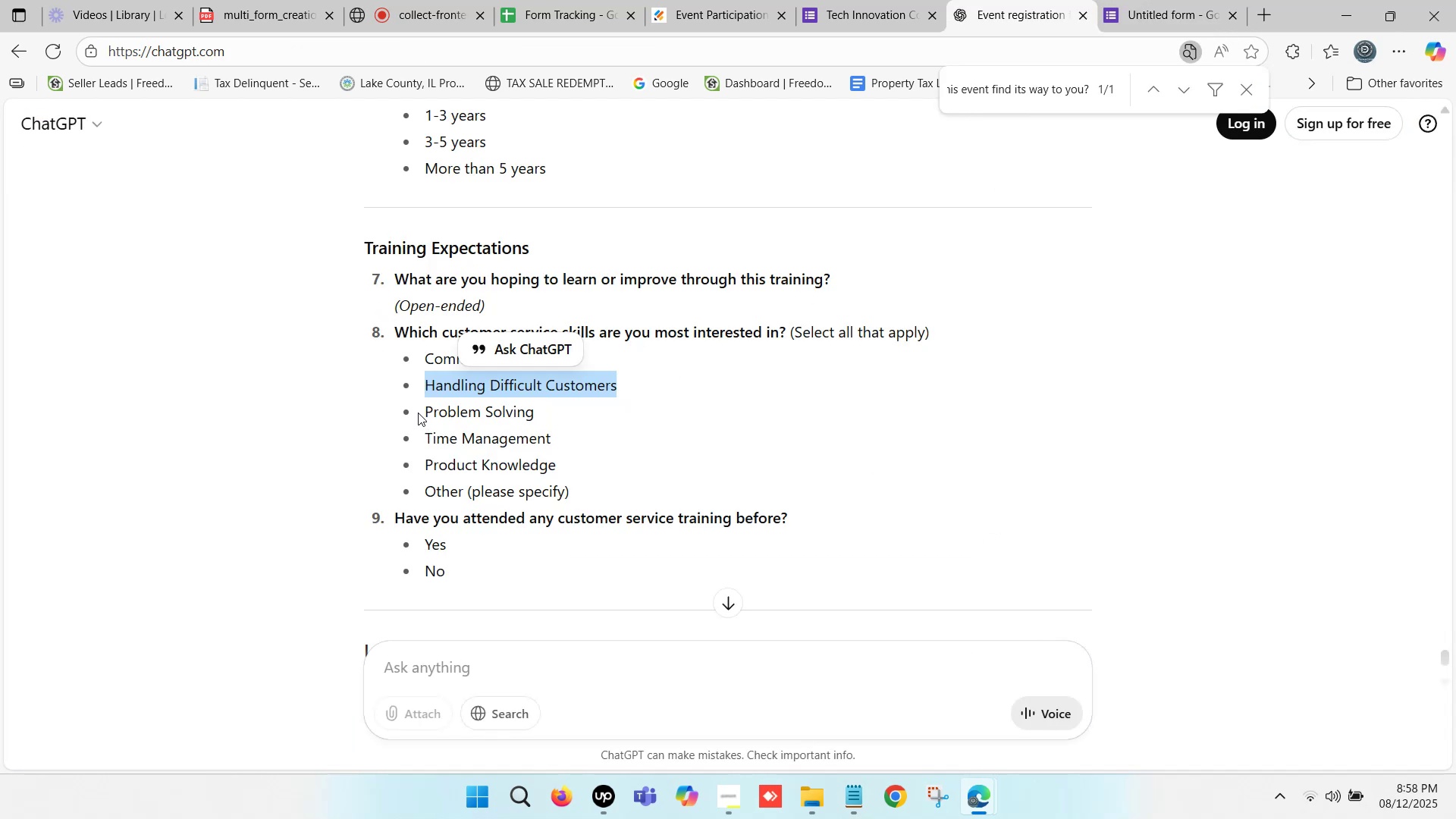 
left_click_drag(start_coordinate=[424, 408], to_coordinate=[532, 404])
 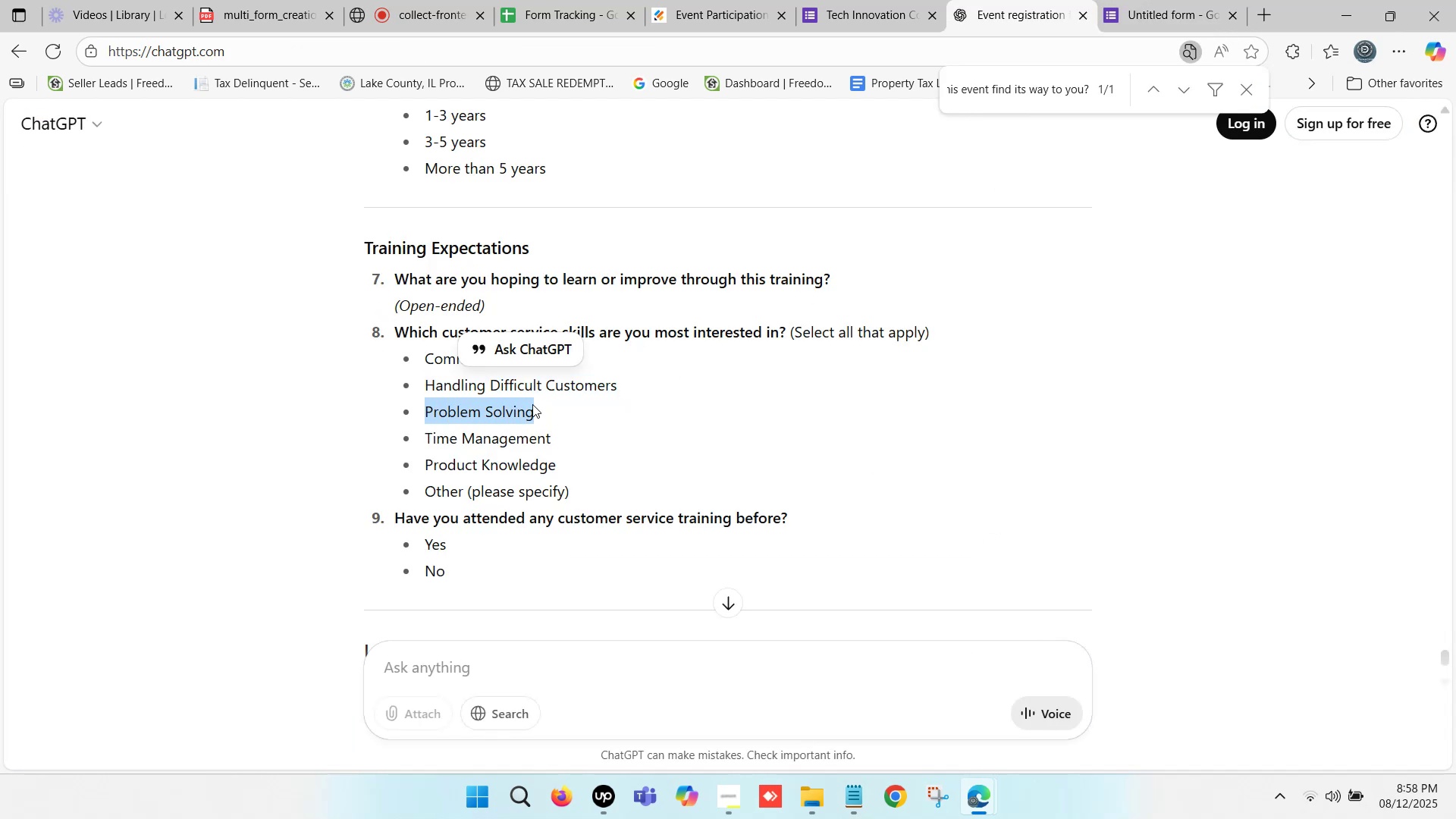 
key(Control+C)
 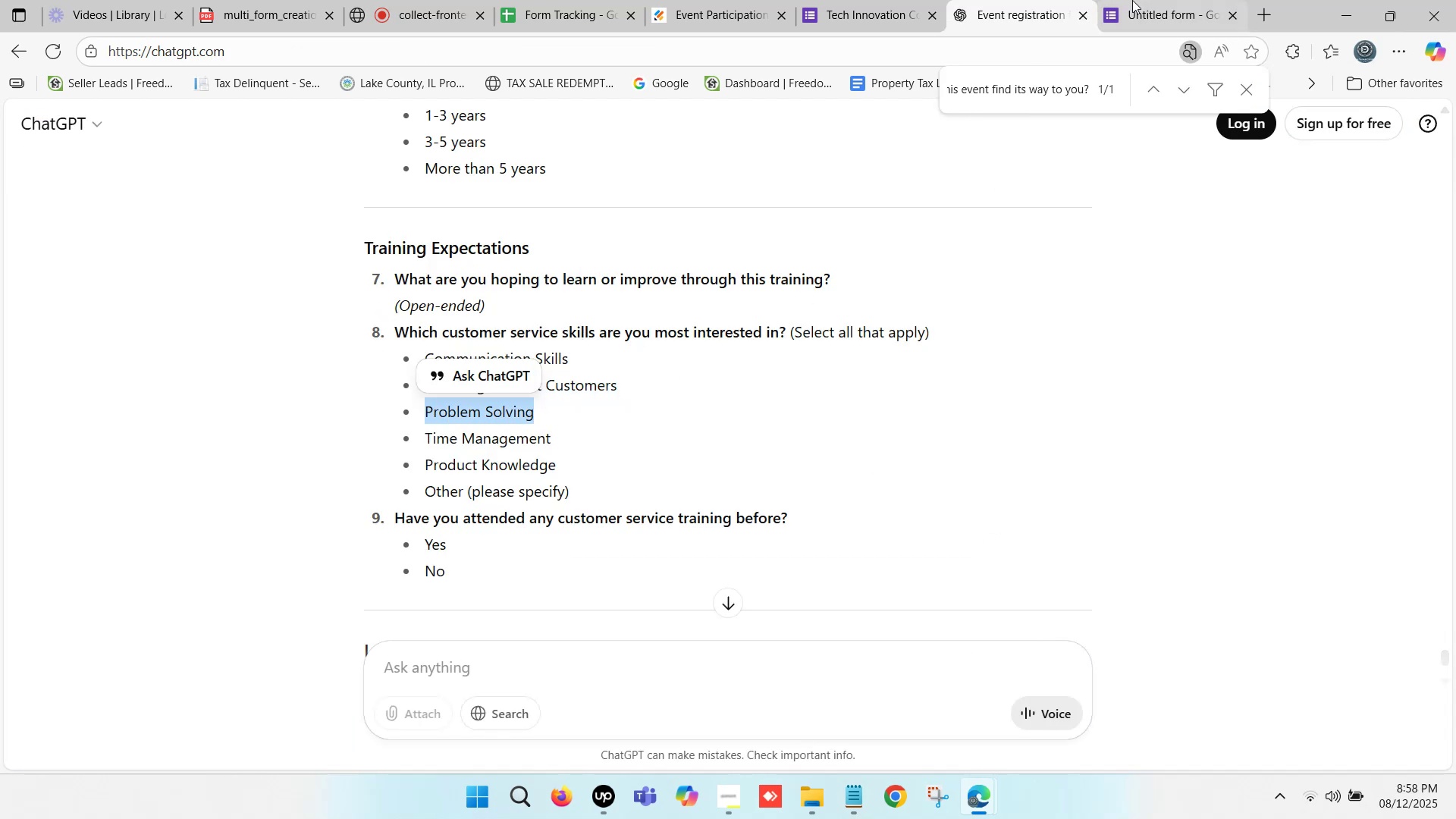 
left_click([1141, 0])
 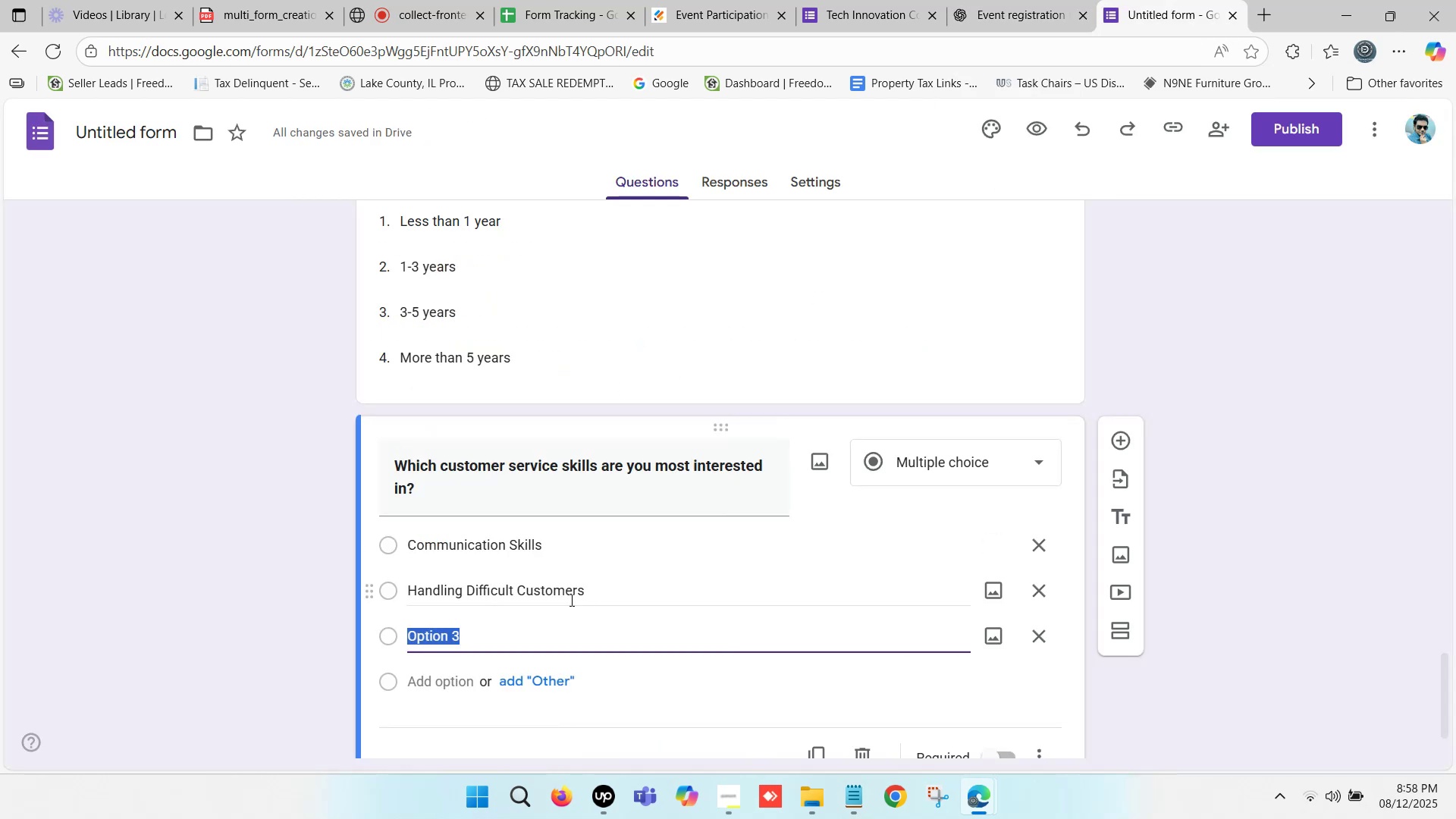 
key(Control+V)
 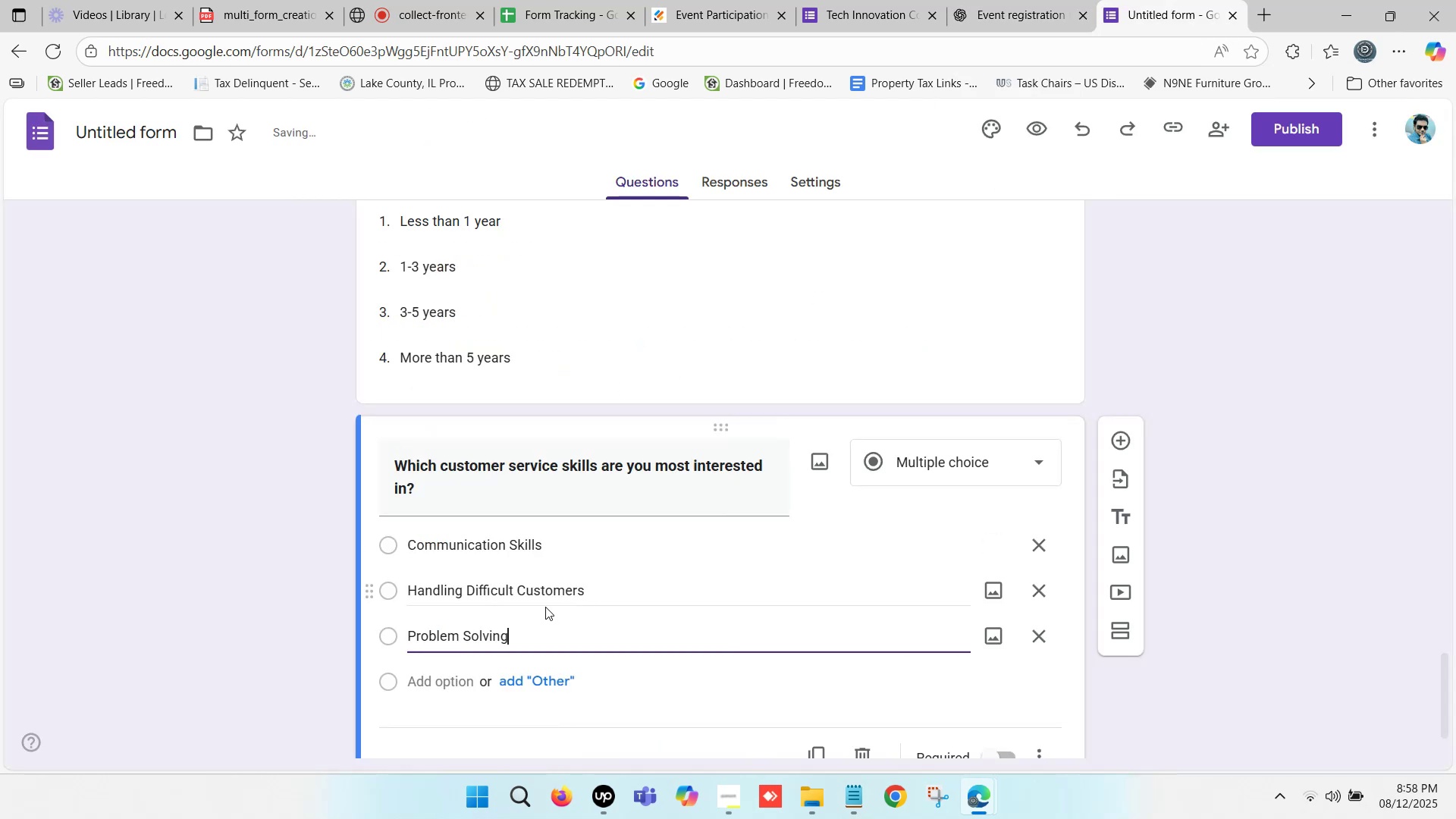 
scroll: coordinate [548, 603], scroll_direction: down, amount: 1.0
 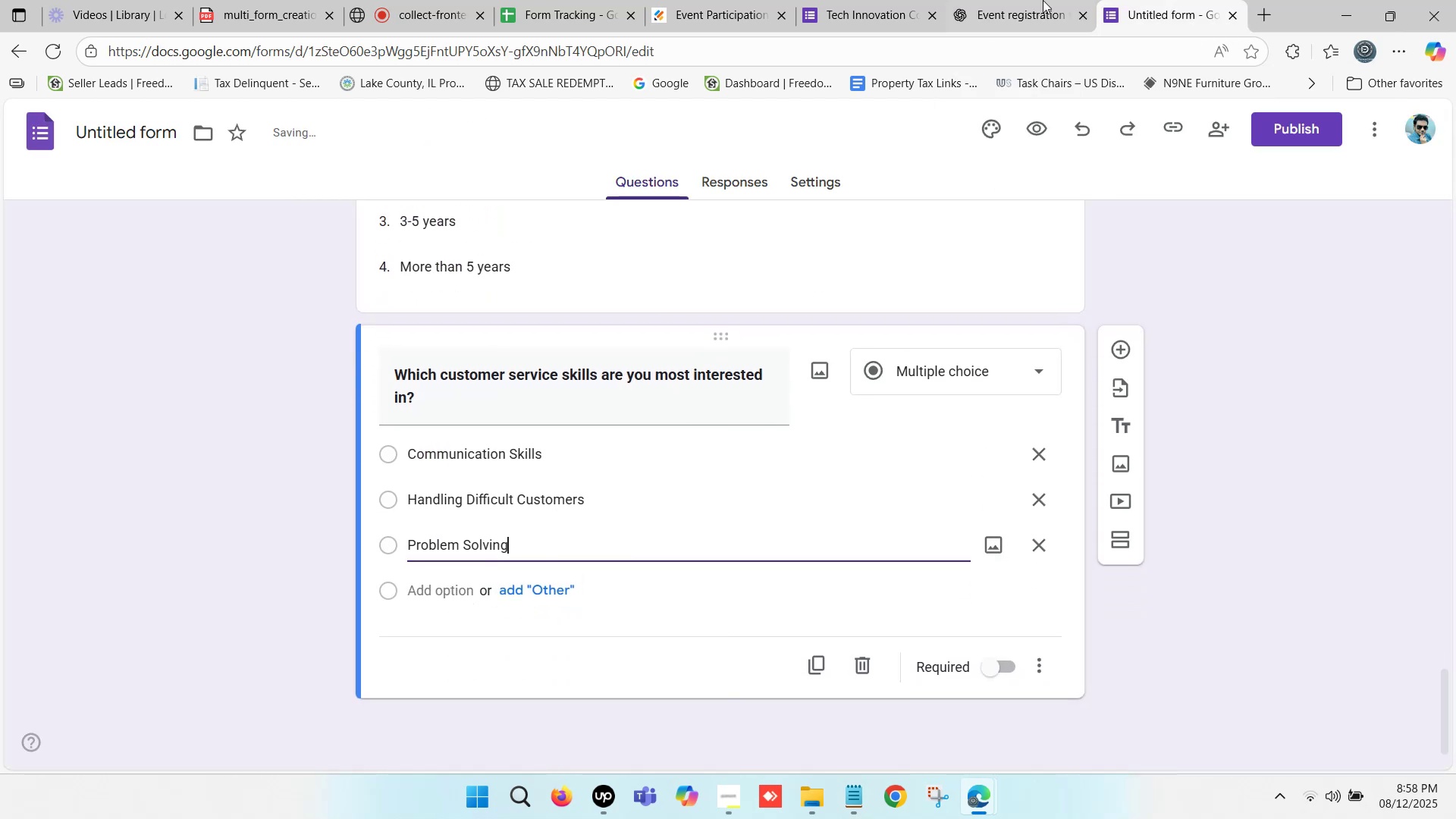 
left_click([1045, 0])
 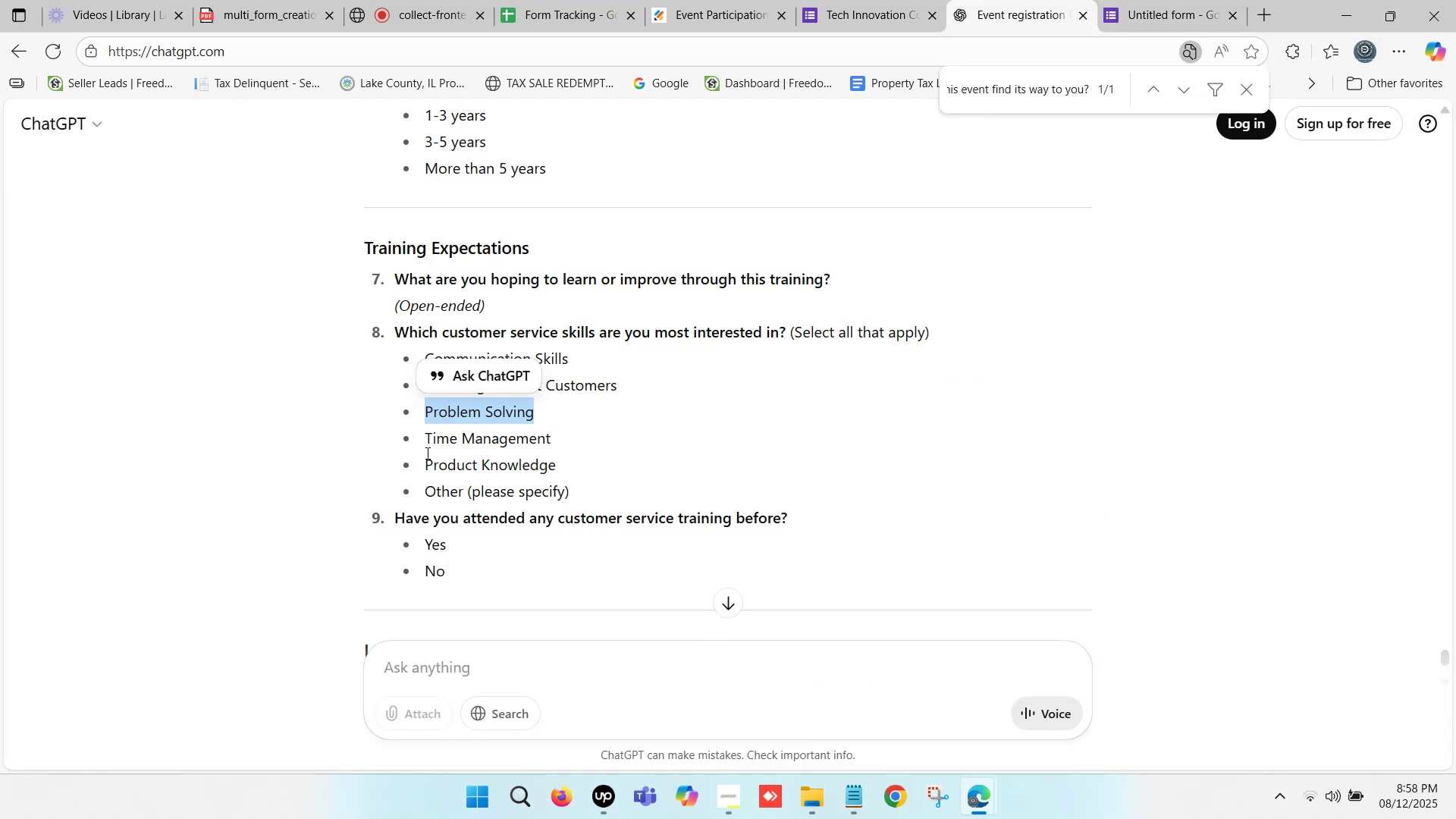 
left_click_drag(start_coordinate=[426, 440], to_coordinate=[548, 440])
 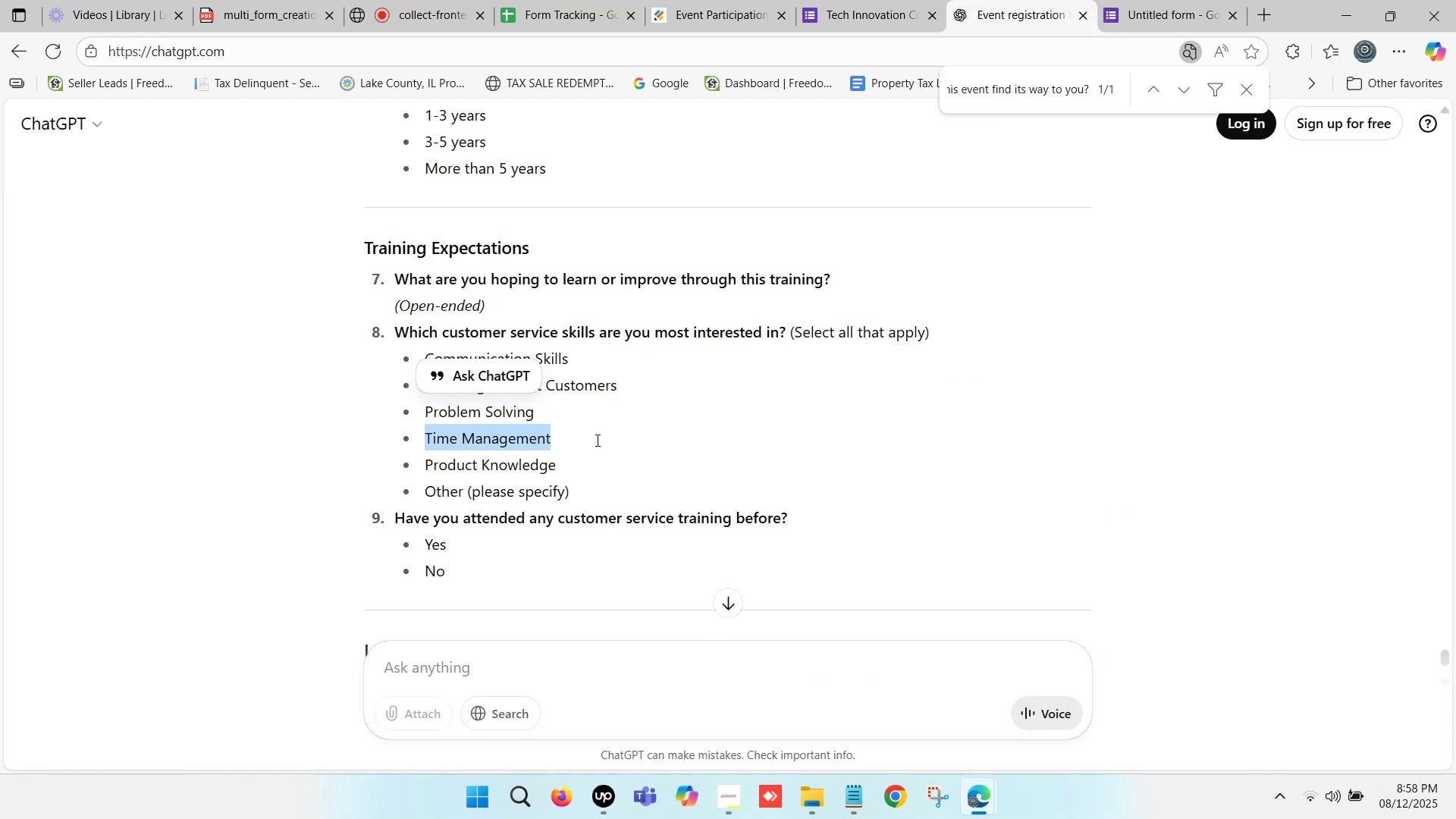 
key(Control+C)
 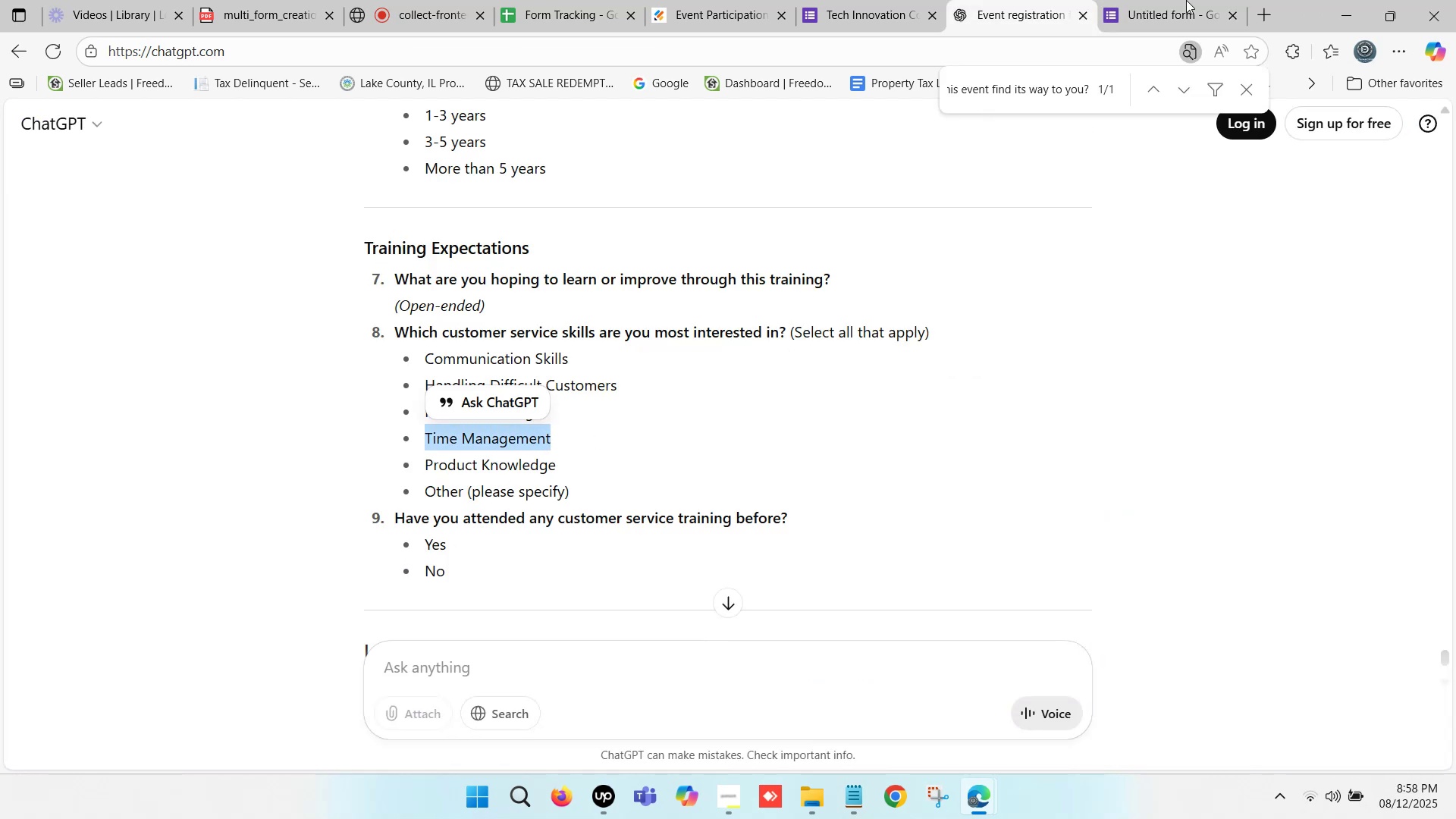 
left_click([1175, 0])
 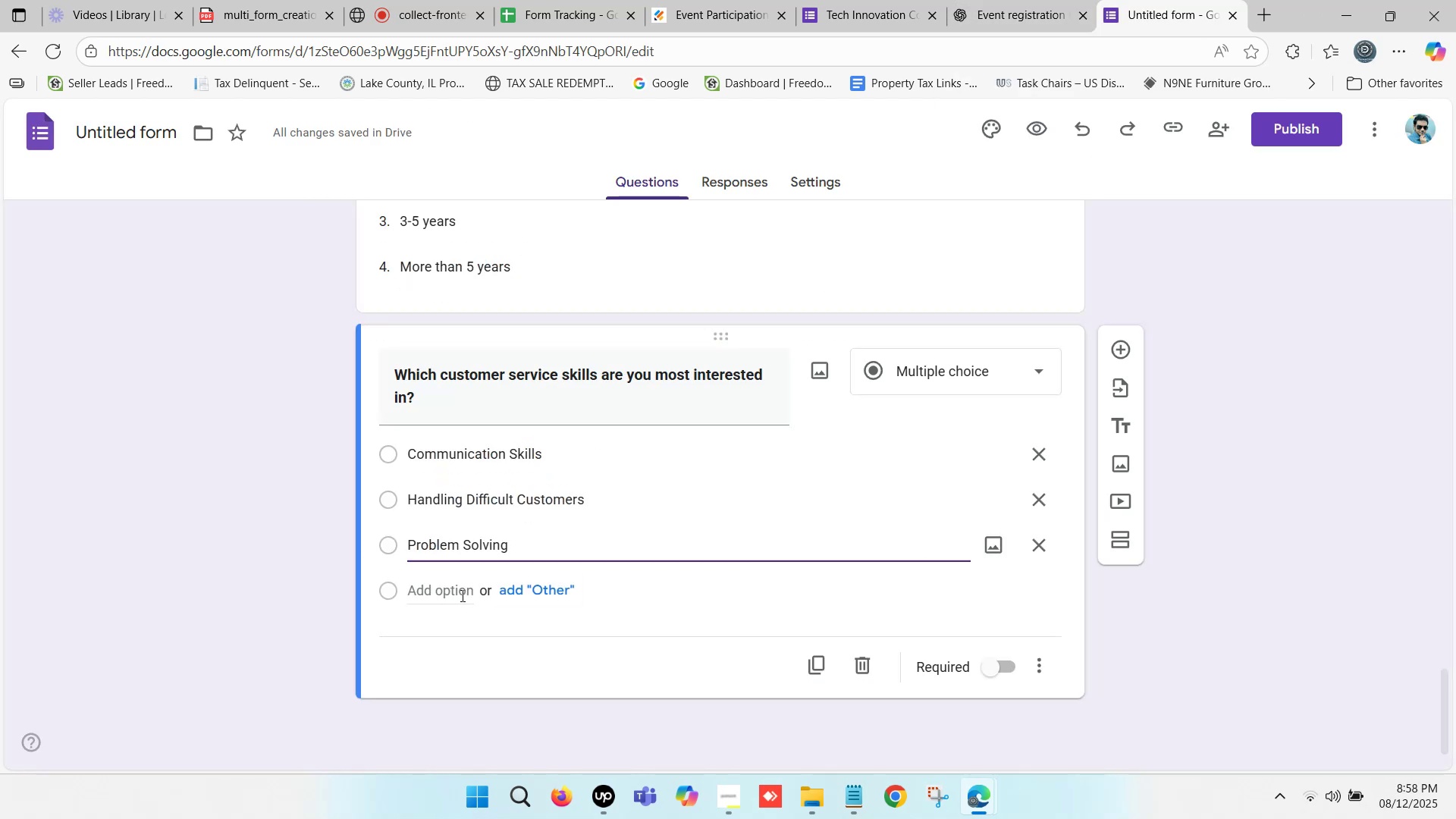 
left_click([443, 585])
 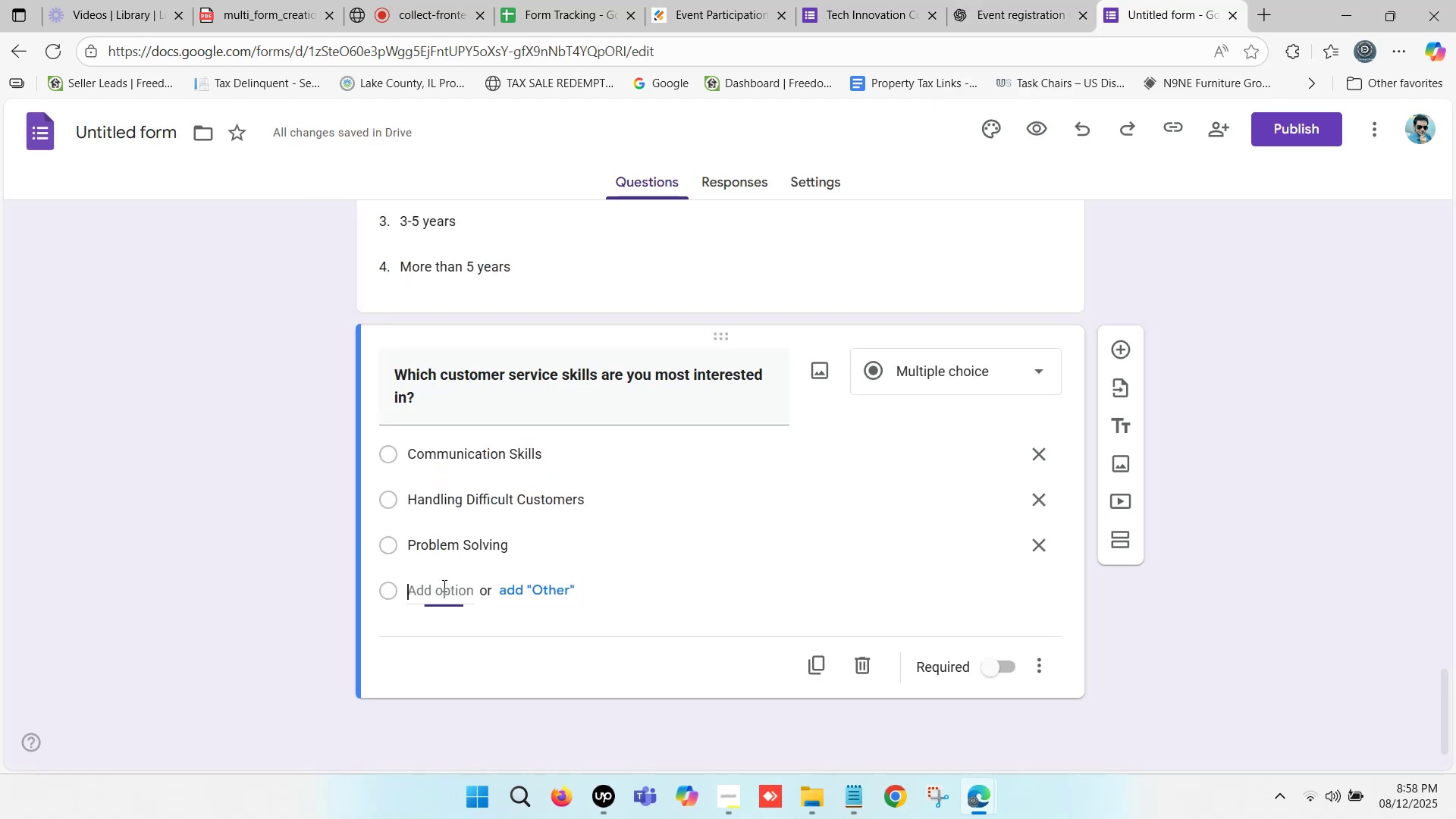 
key(Control+ControlLeft)
 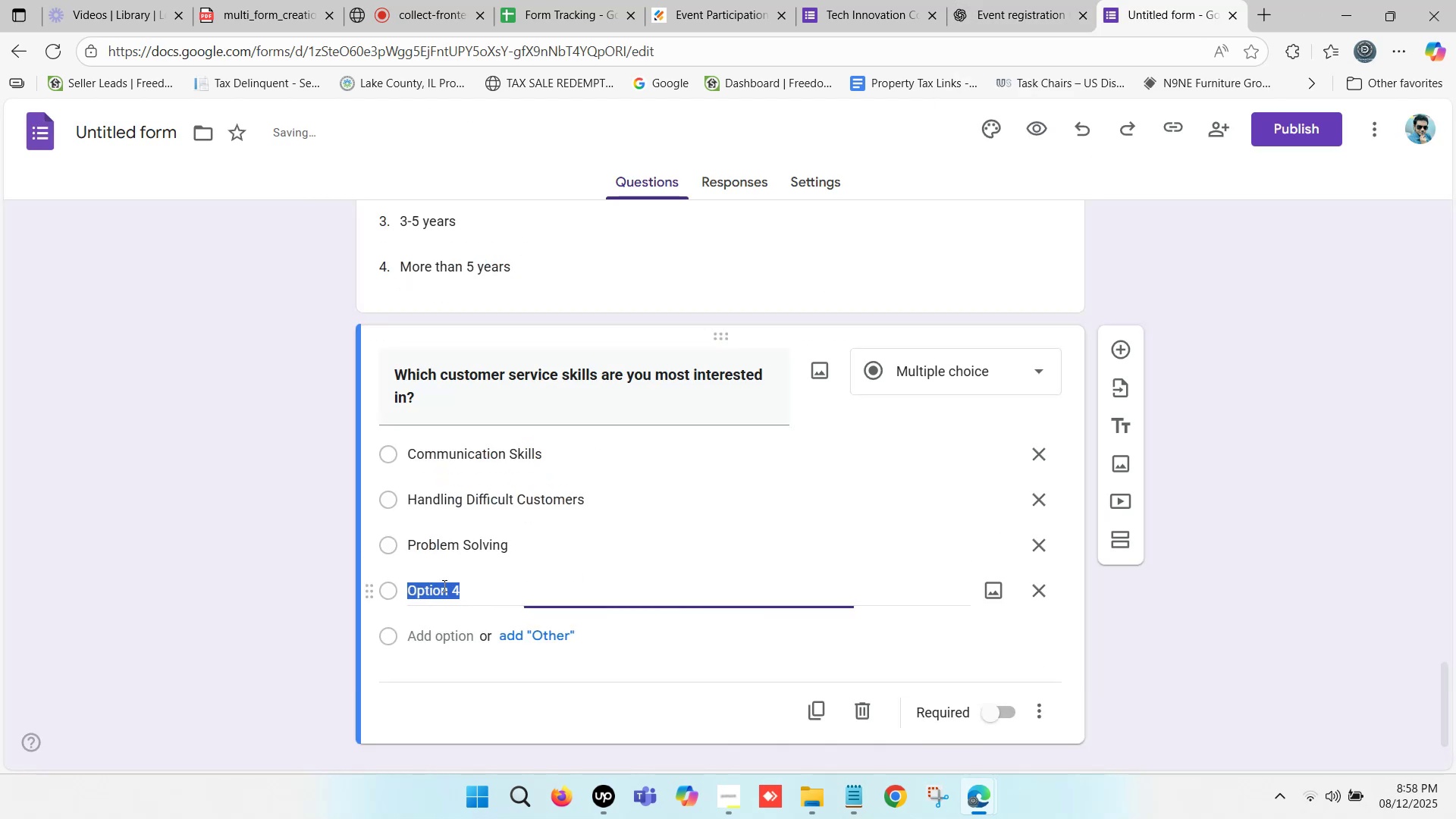 
key(Control+V)
 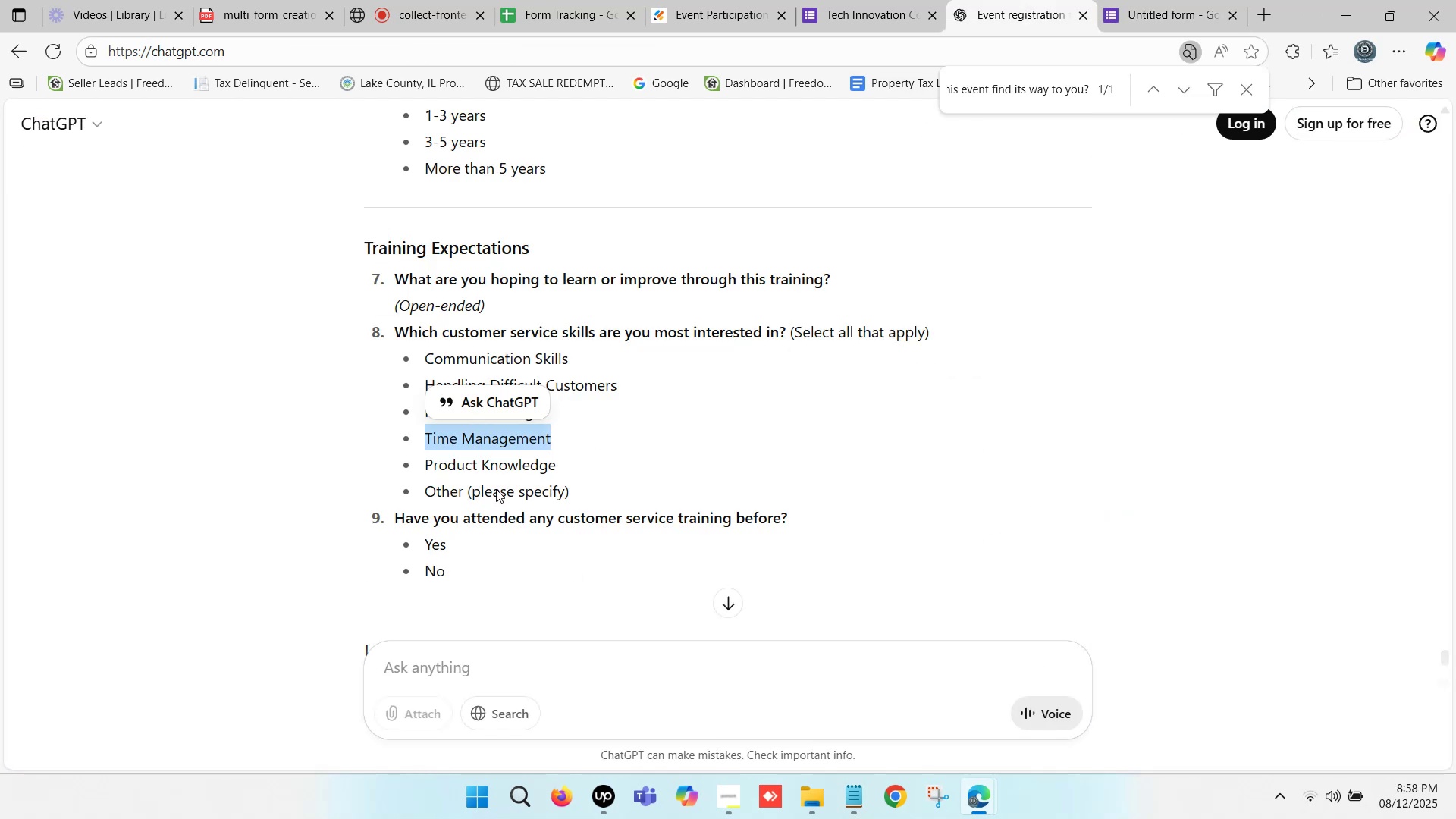 
left_click_drag(start_coordinate=[426, 460], to_coordinate=[557, 466])
 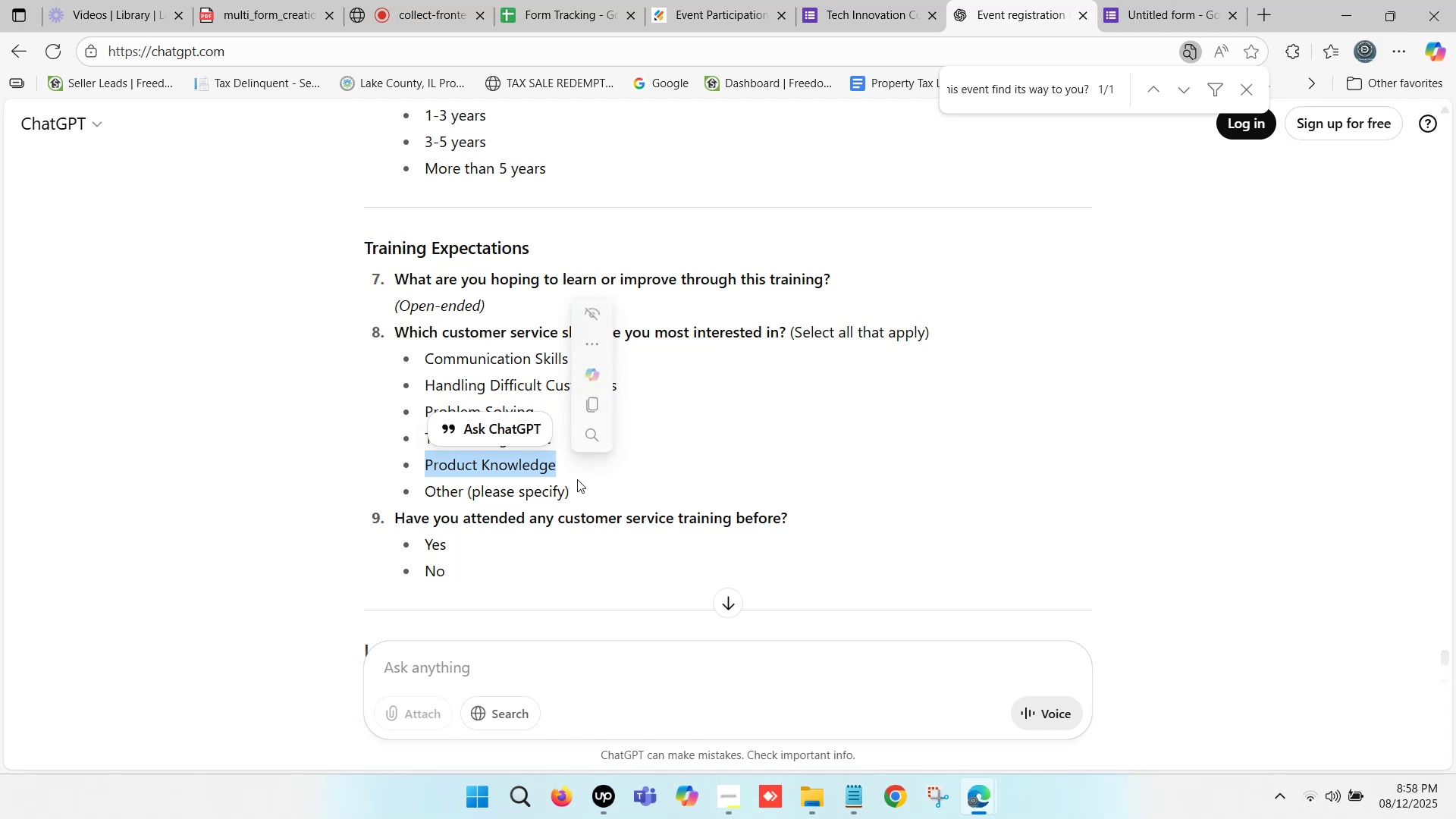 
key(Control+C)
 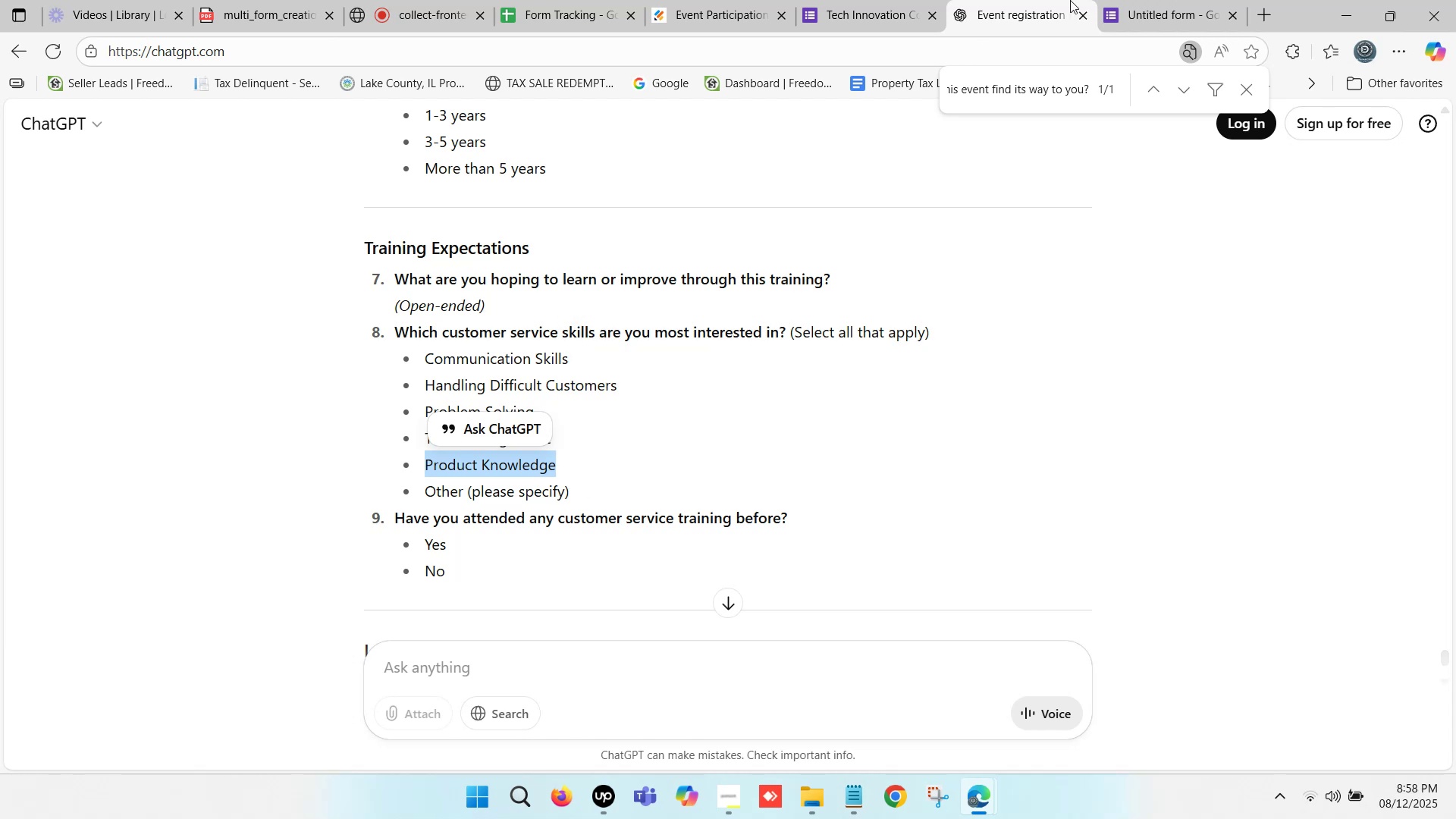 
left_click([1160, 0])
 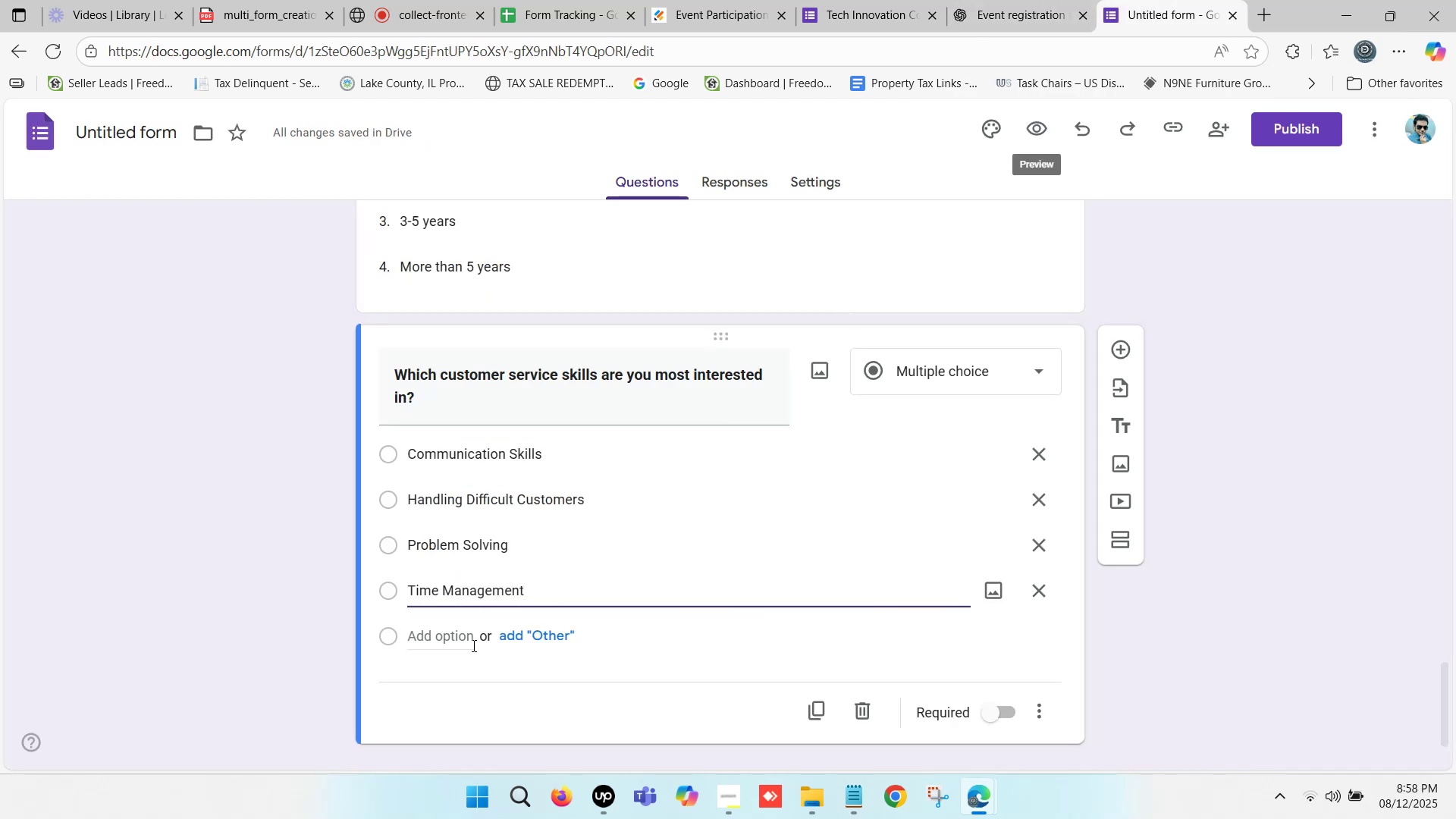 
left_click([467, 632])
 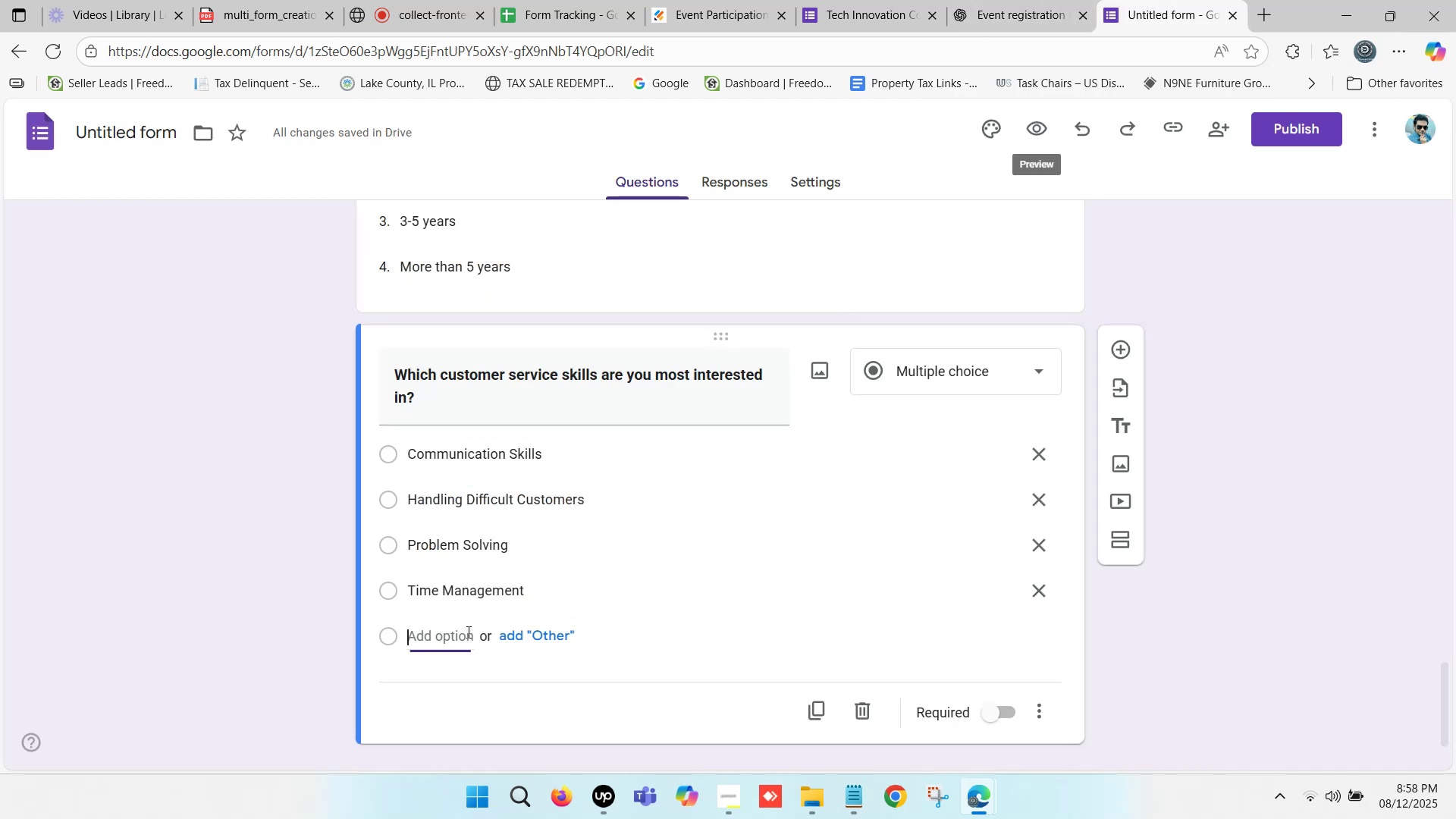 
key(Control+V)
 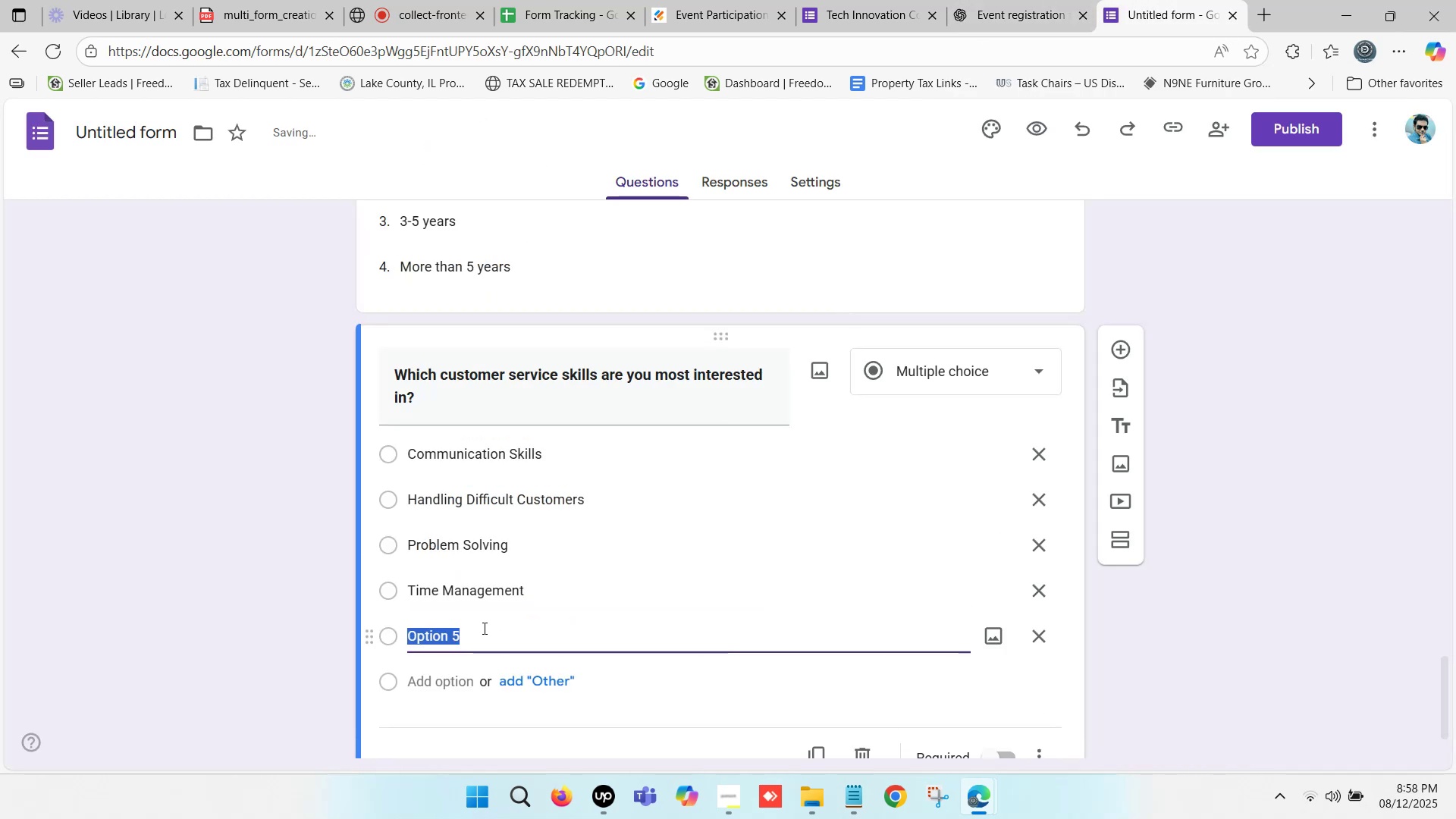 
scroll: coordinate [481, 632], scroll_direction: down, amount: 2.0
 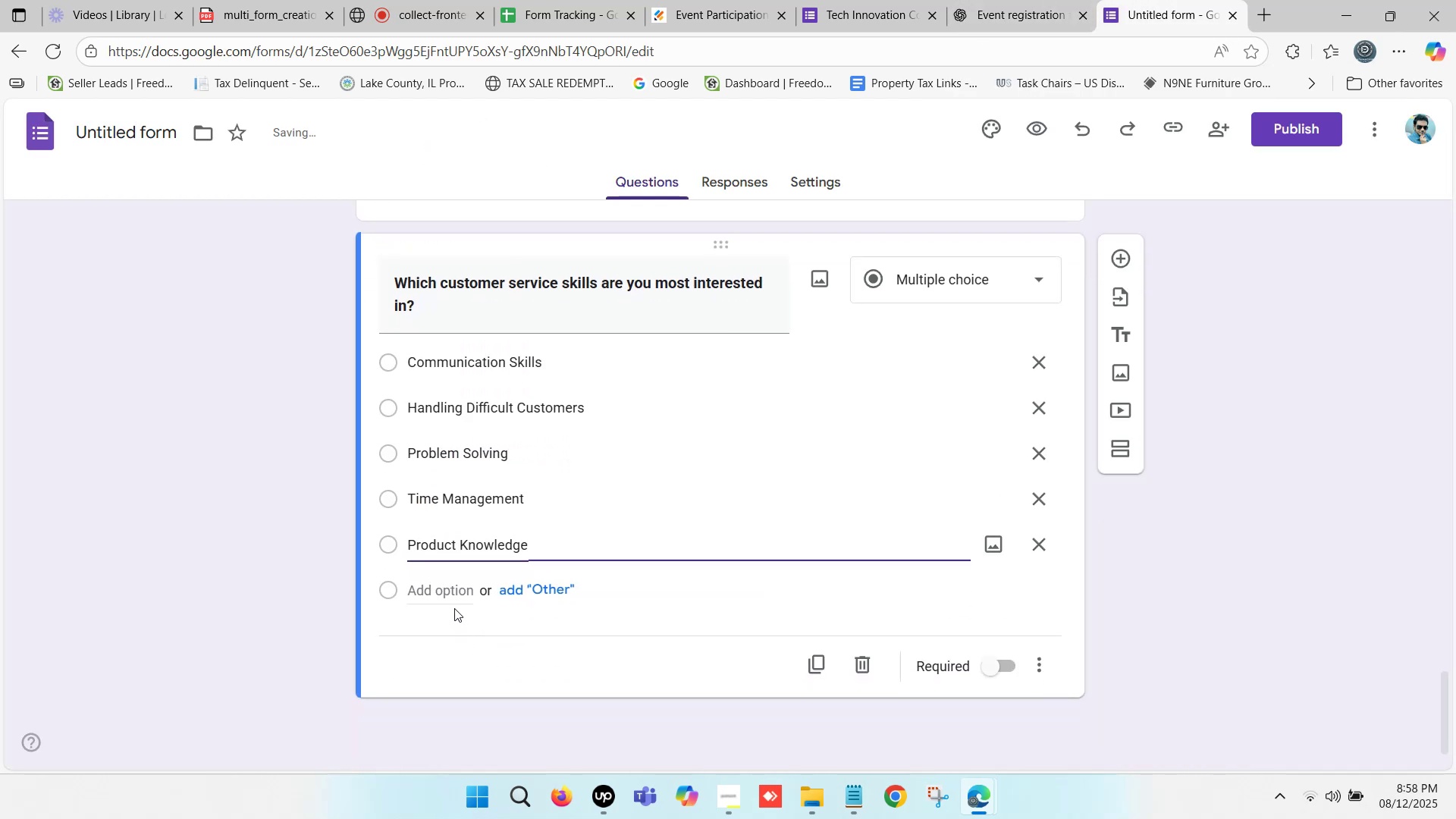 
left_click([460, 596])
 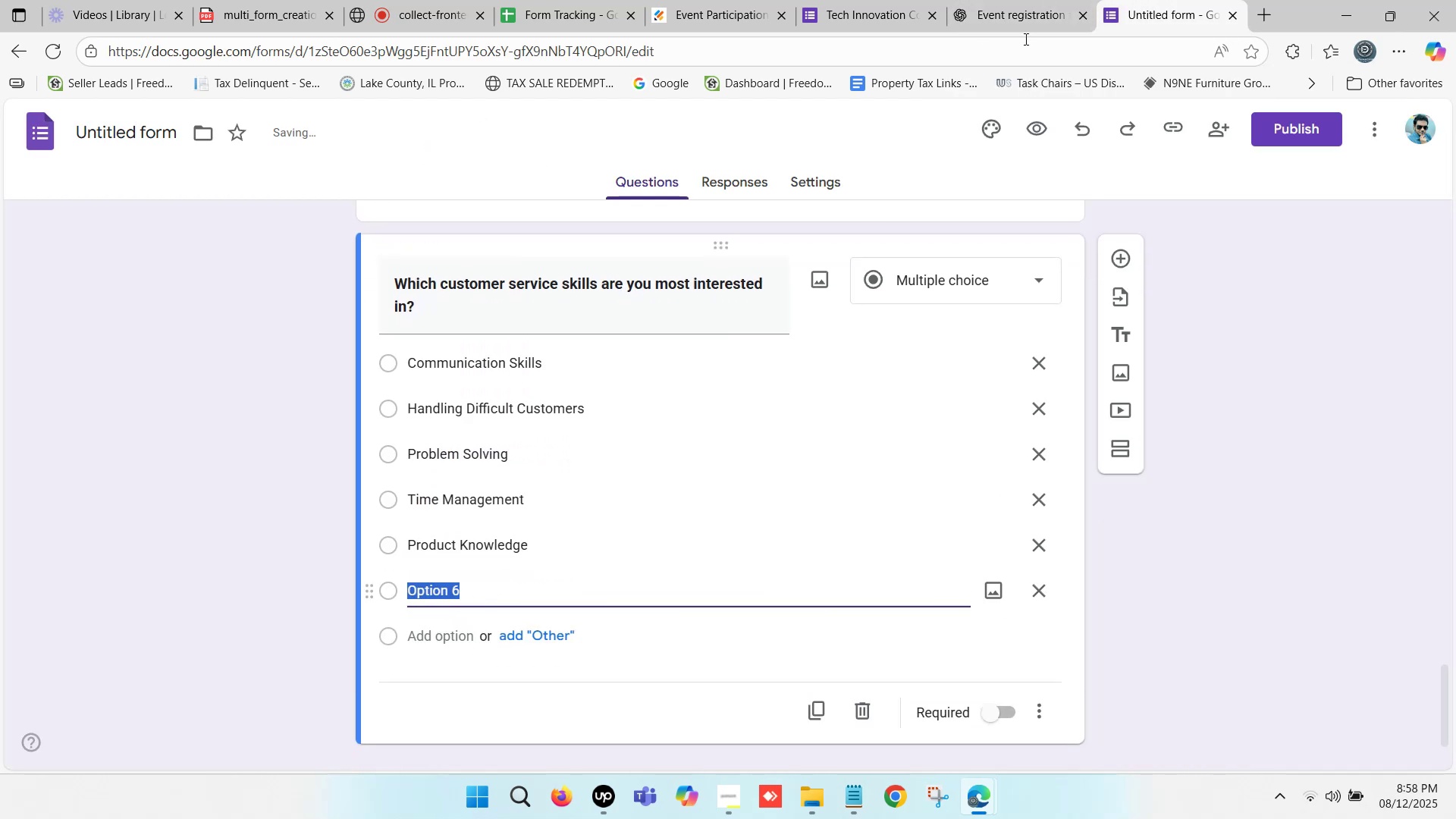 
left_click([1038, 0])
 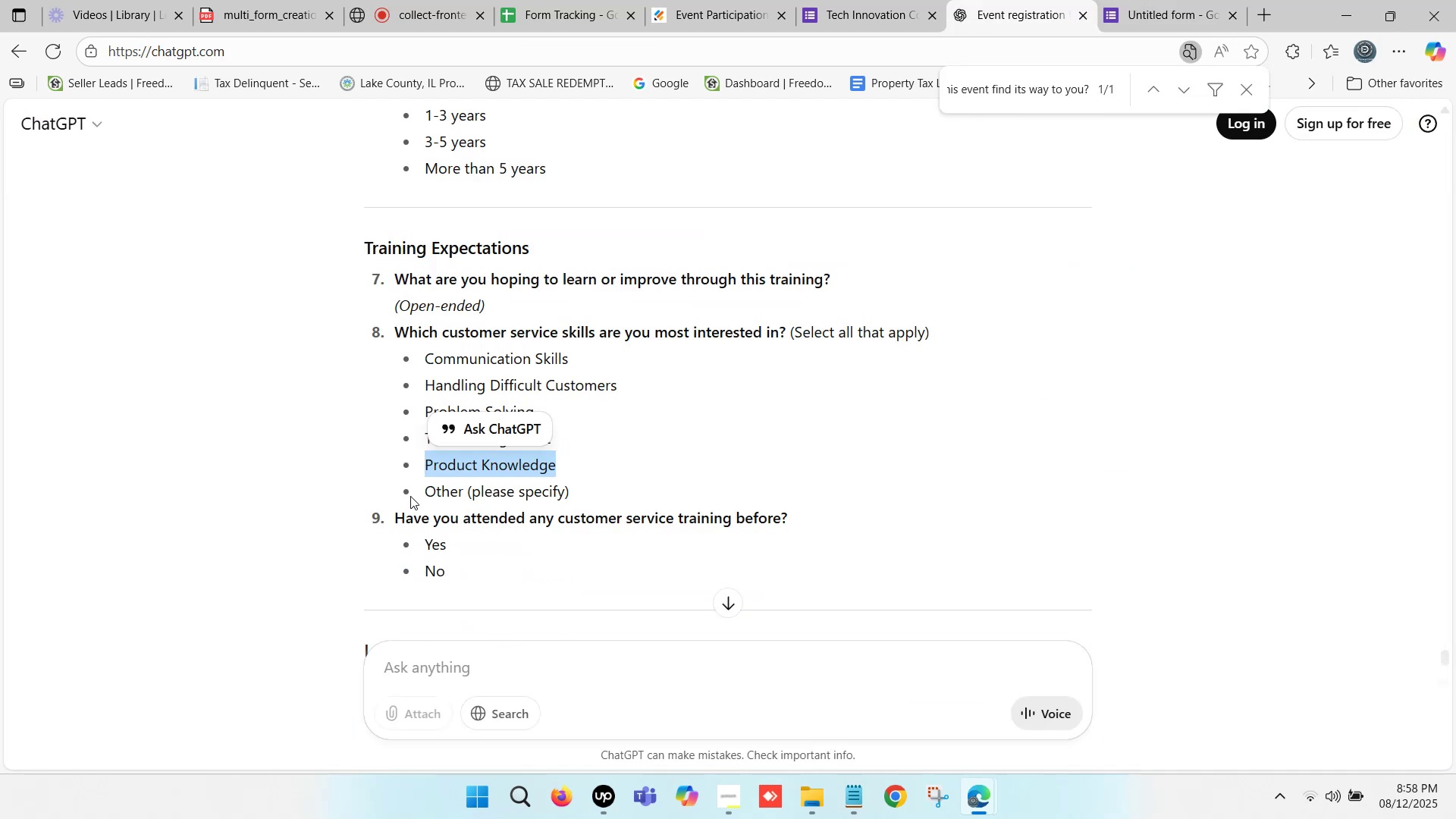 
left_click_drag(start_coordinate=[425, 489], to_coordinate=[463, 494])
 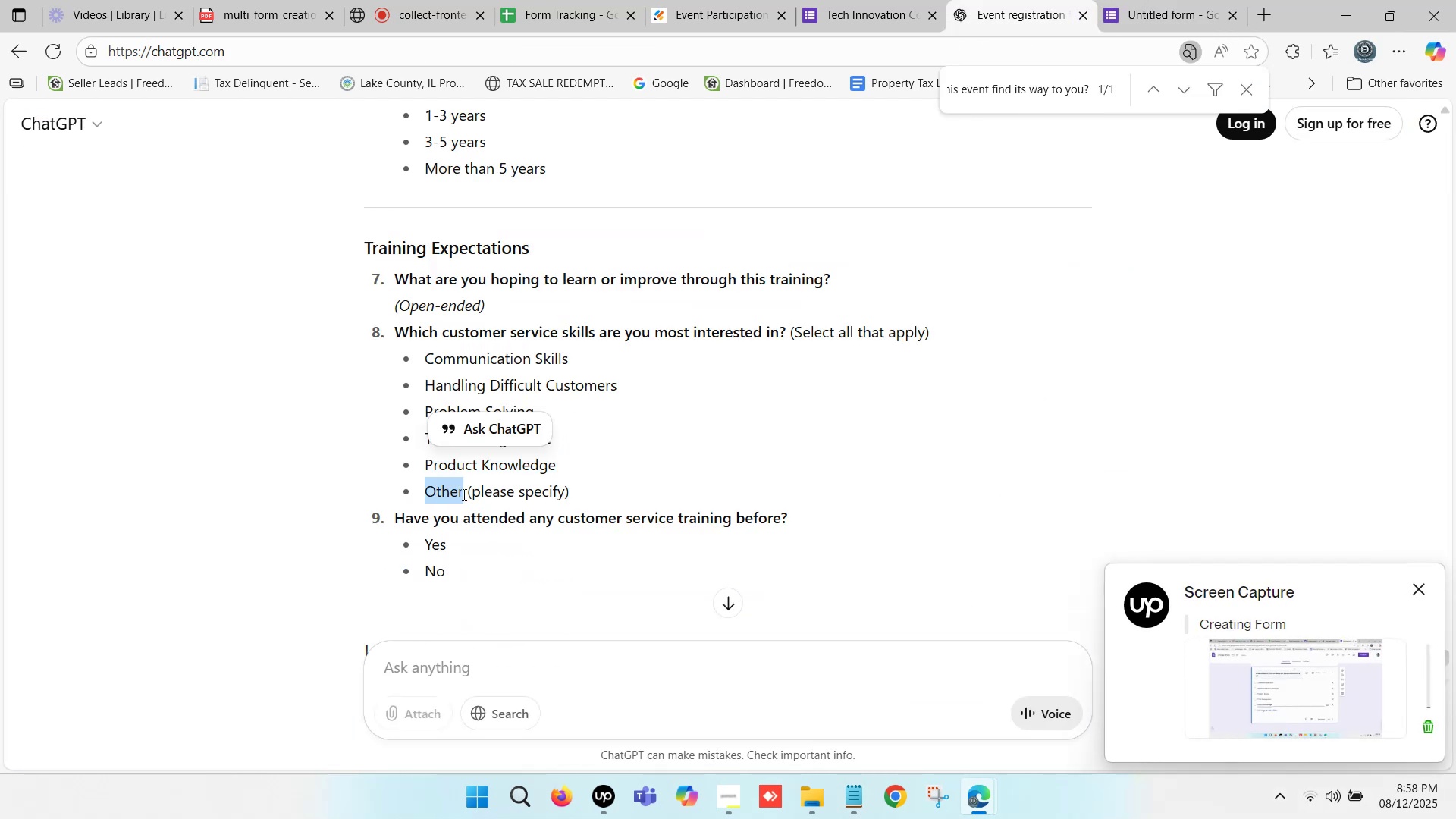 
key(Control+C)
 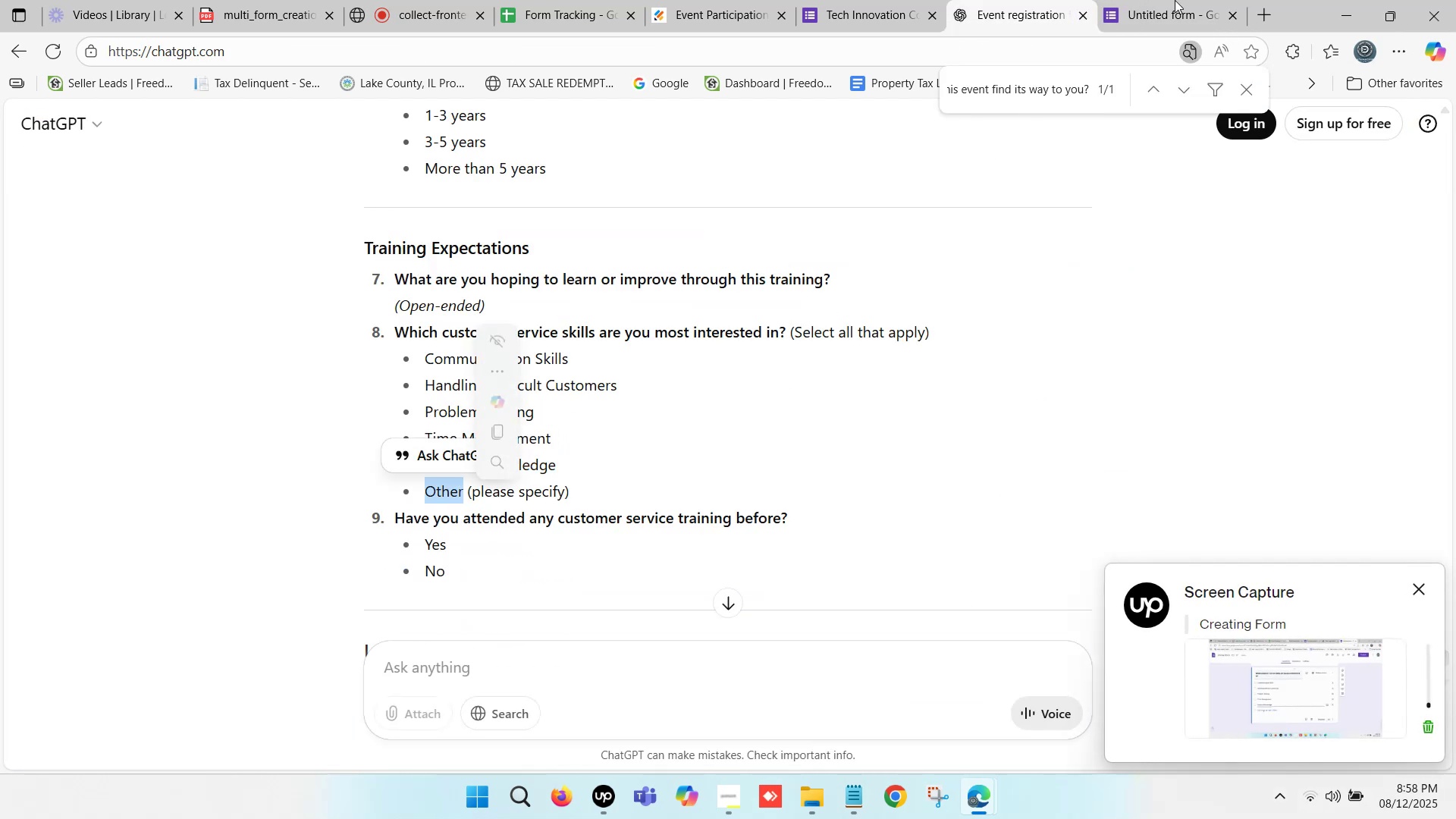 
left_click([1188, 0])
 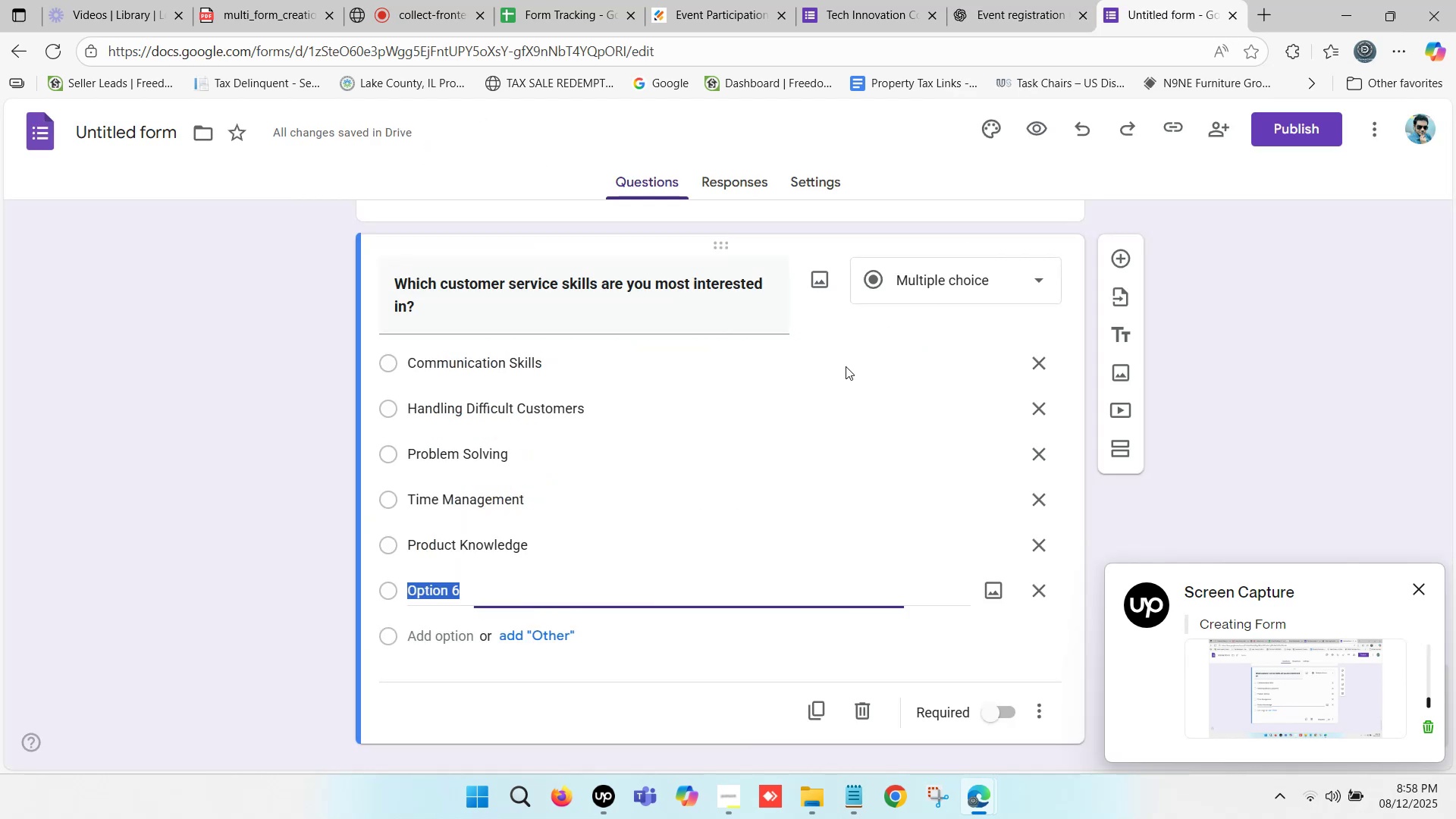 
key(Control+V)
 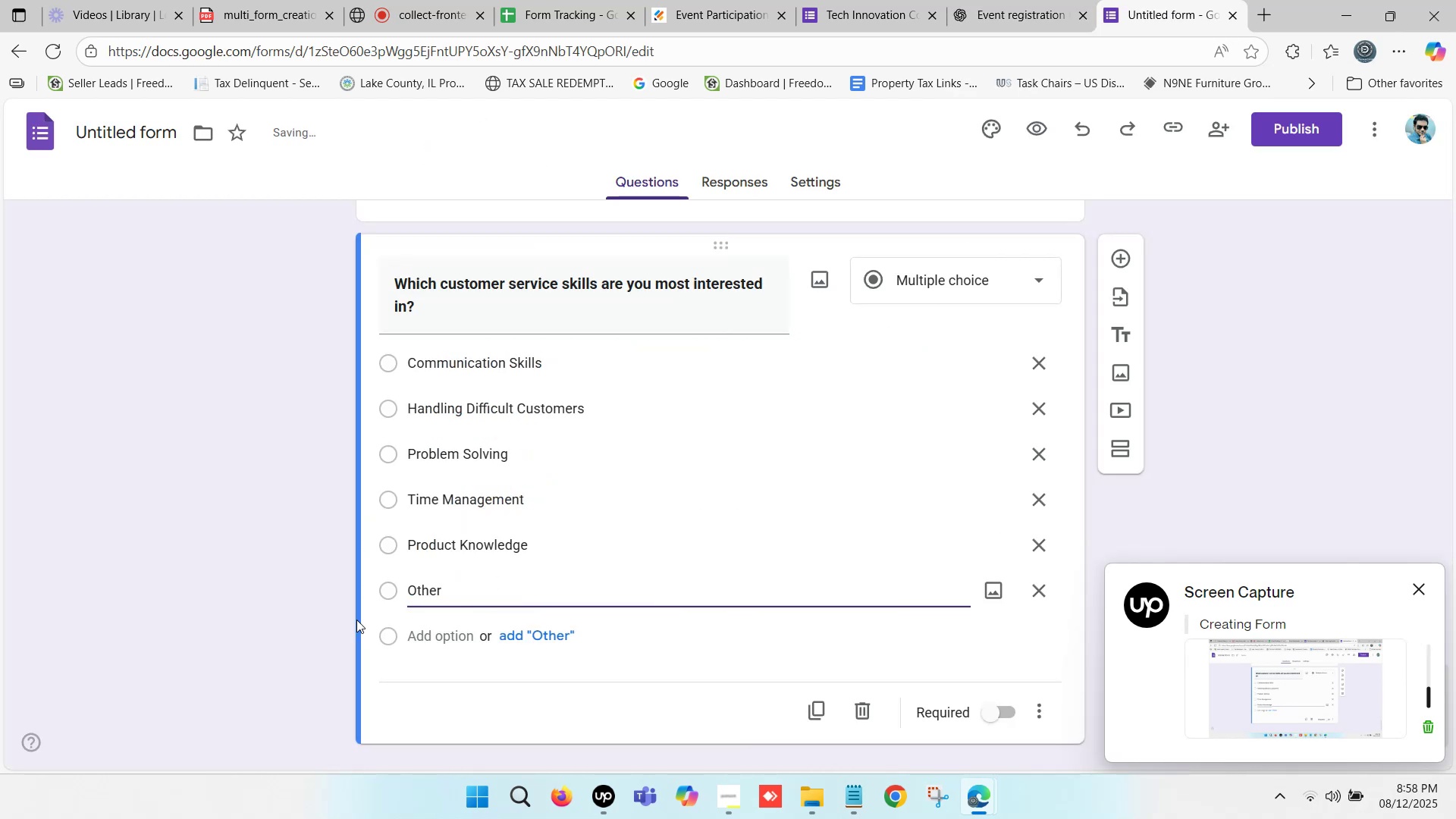 
left_click([310, 620])
 